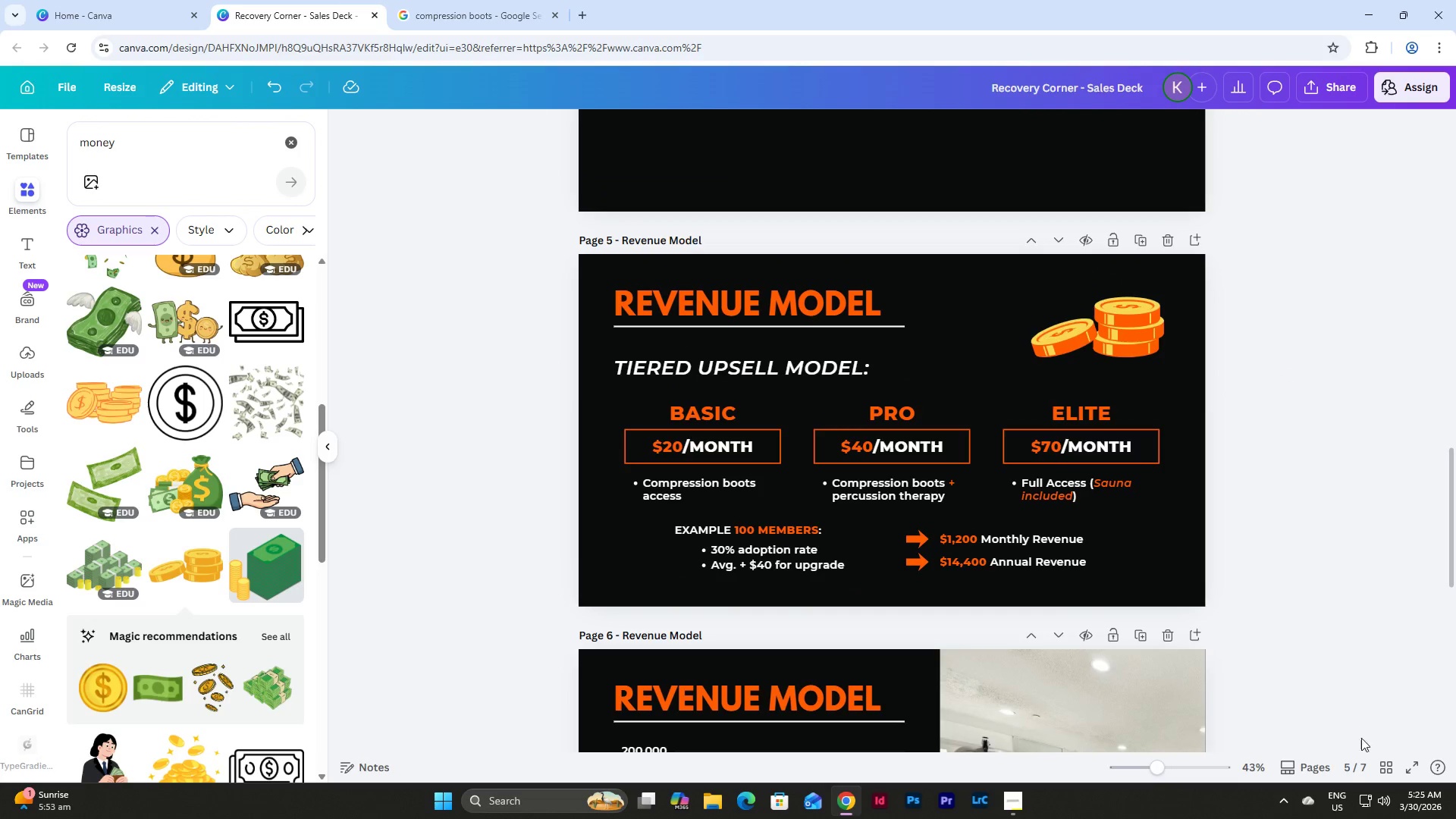 
left_click([1387, 762])
 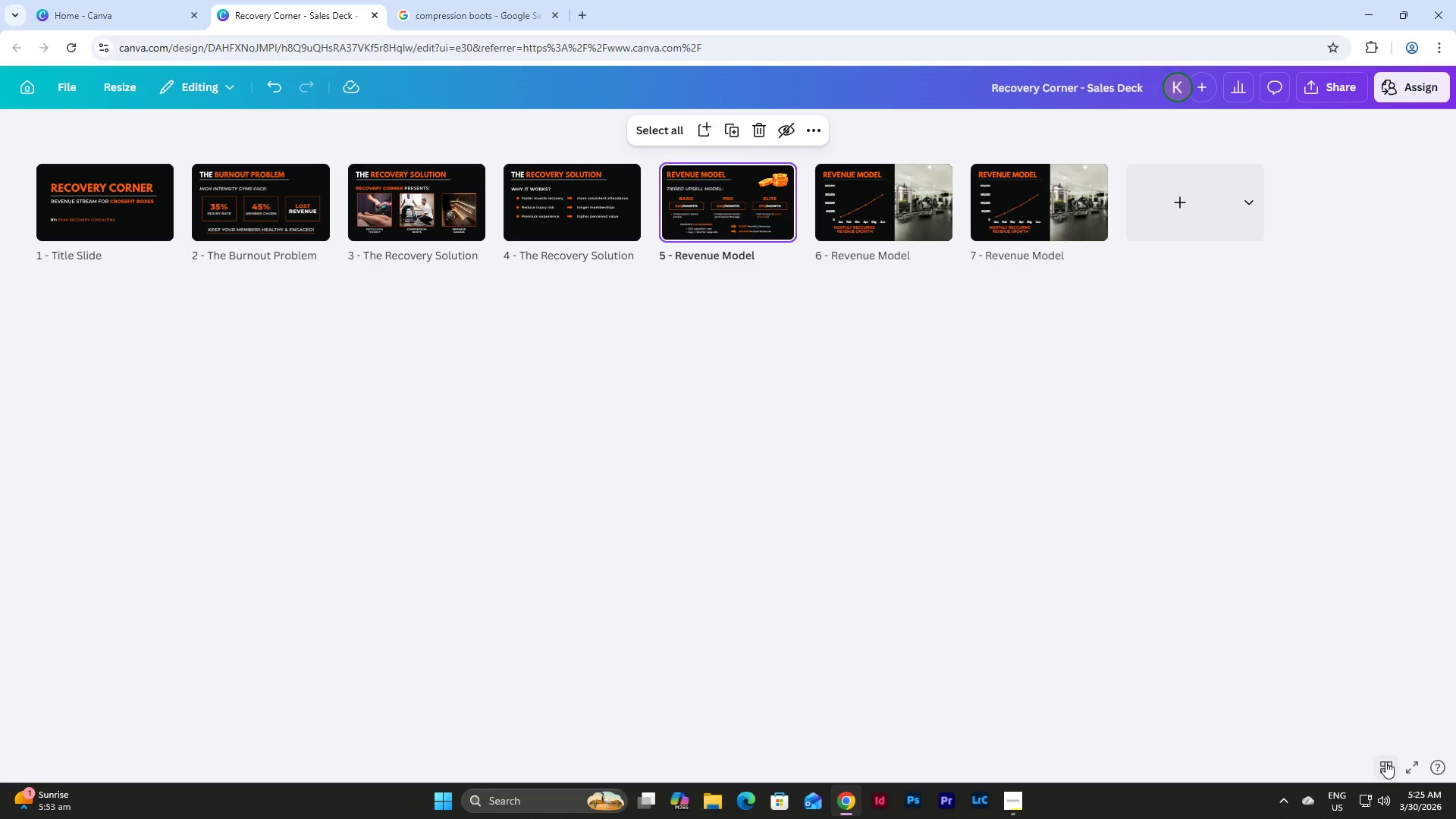 
left_click([1385, 761])
 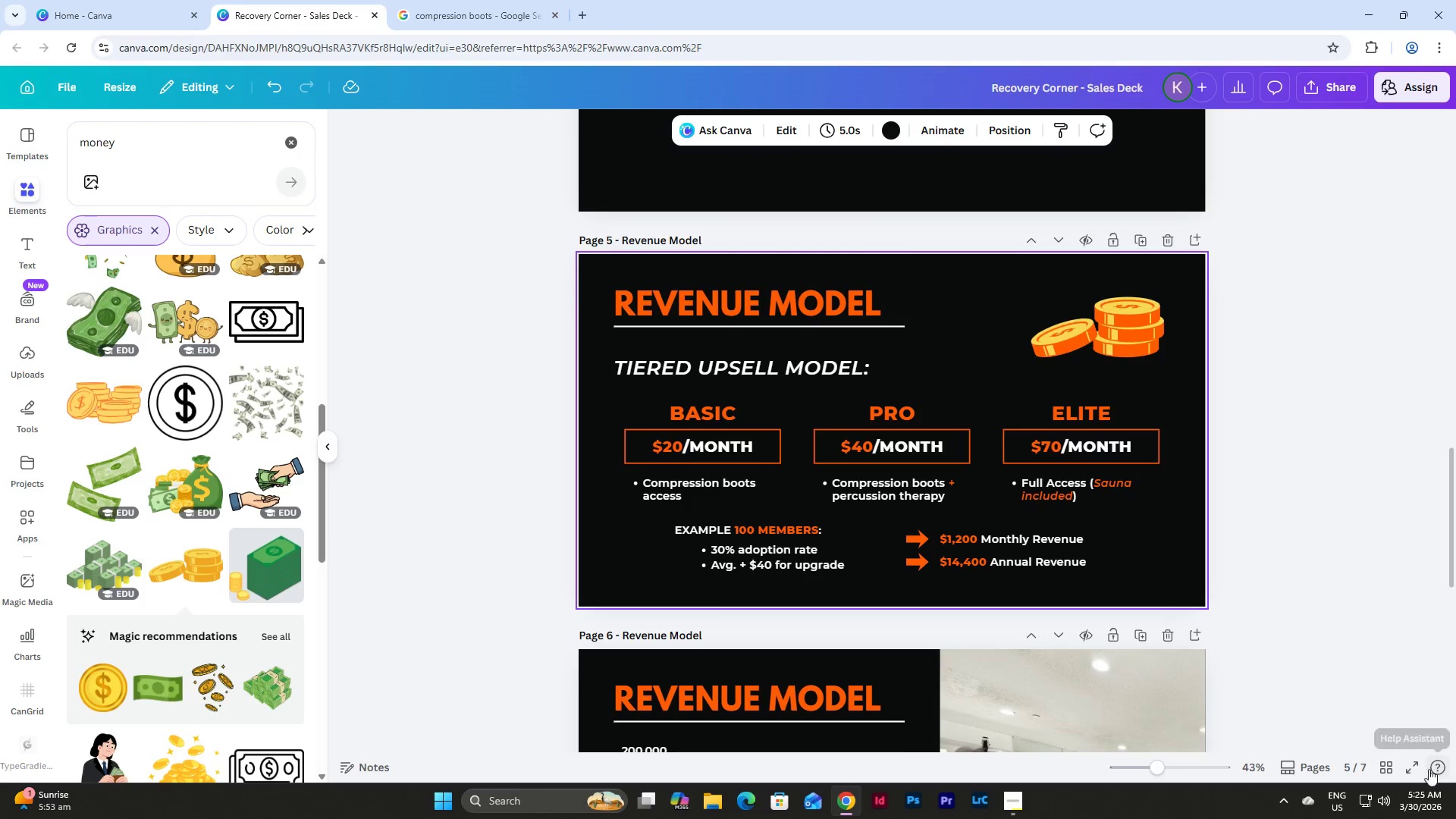 
left_click([1413, 764])
 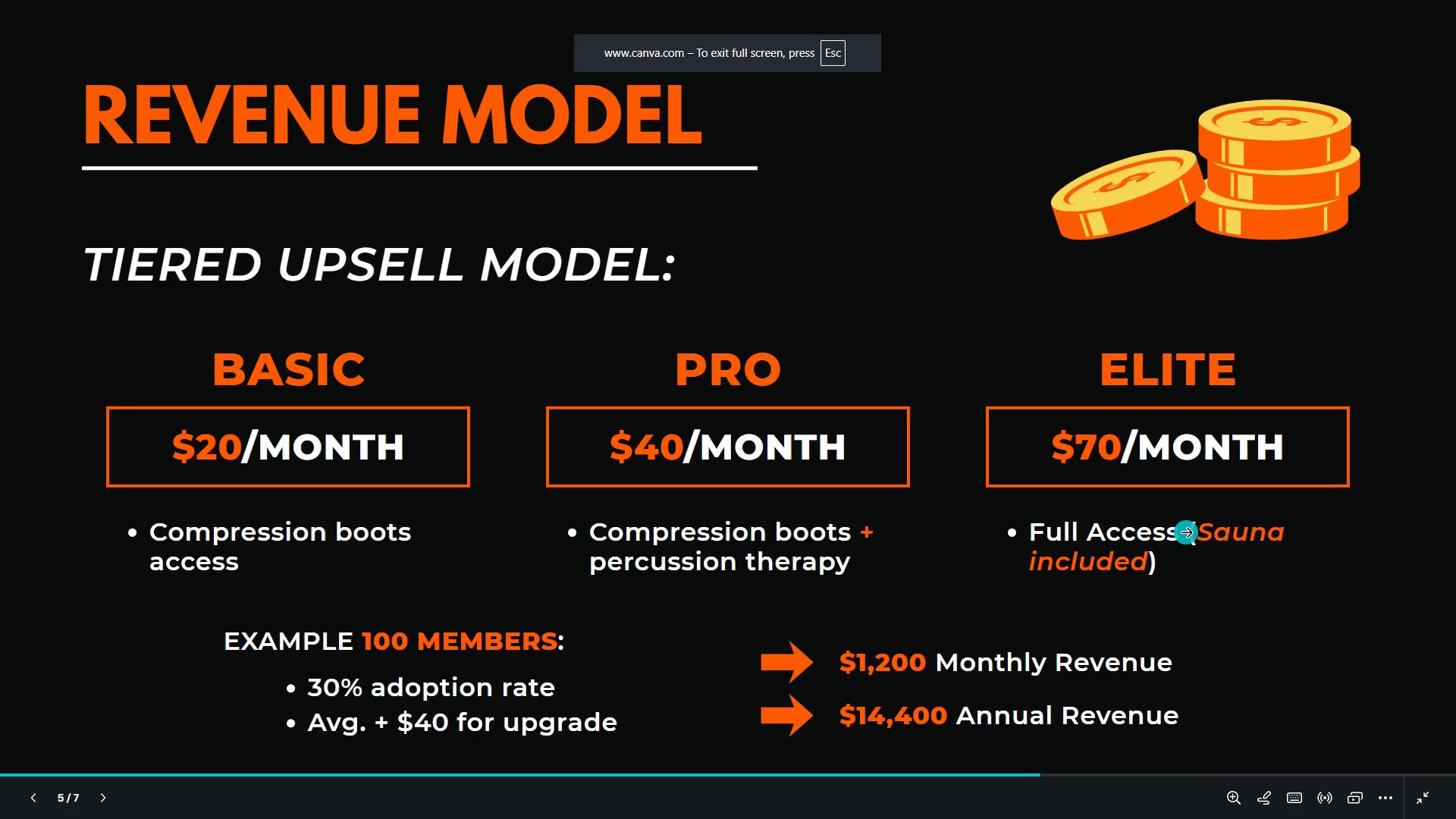 
left_click([1254, 550])
 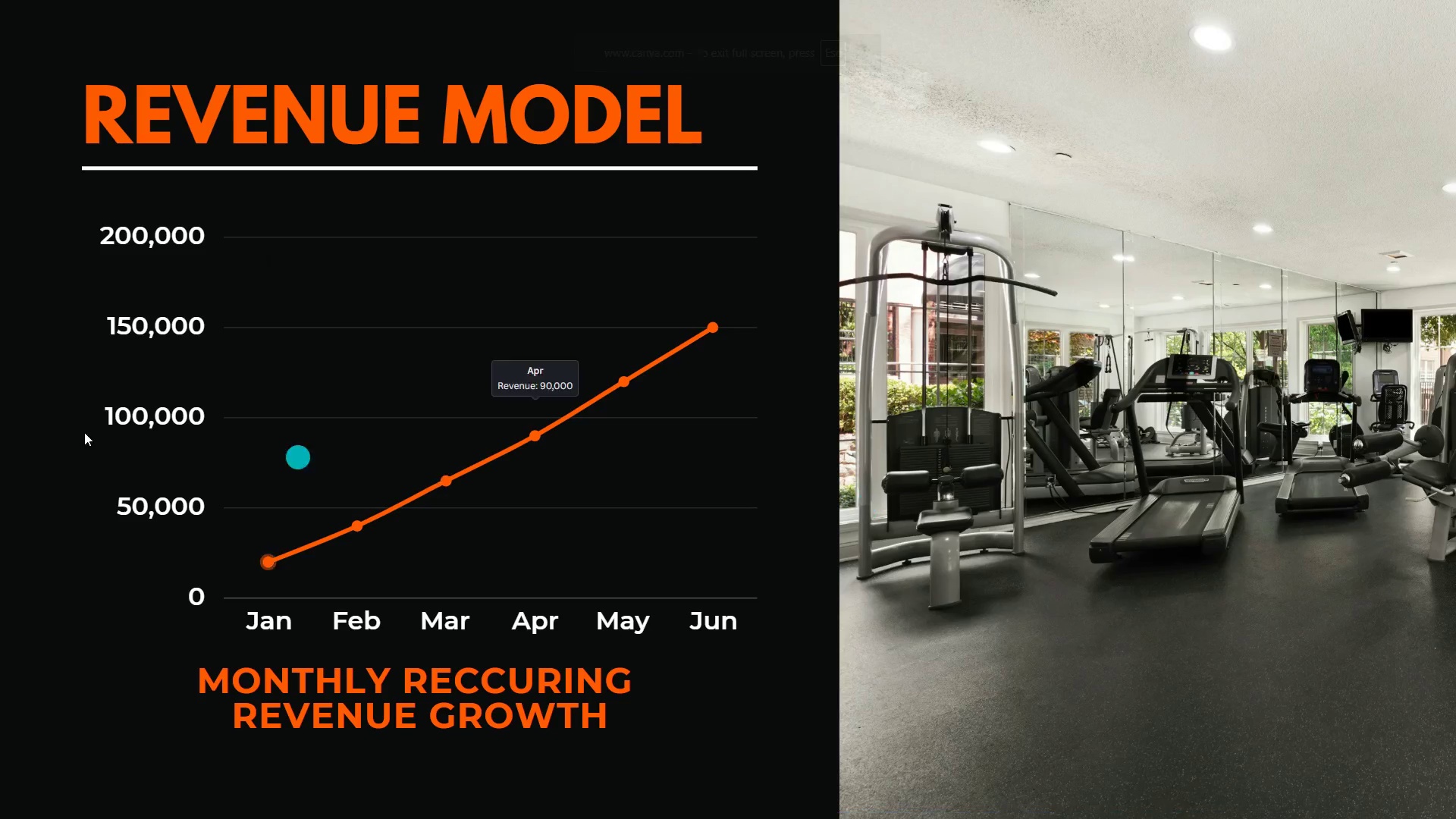 
left_click([51, 444])
 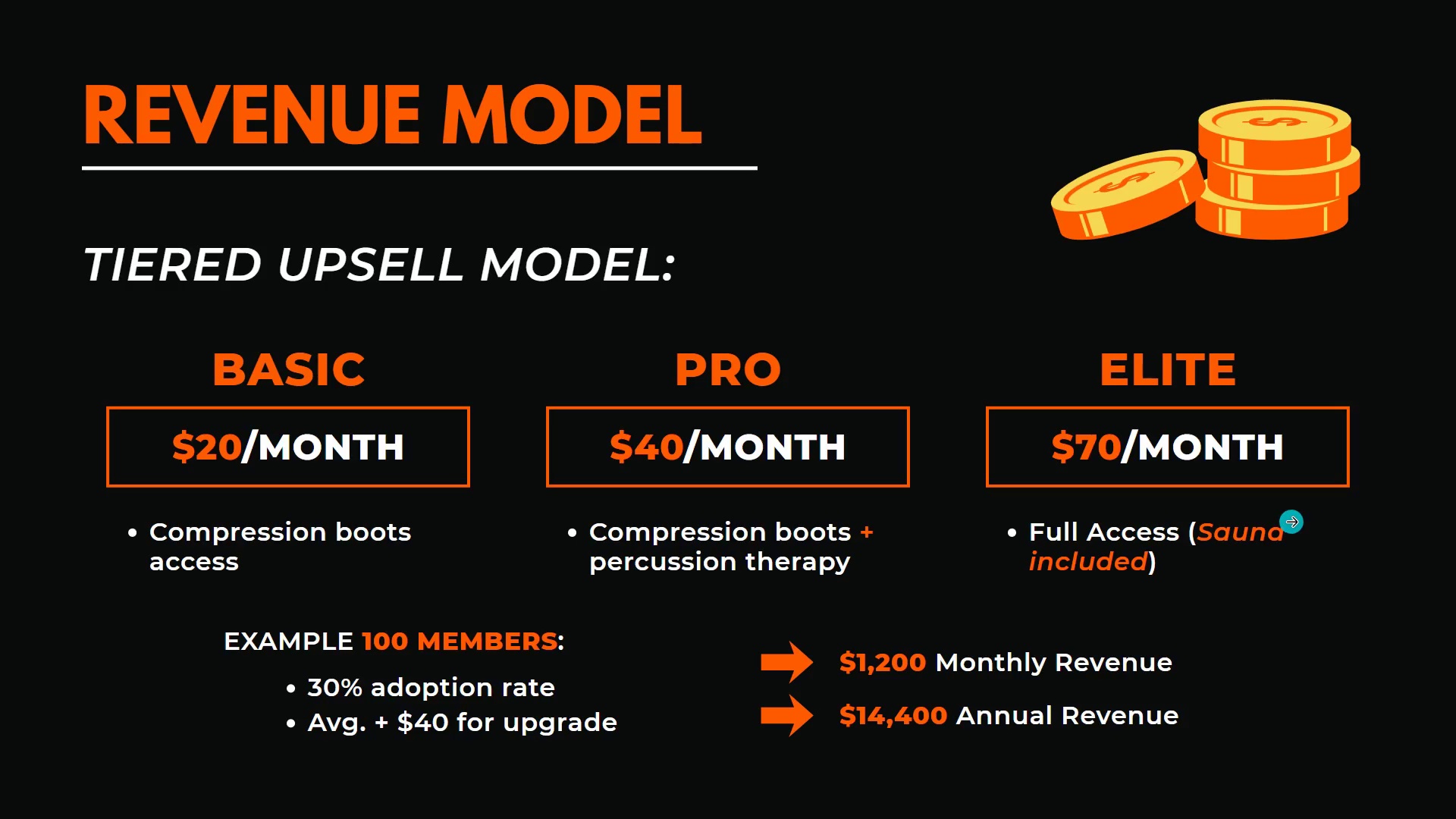 
wait(6.05)
 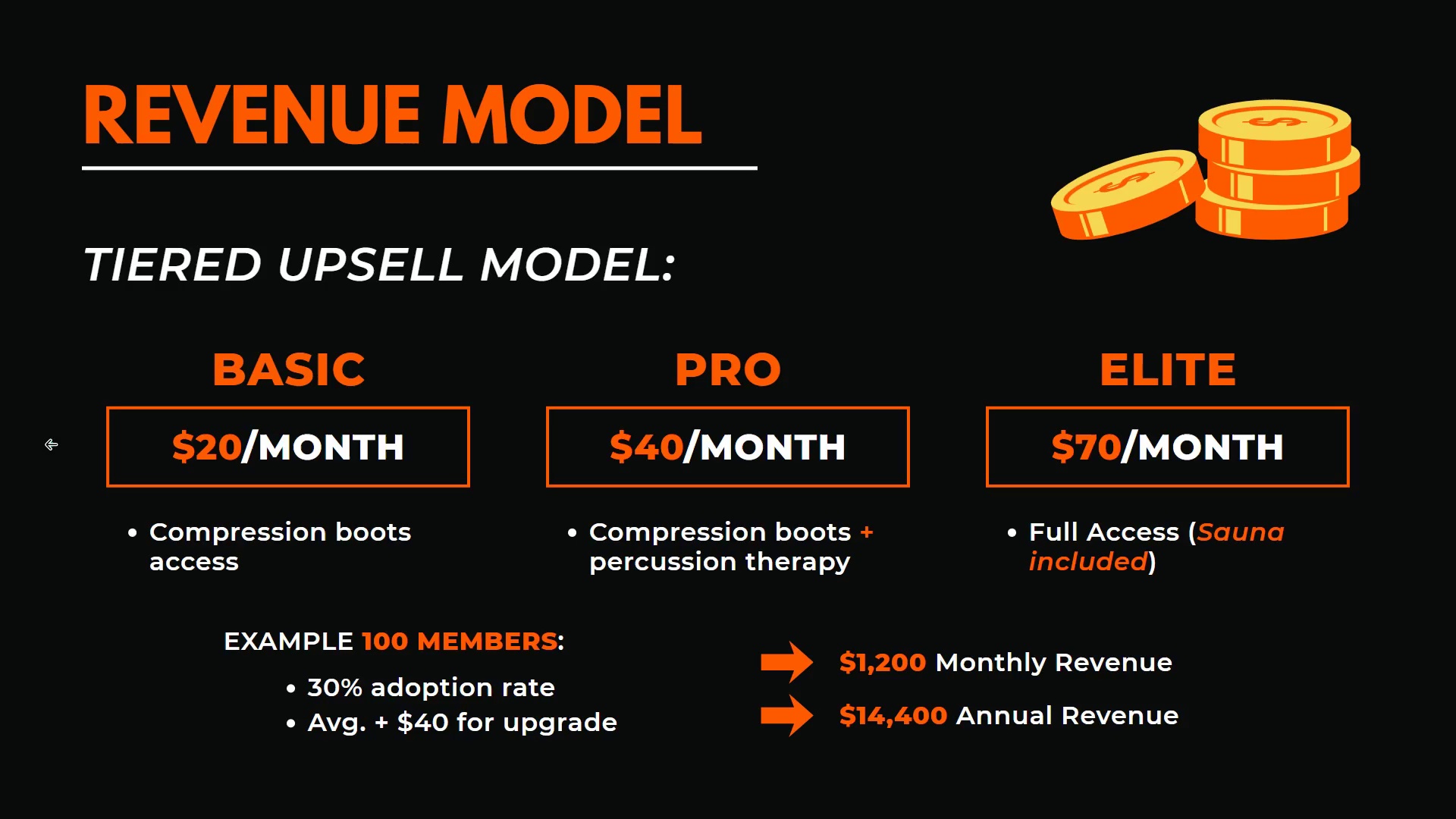 
left_click([1291, 522])
 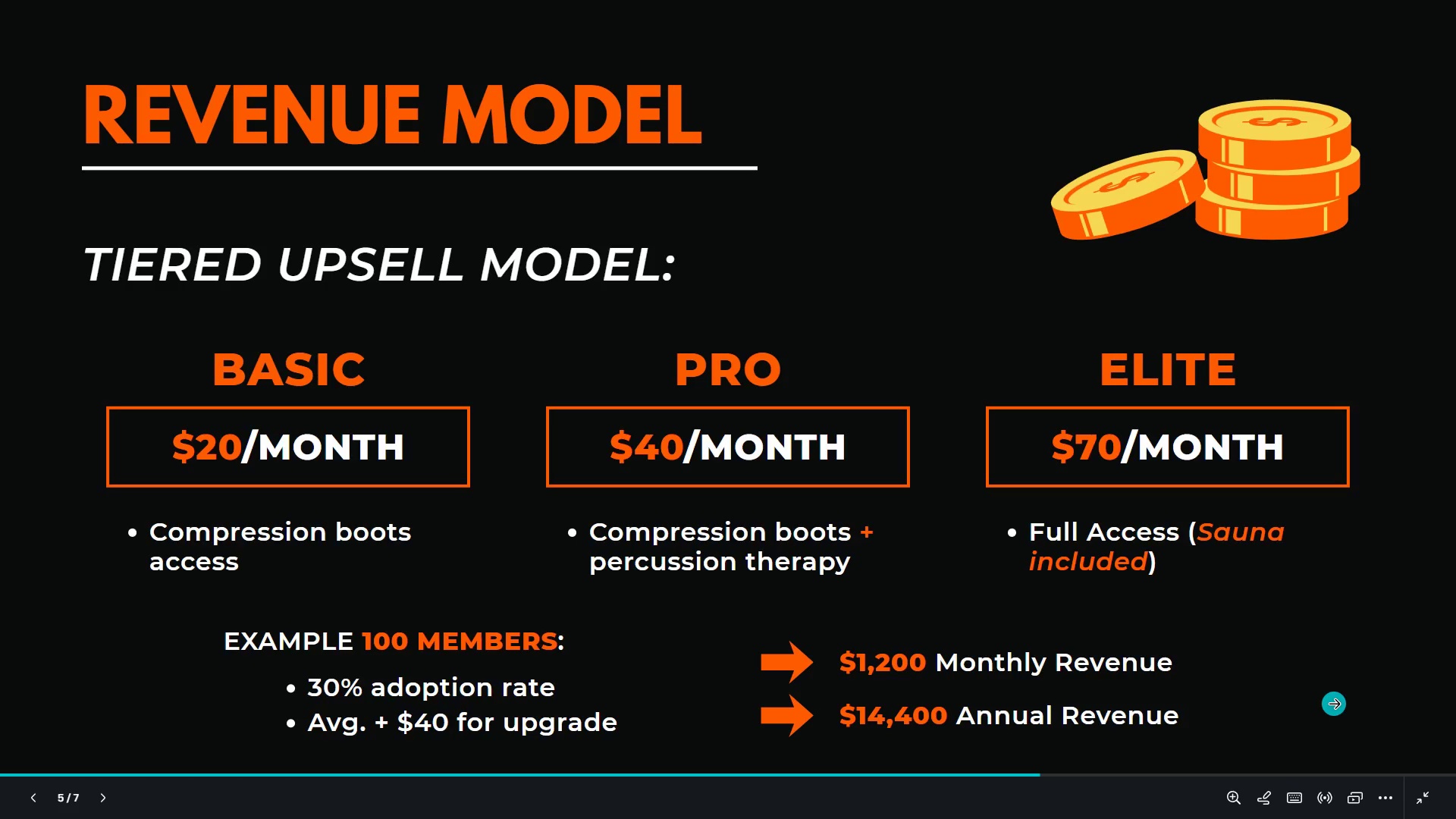 
left_click([1424, 799])
 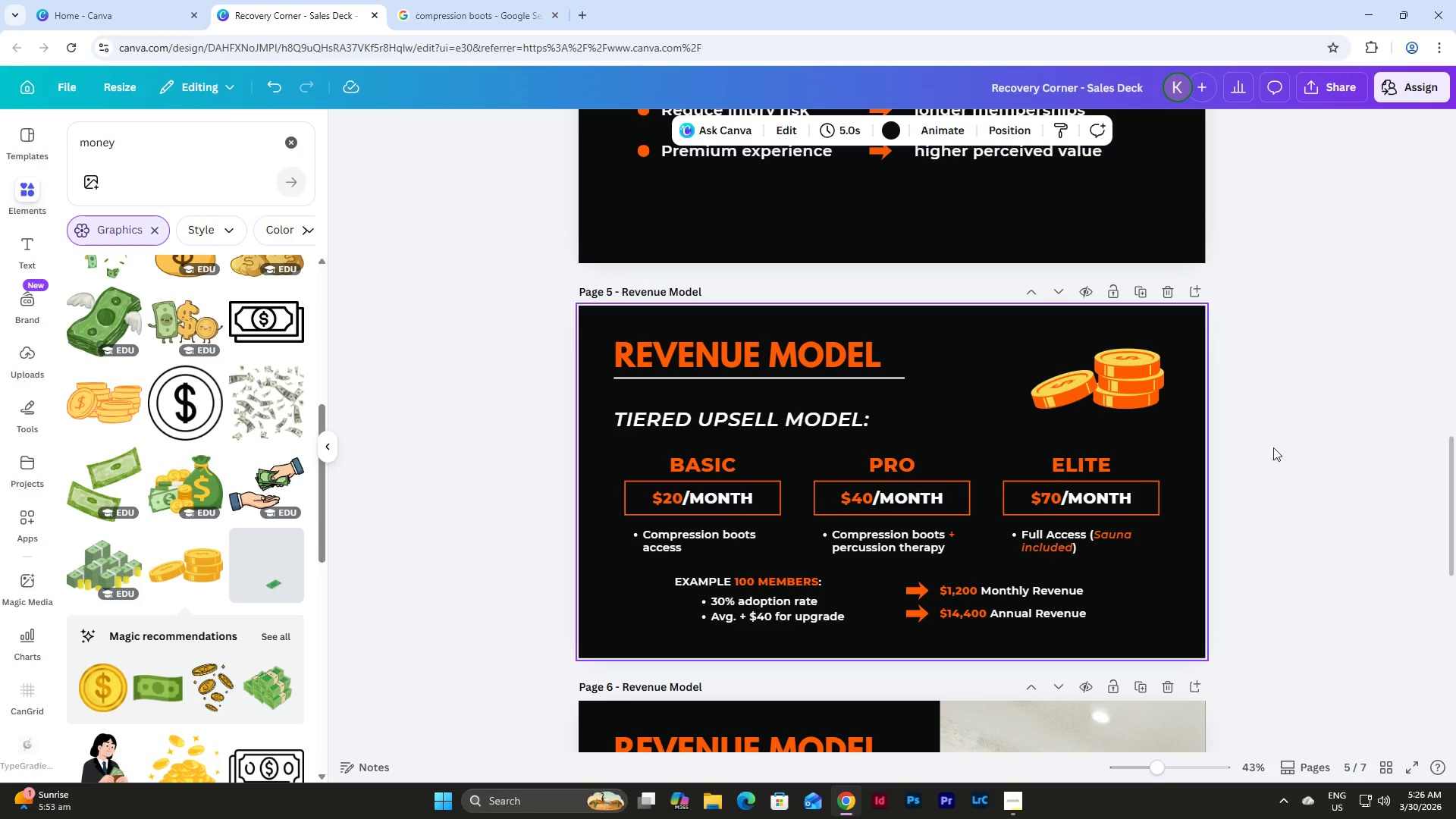 
left_click([1087, 388])
 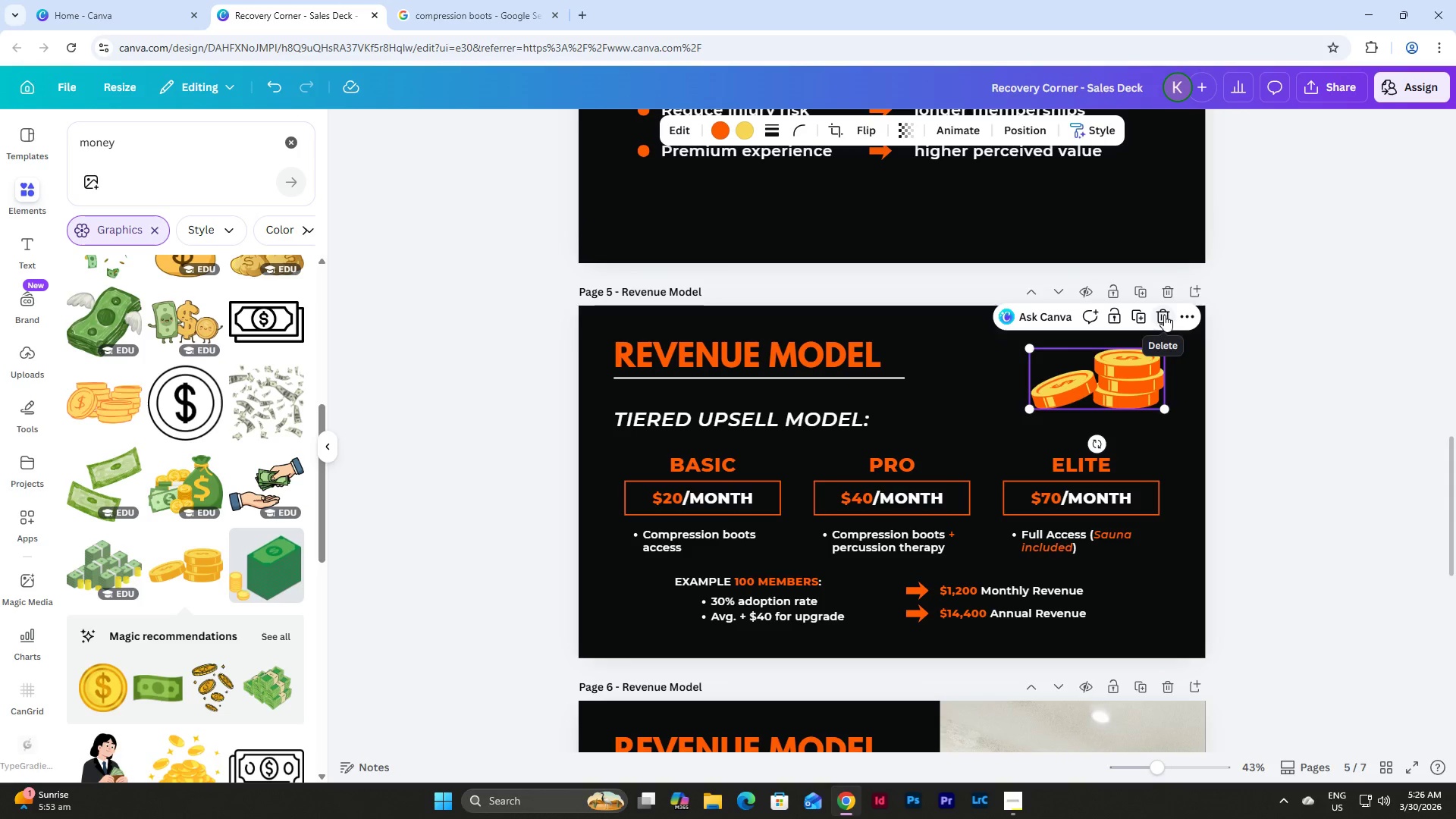 
double_click([1310, 441])
 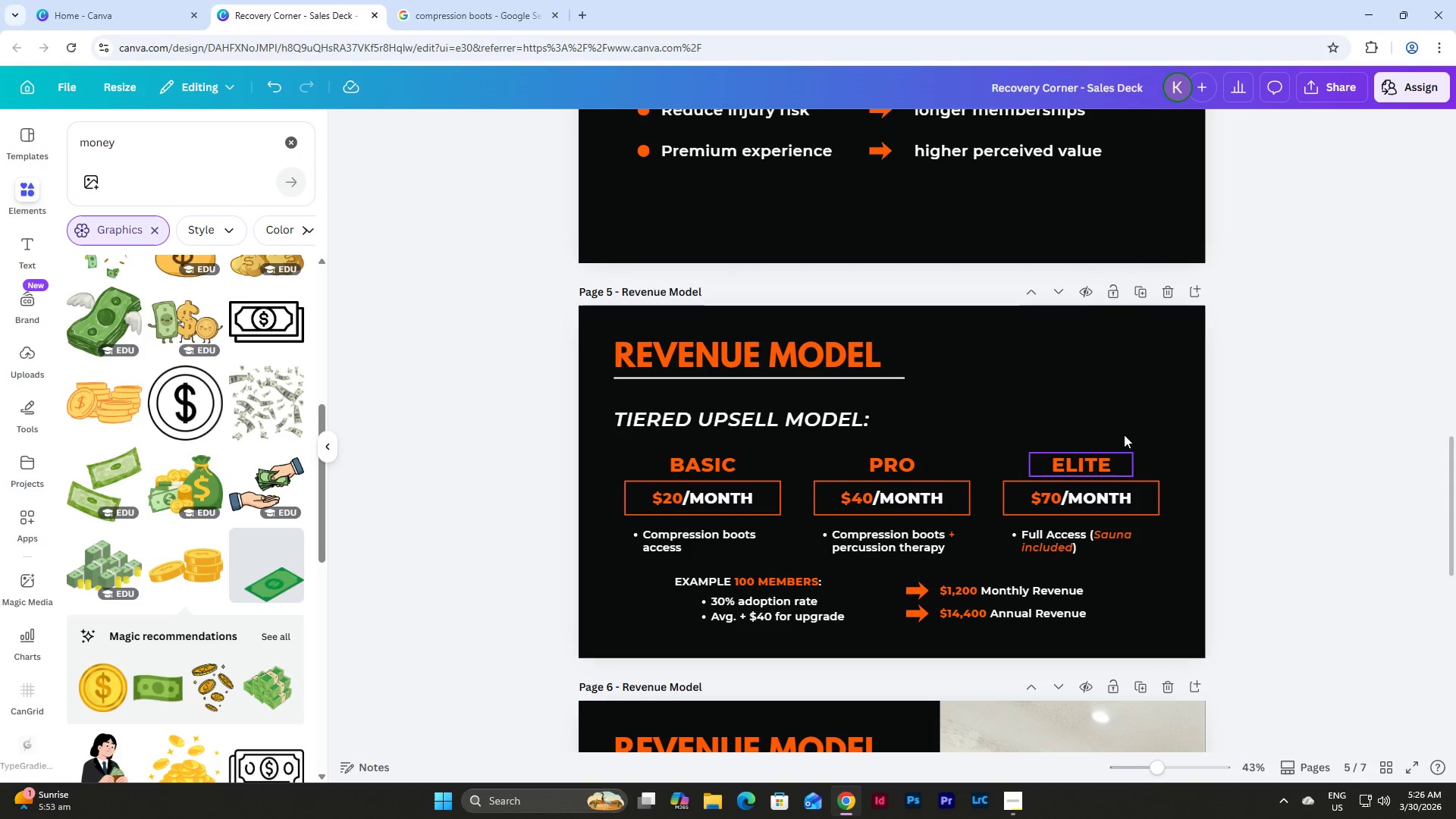 
scroll: coordinate [1238, 428], scroll_direction: none, amount: 0.0
 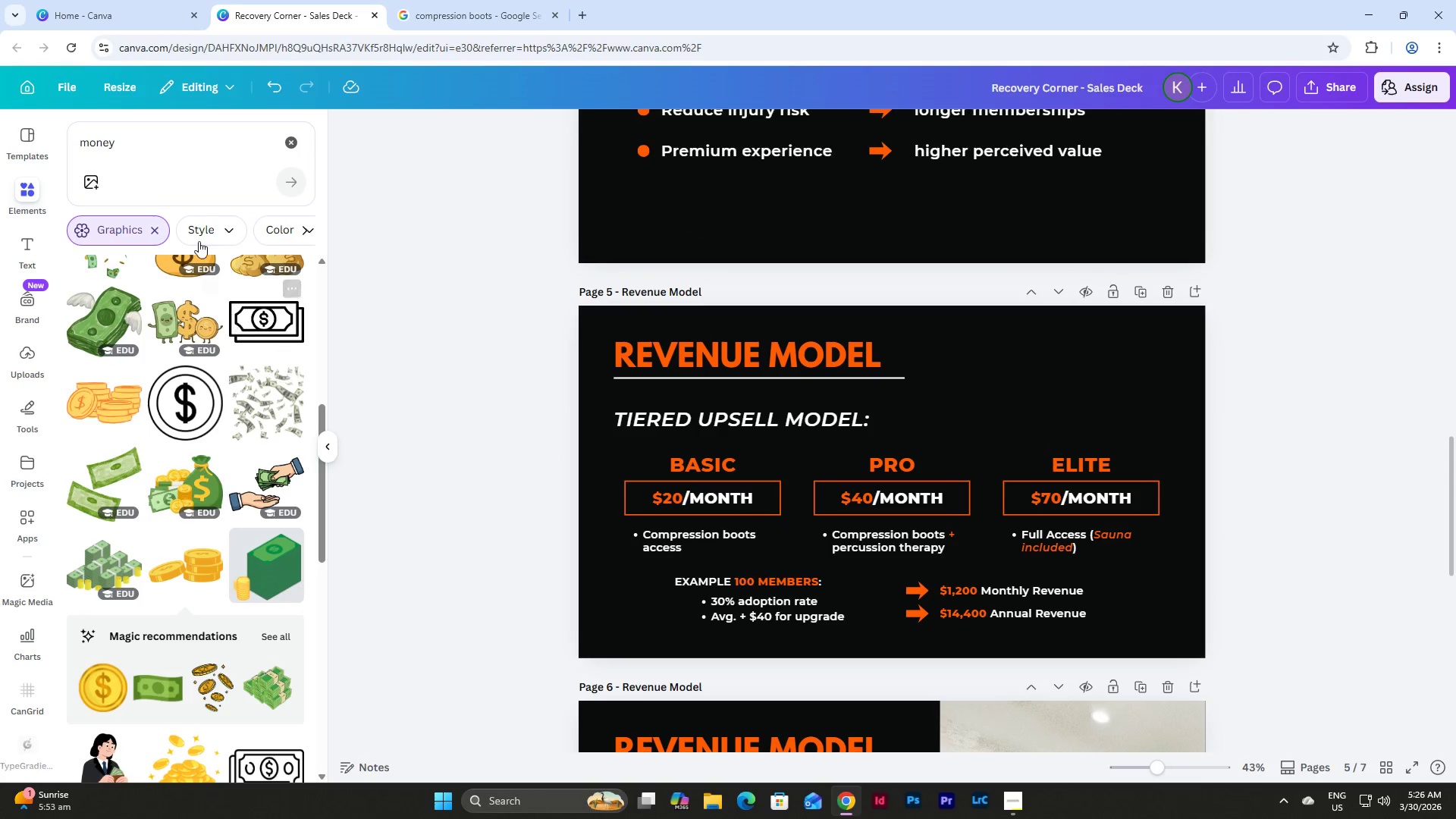 
left_click([165, 147])
 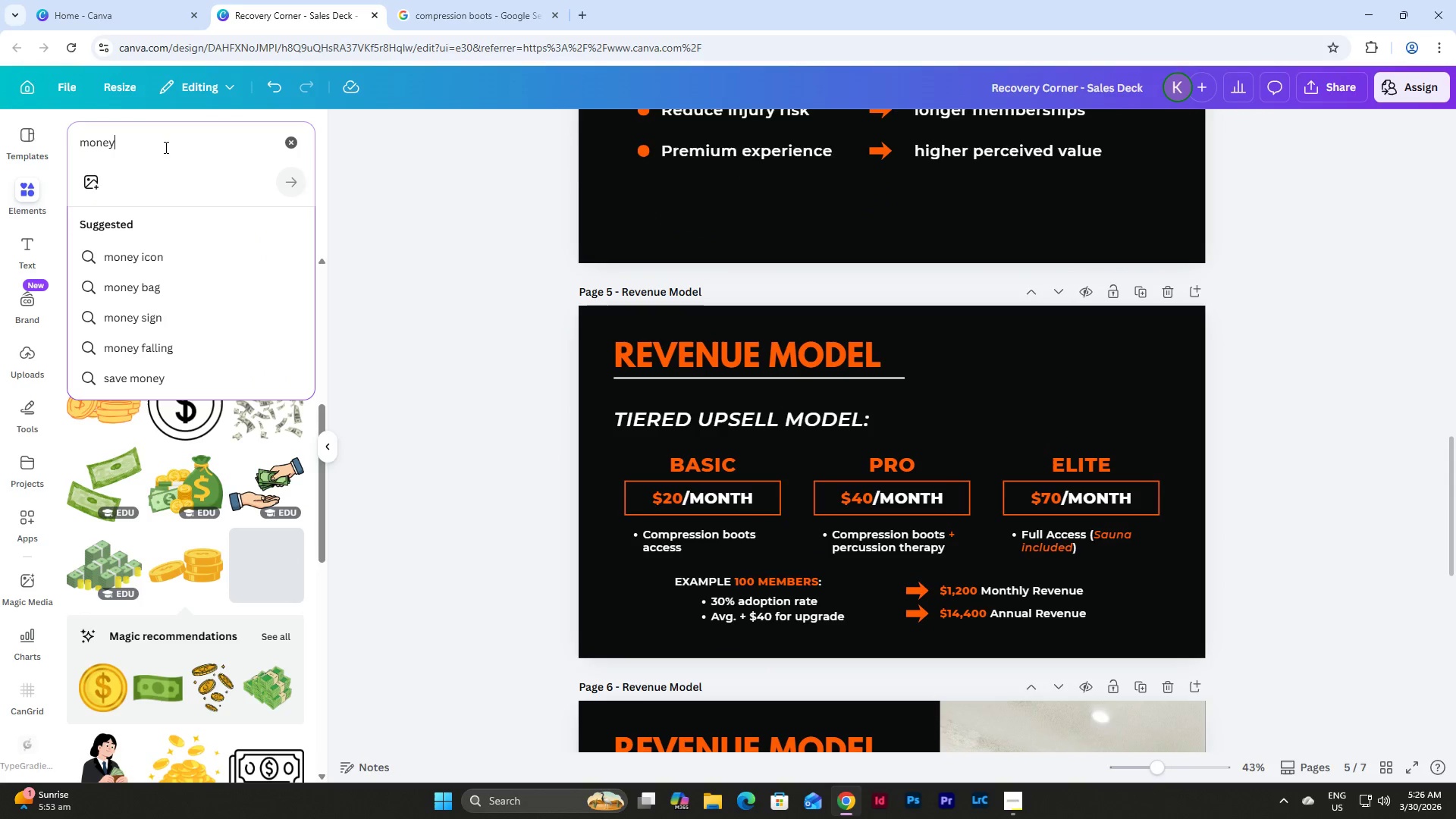 
left_click_drag(start_coordinate=[156, 148], to_coordinate=[41, 143])
 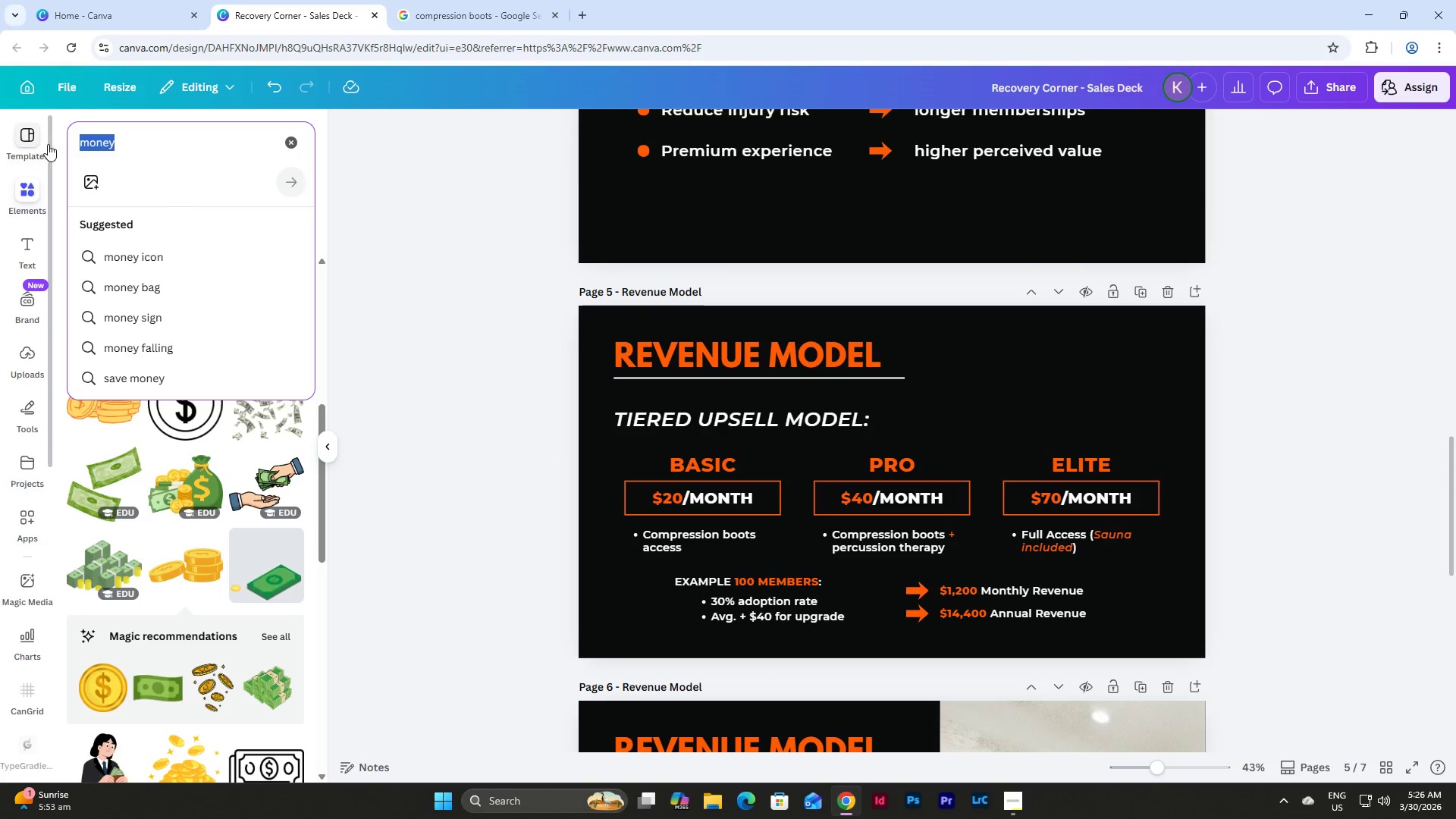 
type(fra)
 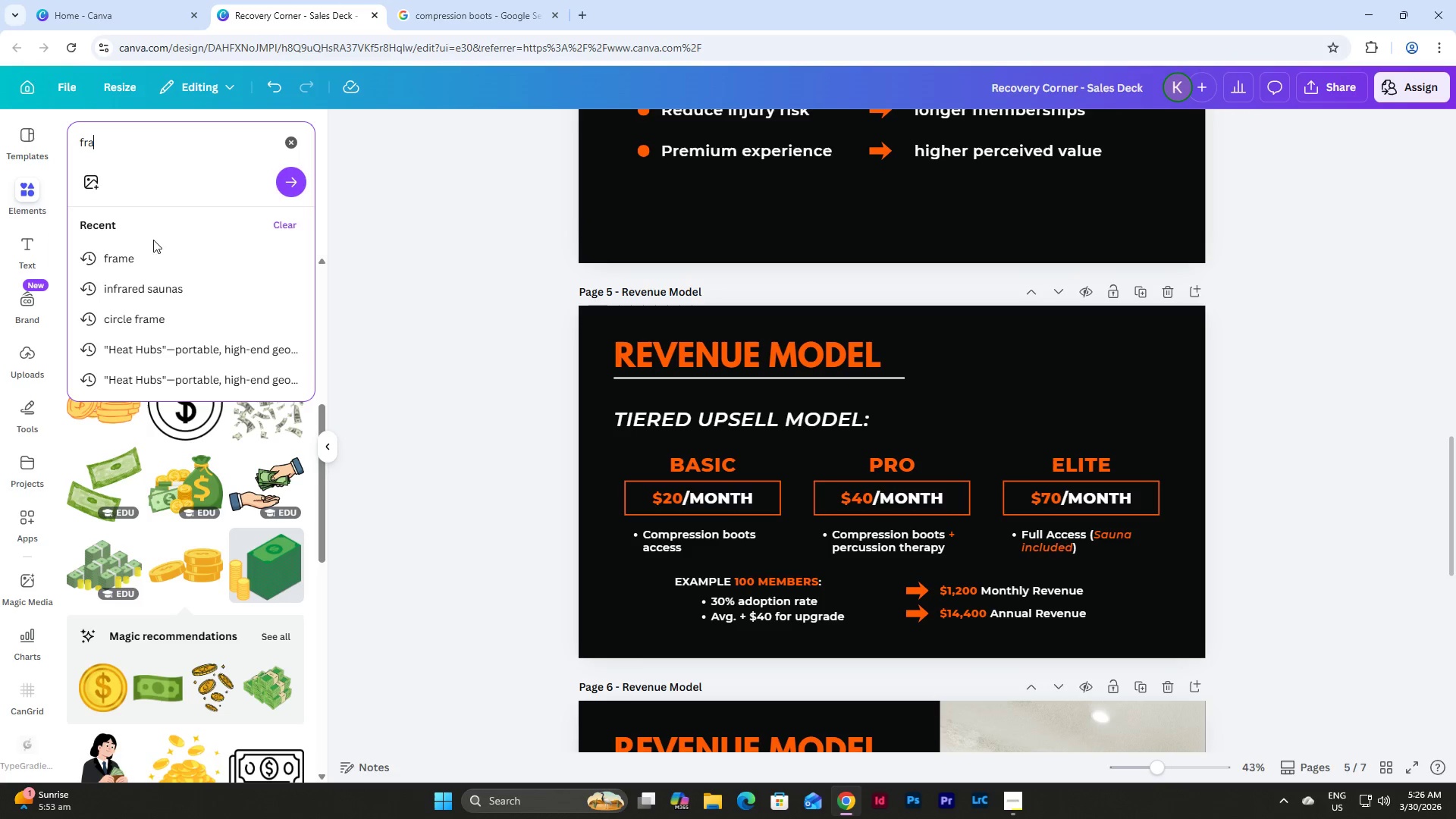 
left_click([145, 257])
 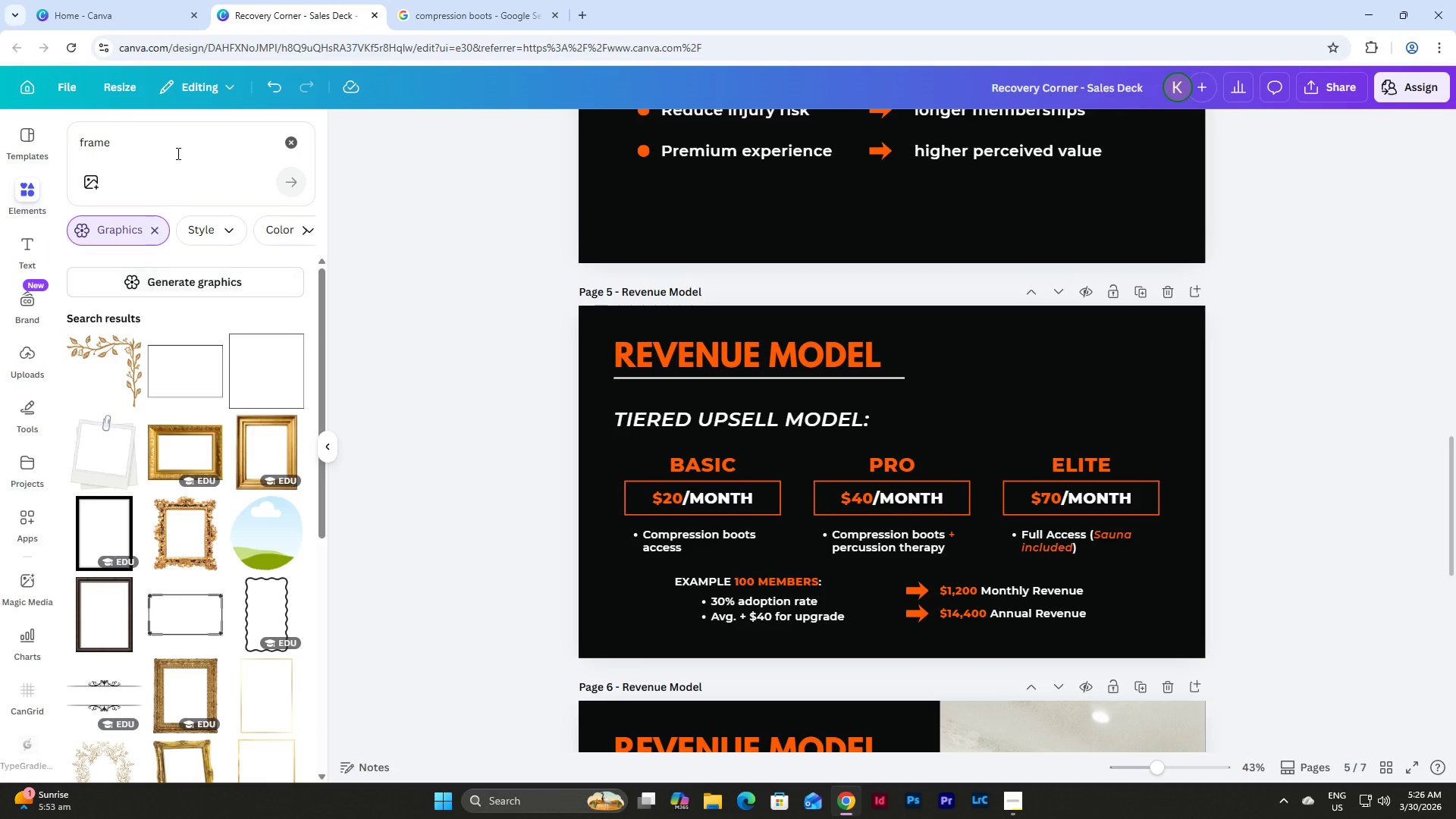 
left_click([154, 228])
 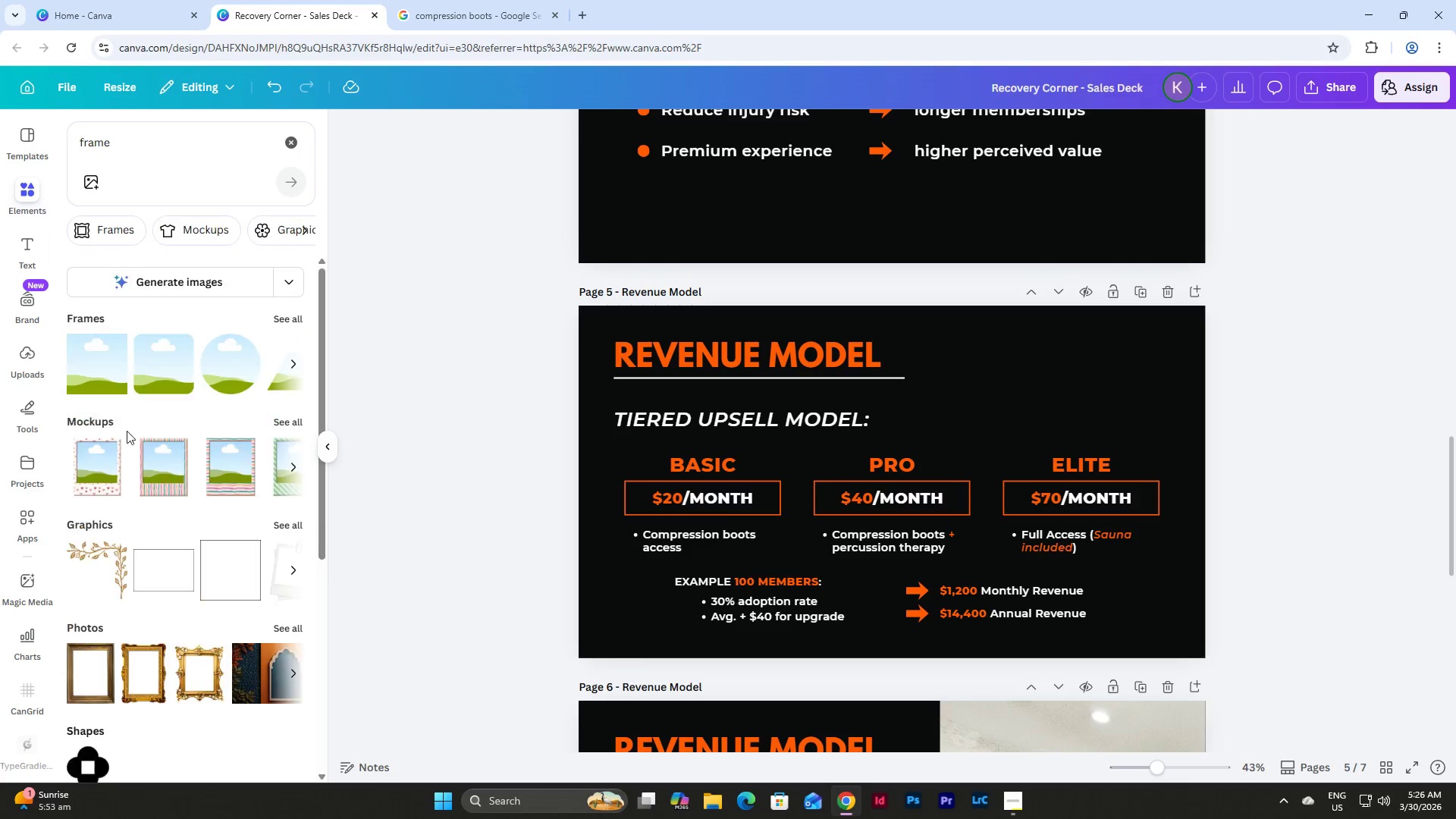 
left_click([97, 348])
 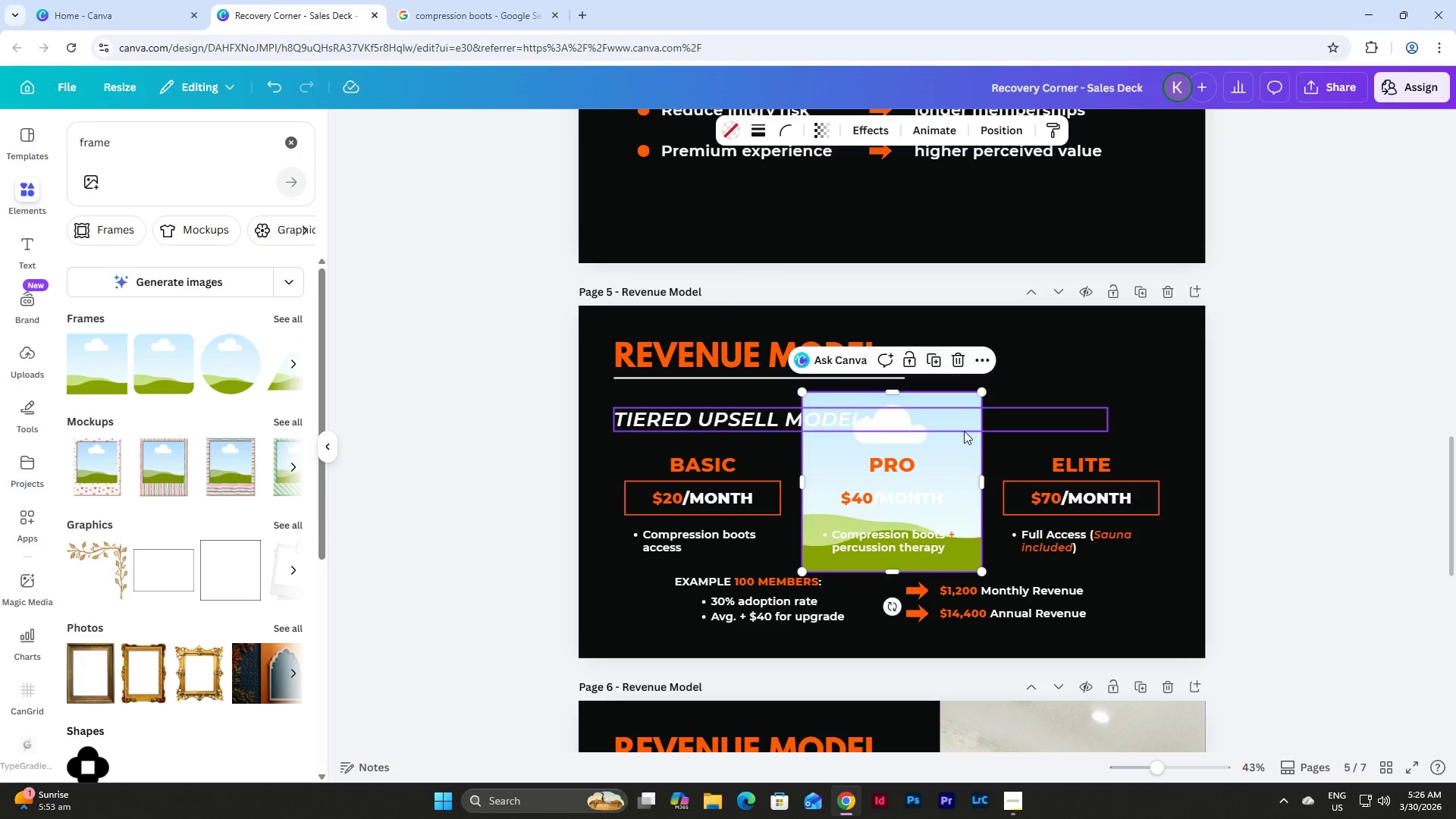 
left_click([958, 362])
 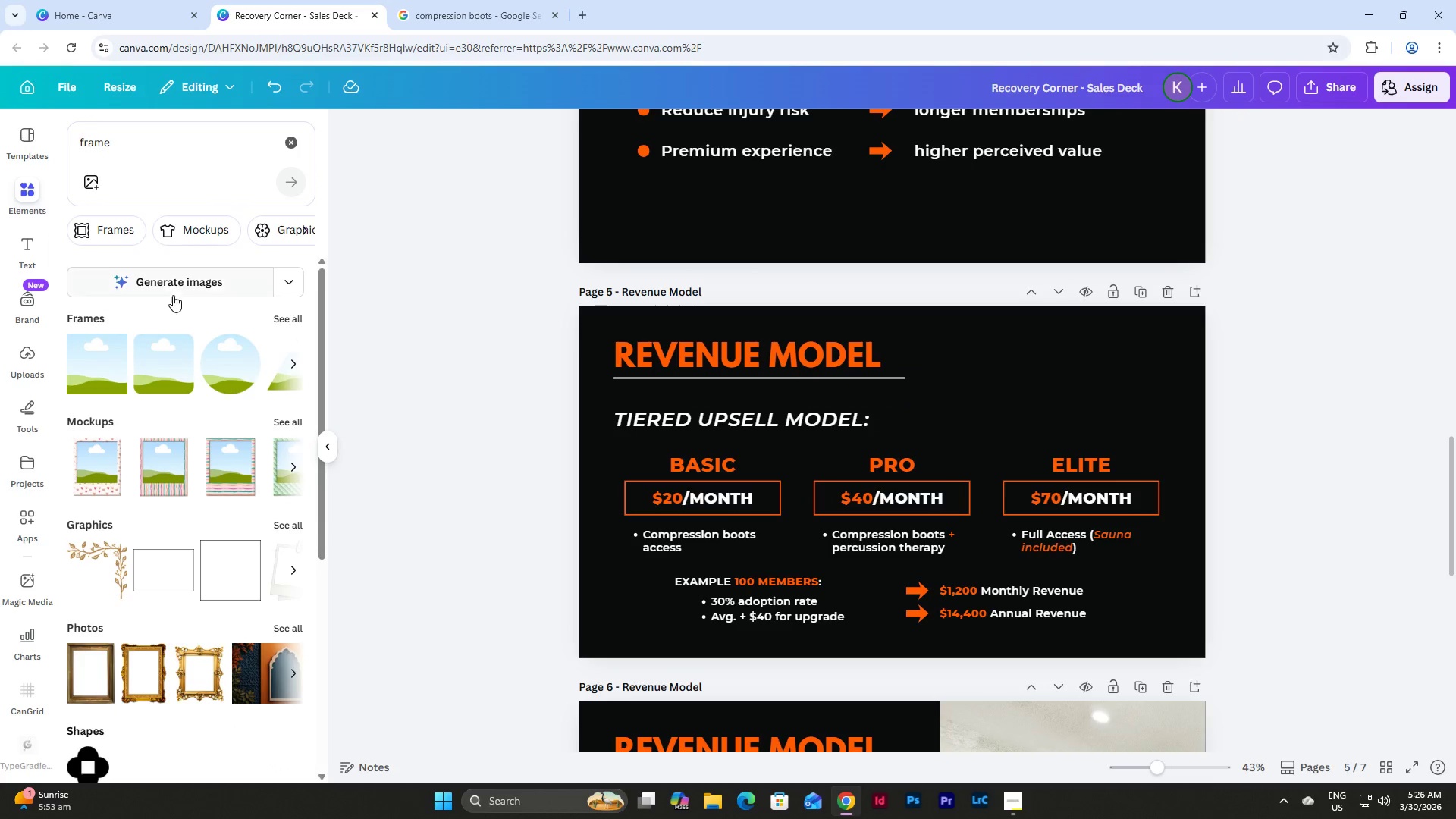 
left_click([286, 321])
 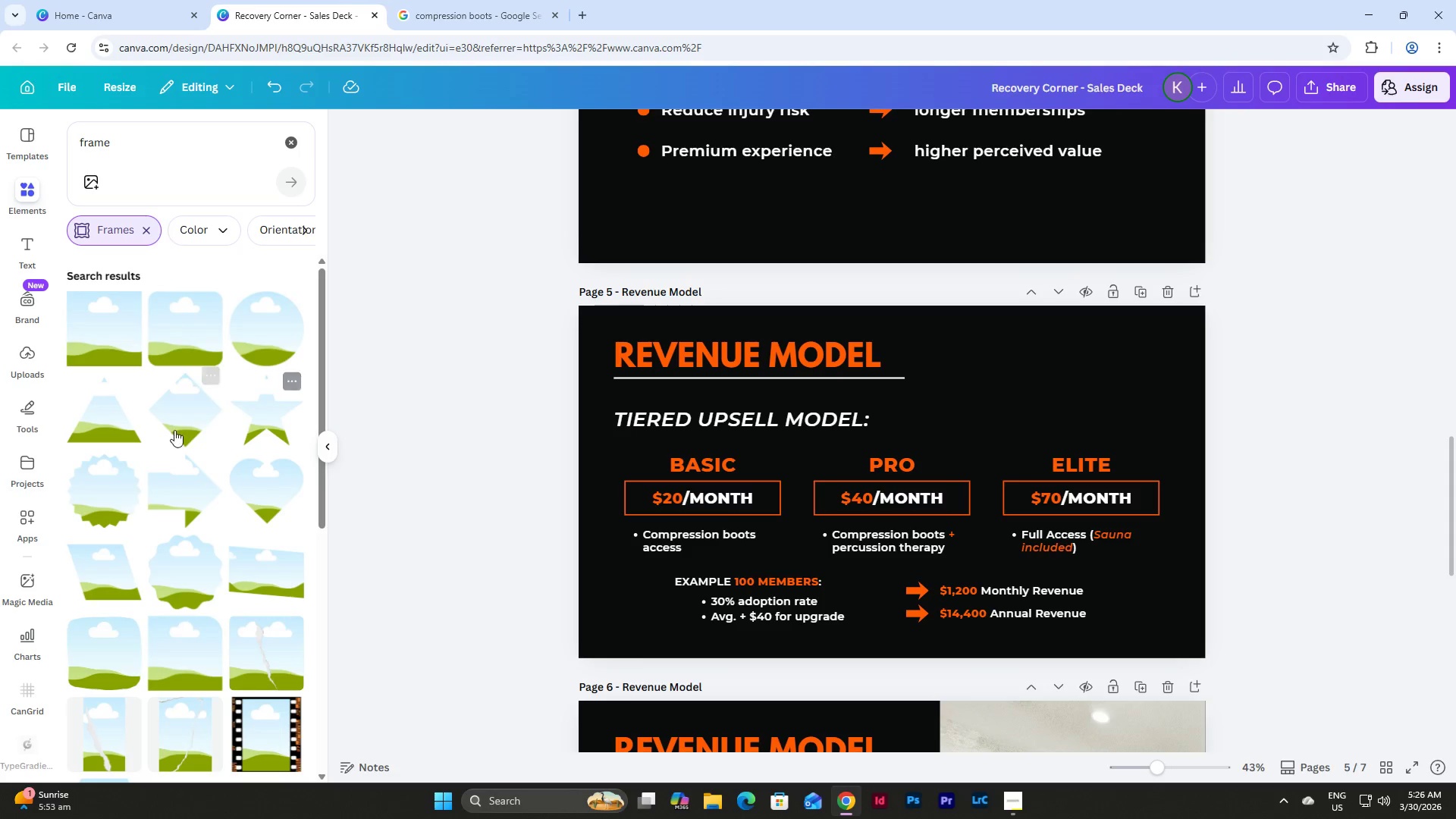 
scroll: coordinate [185, 397], scroll_direction: down, amount: 9.0
 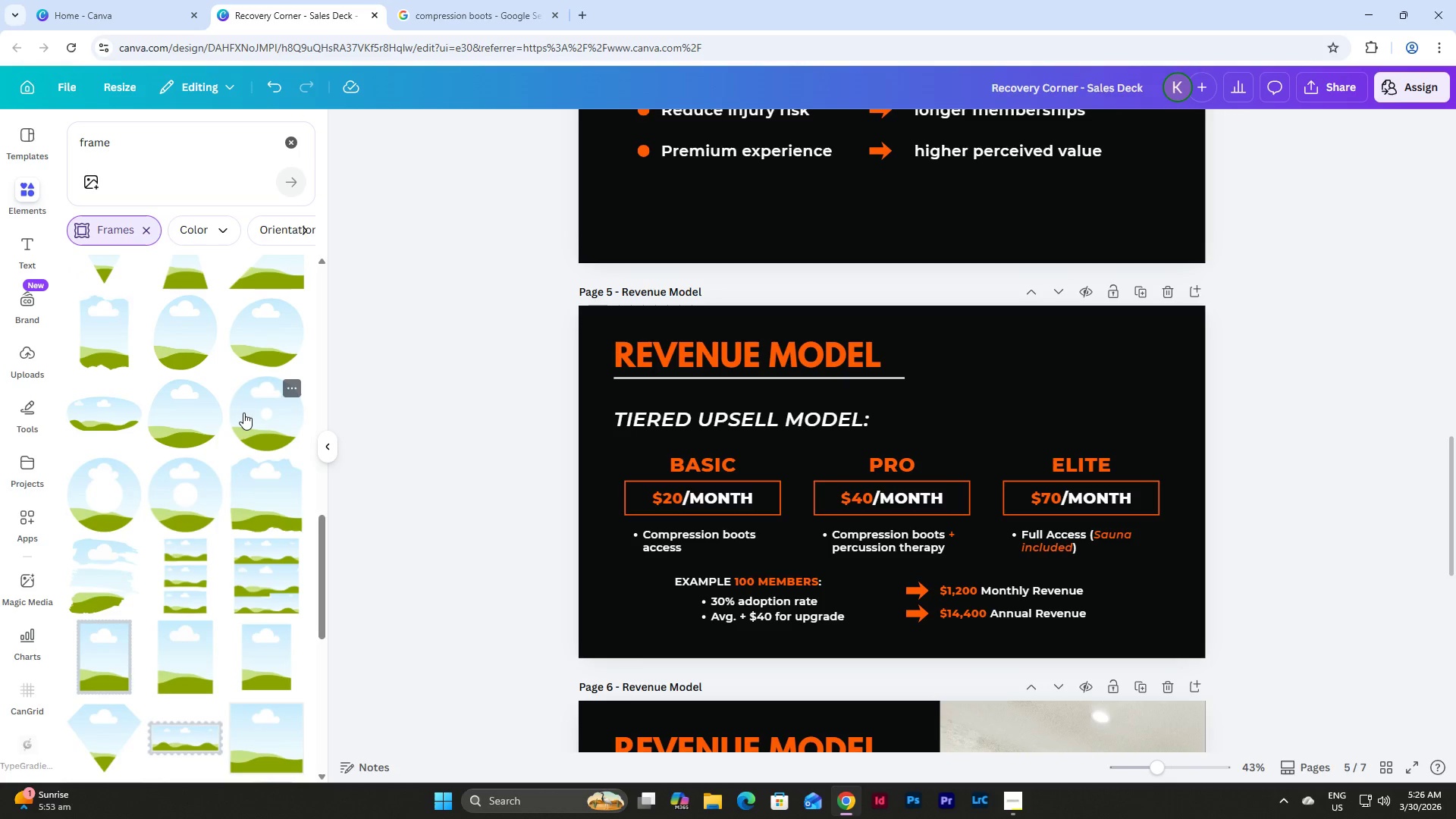 
scroll: coordinate [244, 406], scroll_direction: up, amount: 2.0
 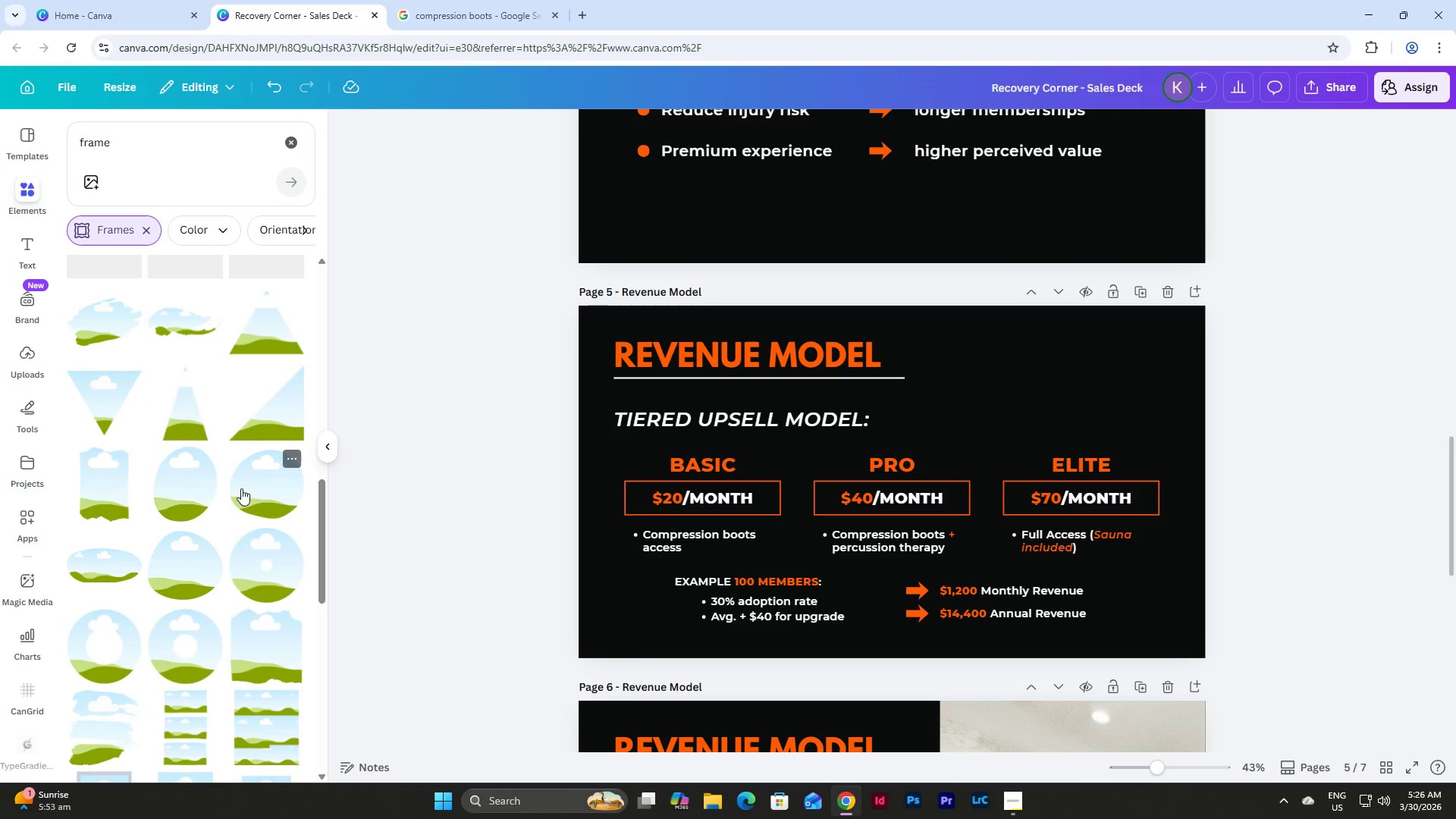 
left_click([259, 485])
 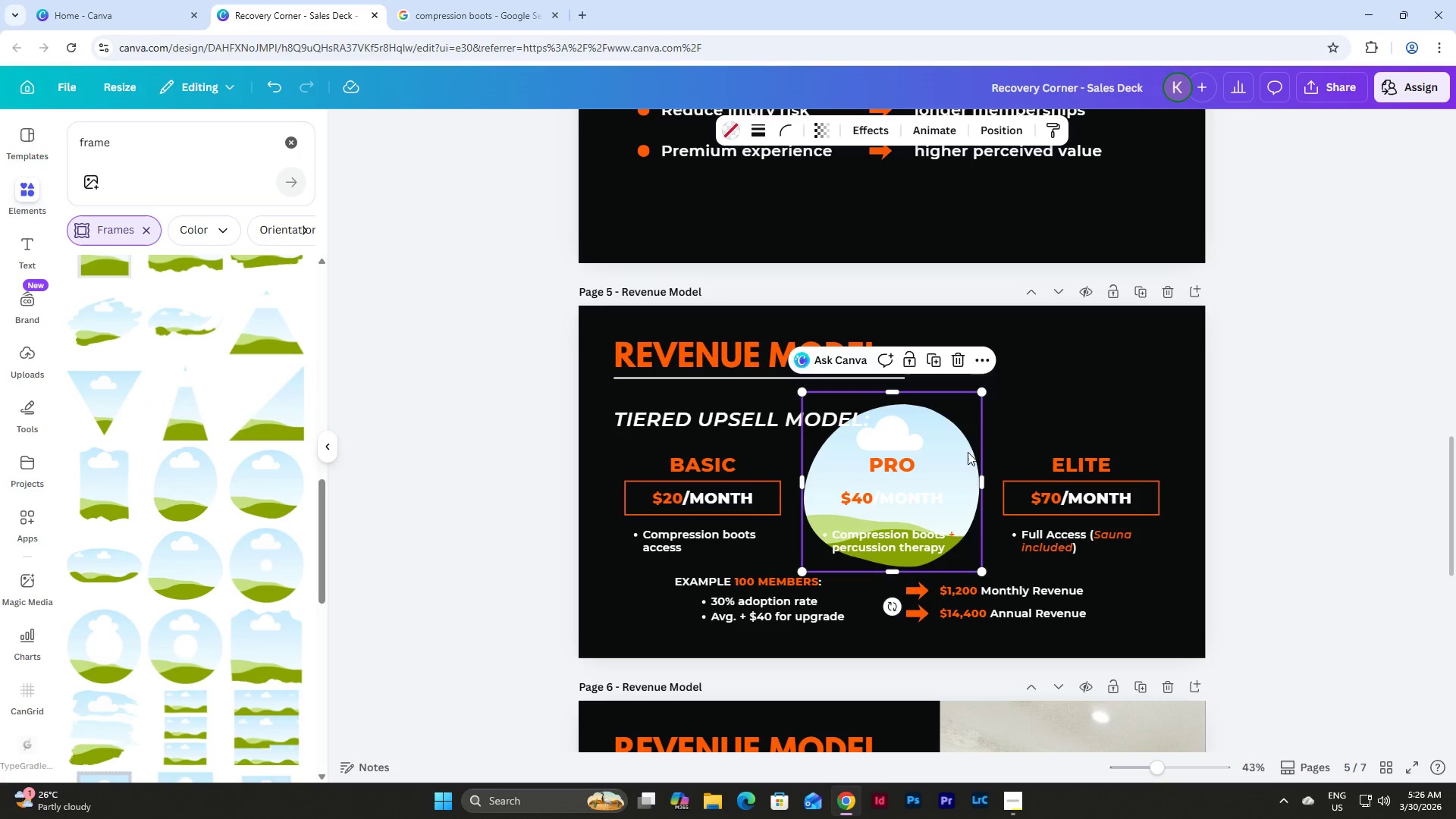 
left_click_drag(start_coordinate=[956, 447], to_coordinate=[1192, 340])
 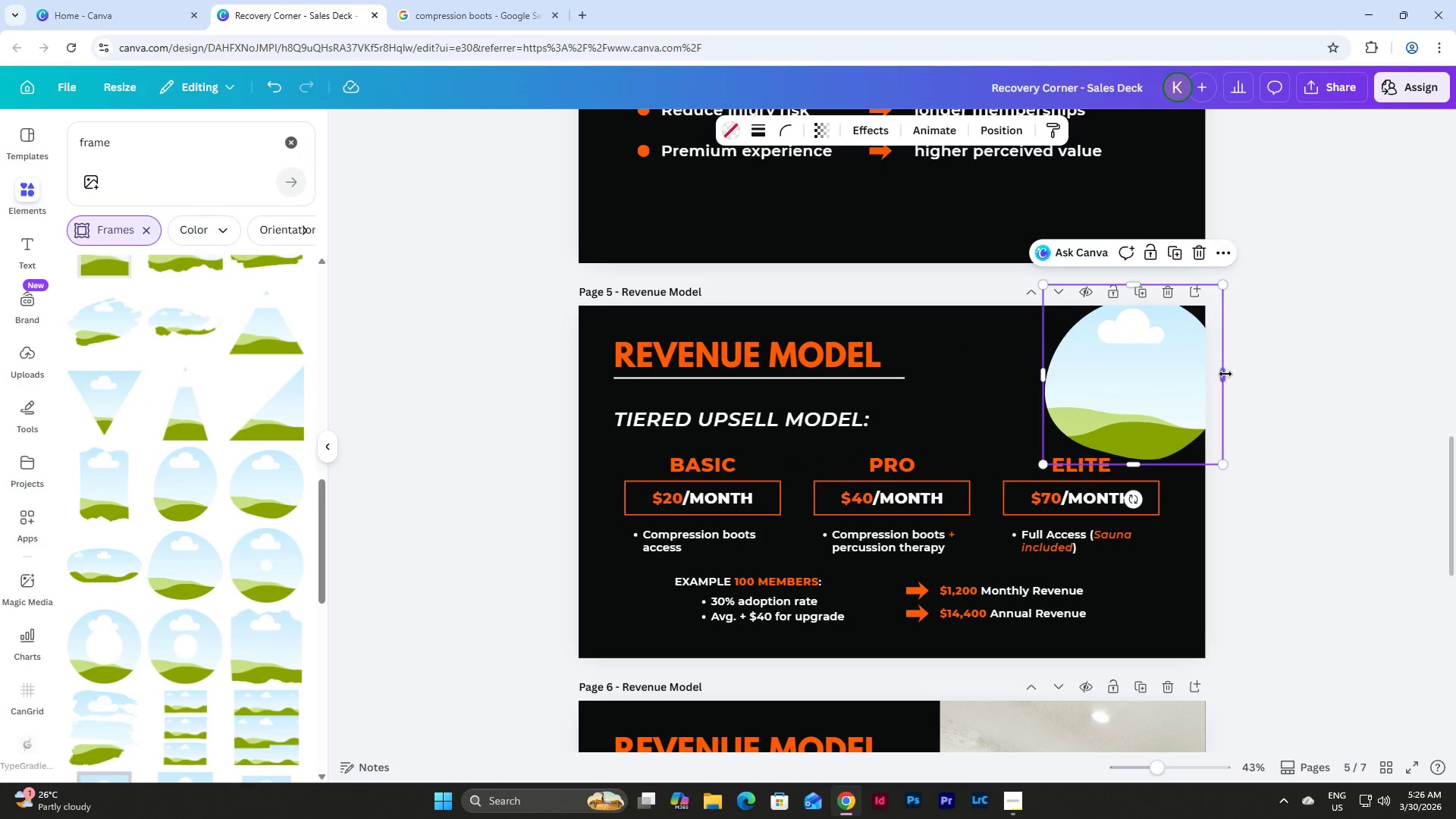 
left_click_drag(start_coordinate=[1225, 374], to_coordinate=[1206, 372])
 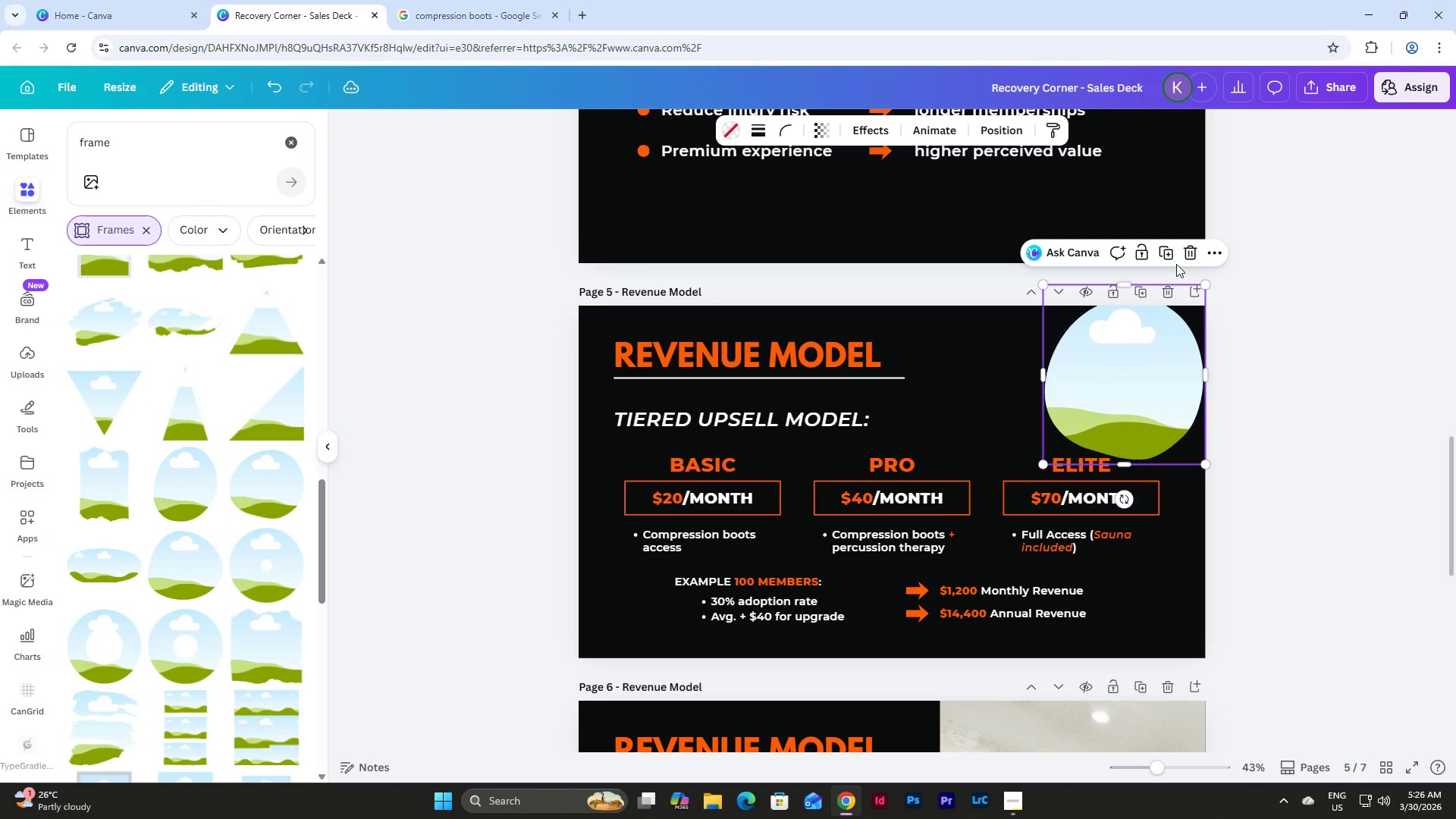 
left_click([1185, 254])
 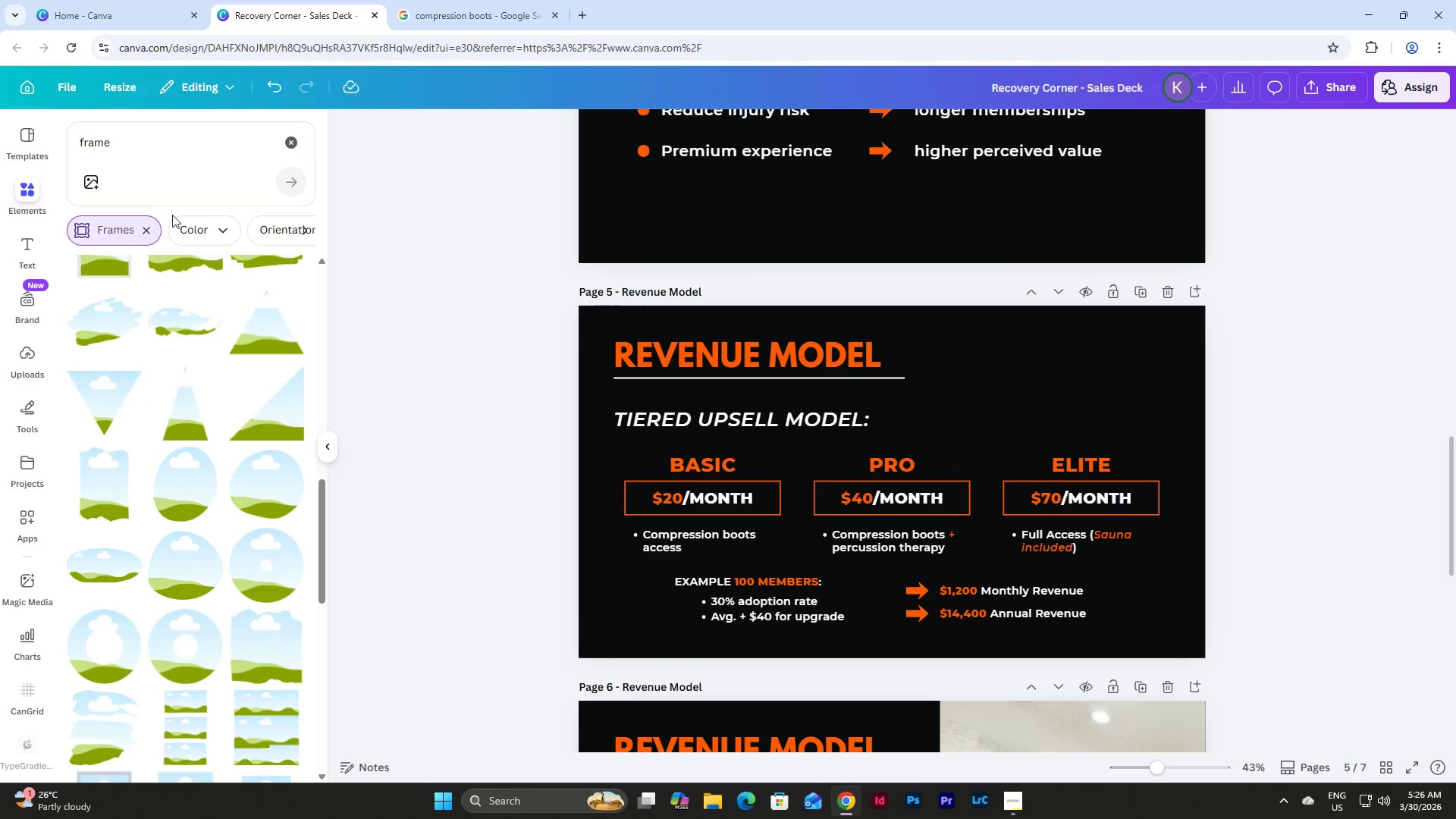 
left_click_drag(start_coordinate=[142, 153], to_coordinate=[51, 150])
 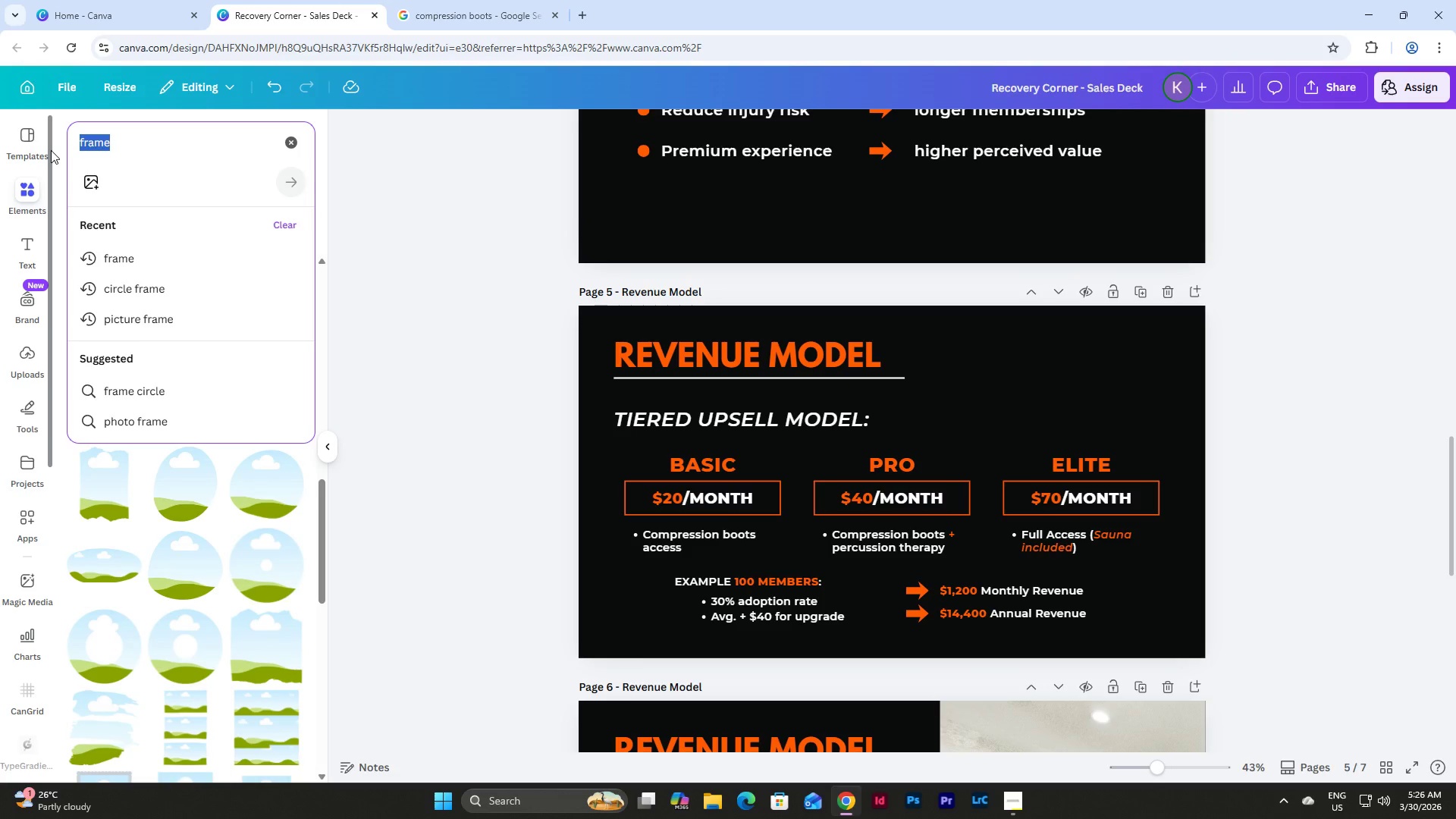 
scroll: coordinate [108, 221], scroll_direction: up, amount: 3.0
 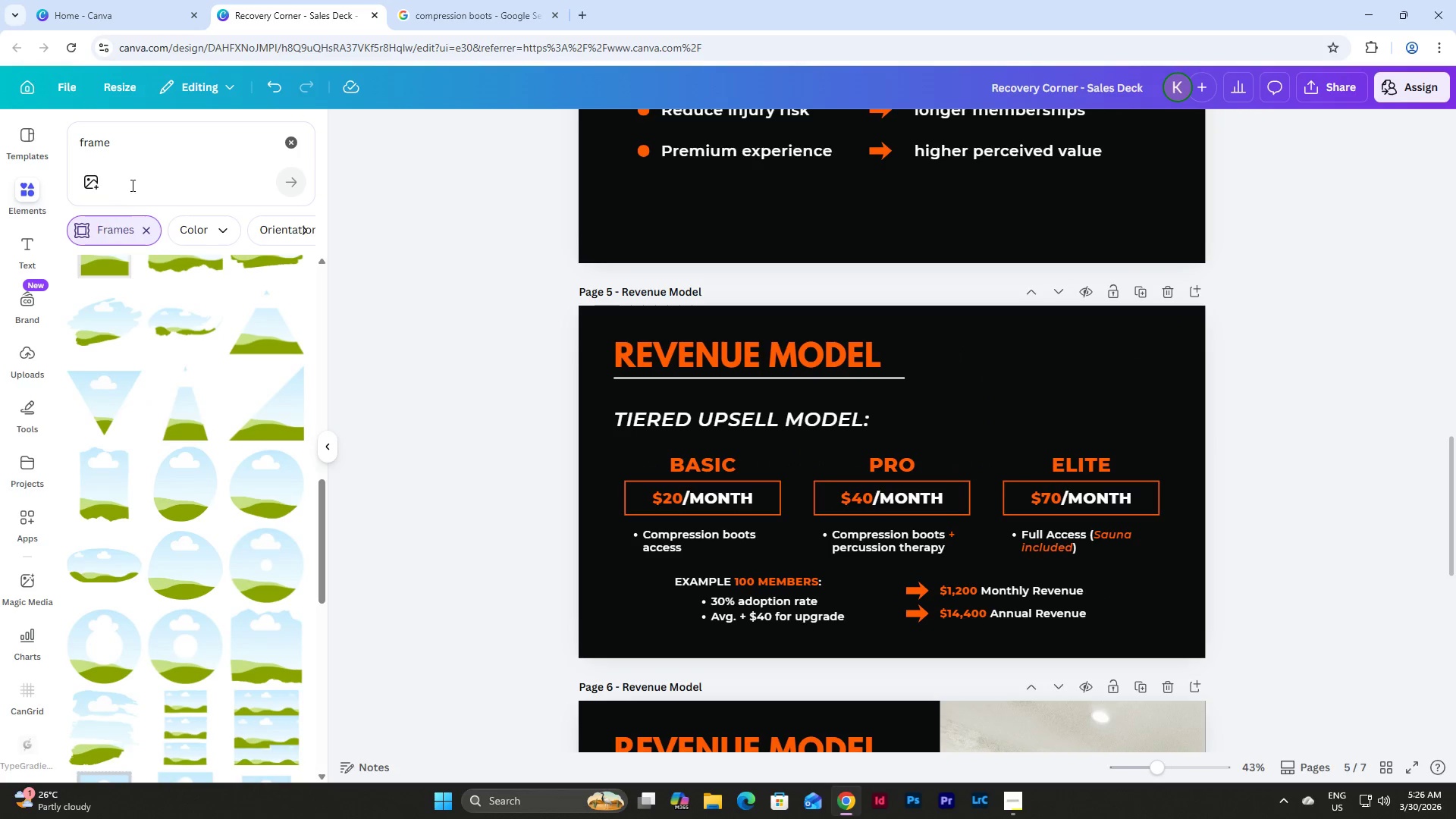 
type(fa)
 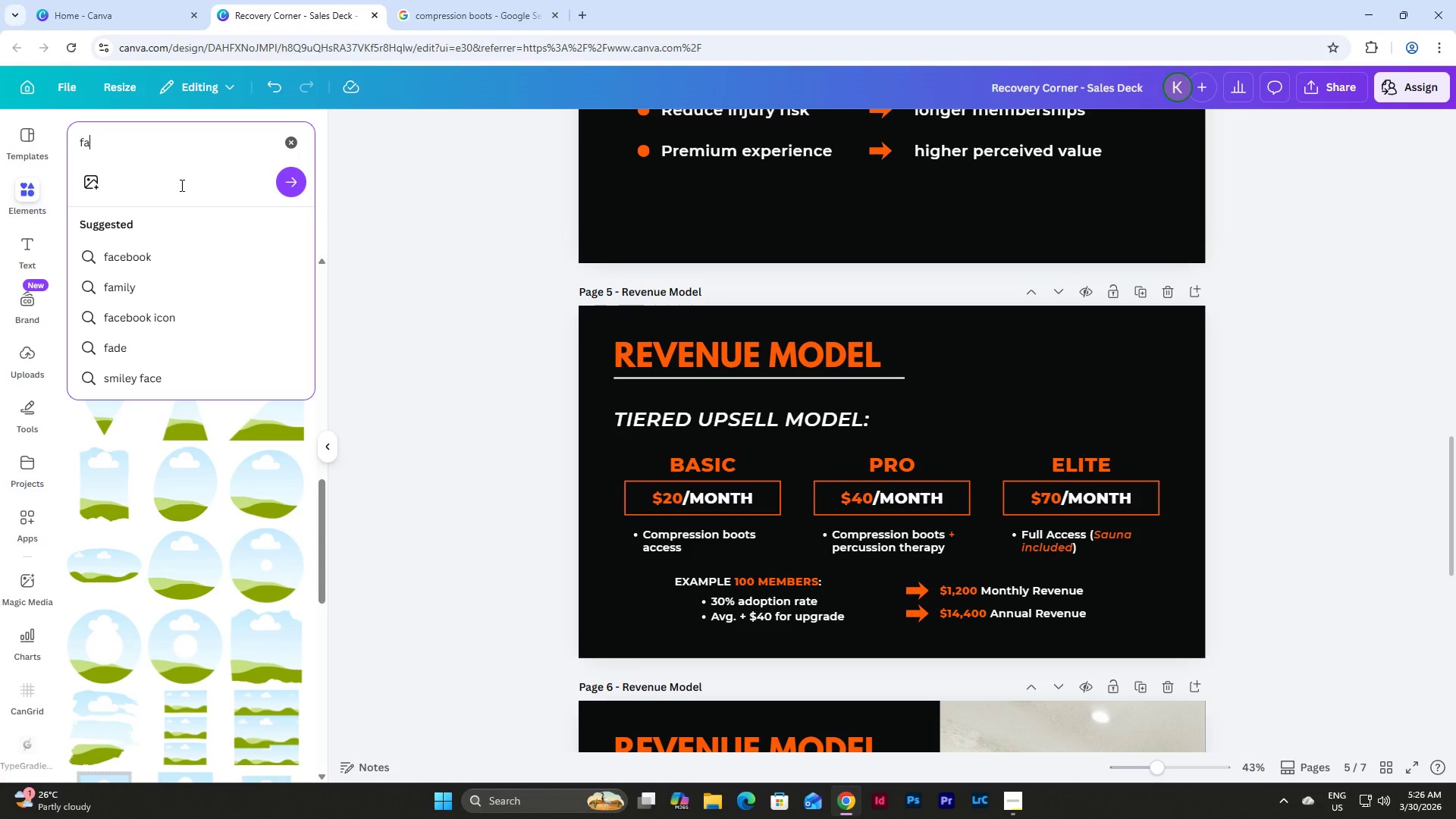 
key(Backspace)
key(Backspace)
key(Backspace)
type(fa)
key(Backspace)
key(Backspace)
type(f)
key(Backspace)
type(half)
 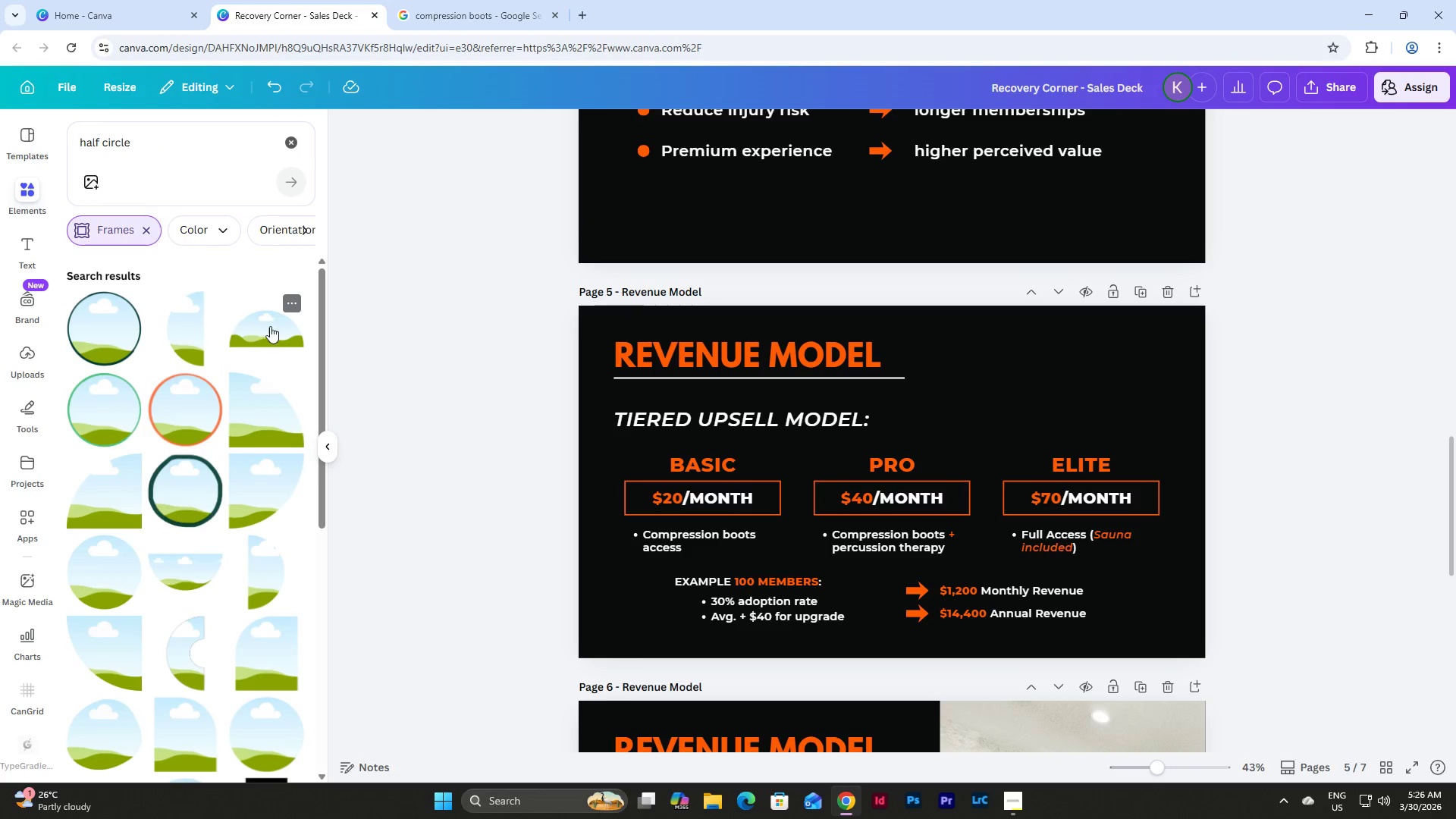 
left_click([190, 323])
 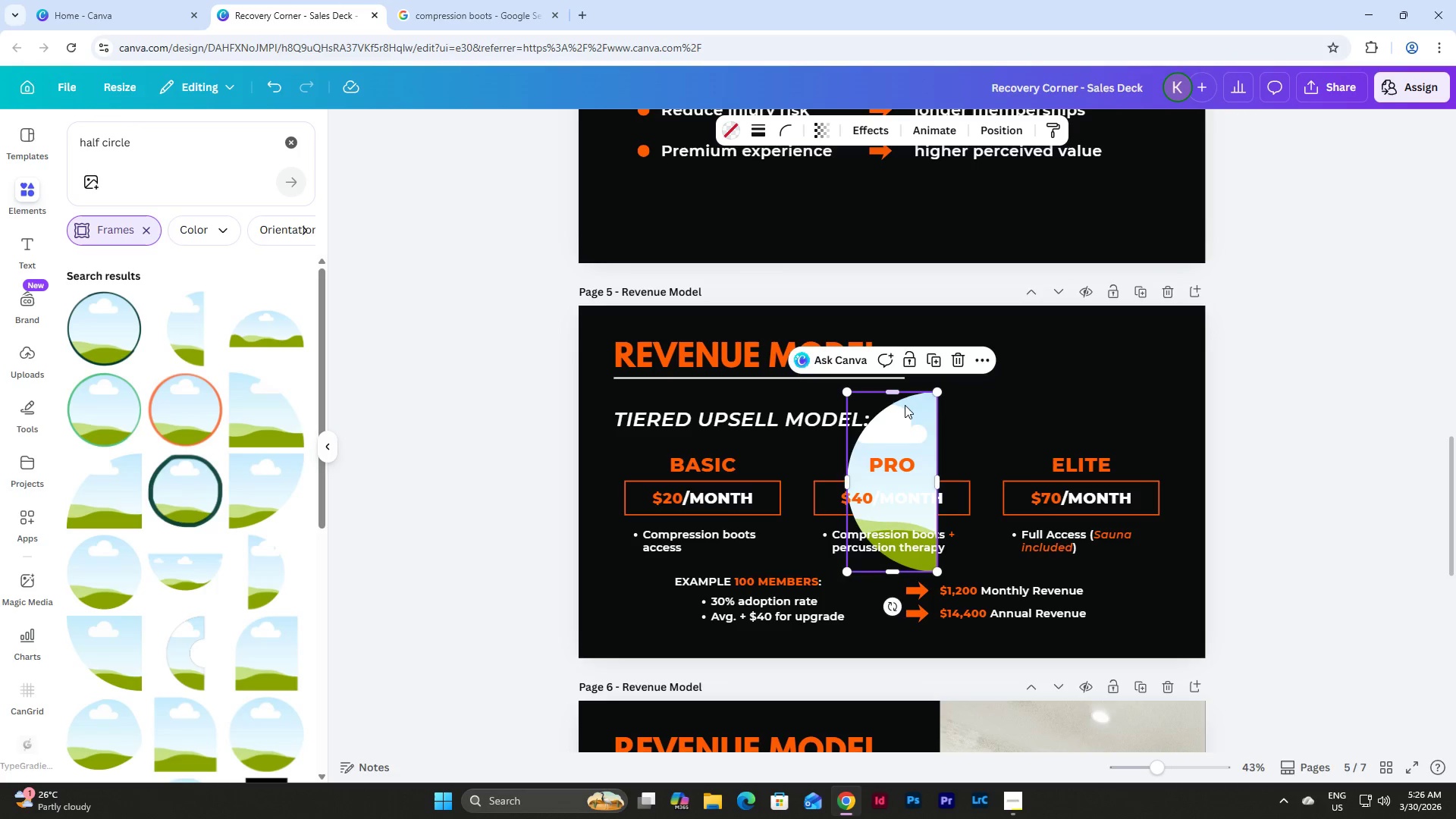 
left_click_drag(start_coordinate=[908, 419], to_coordinate=[1084, 337])
 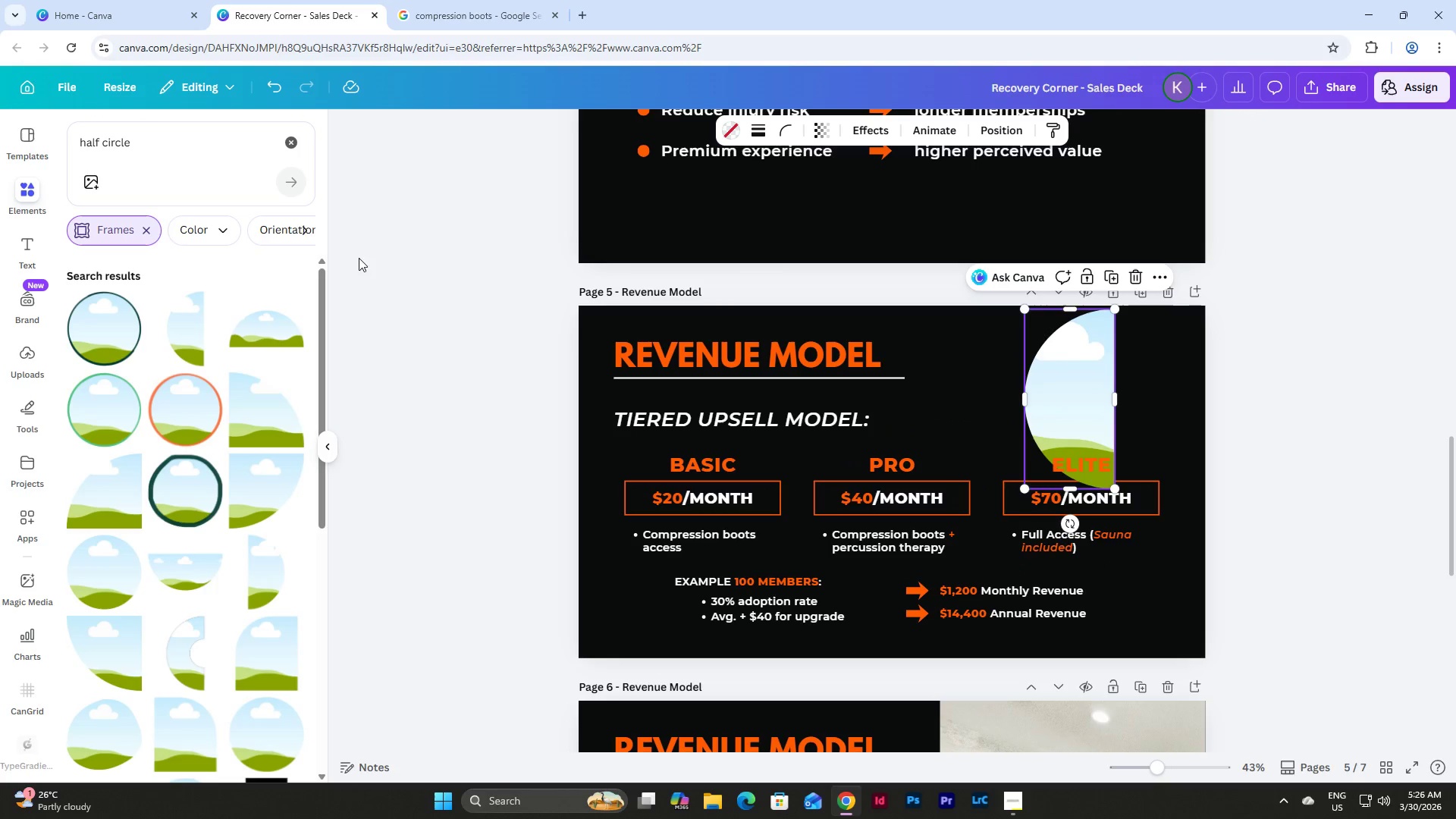 
left_click([1011, 128])
 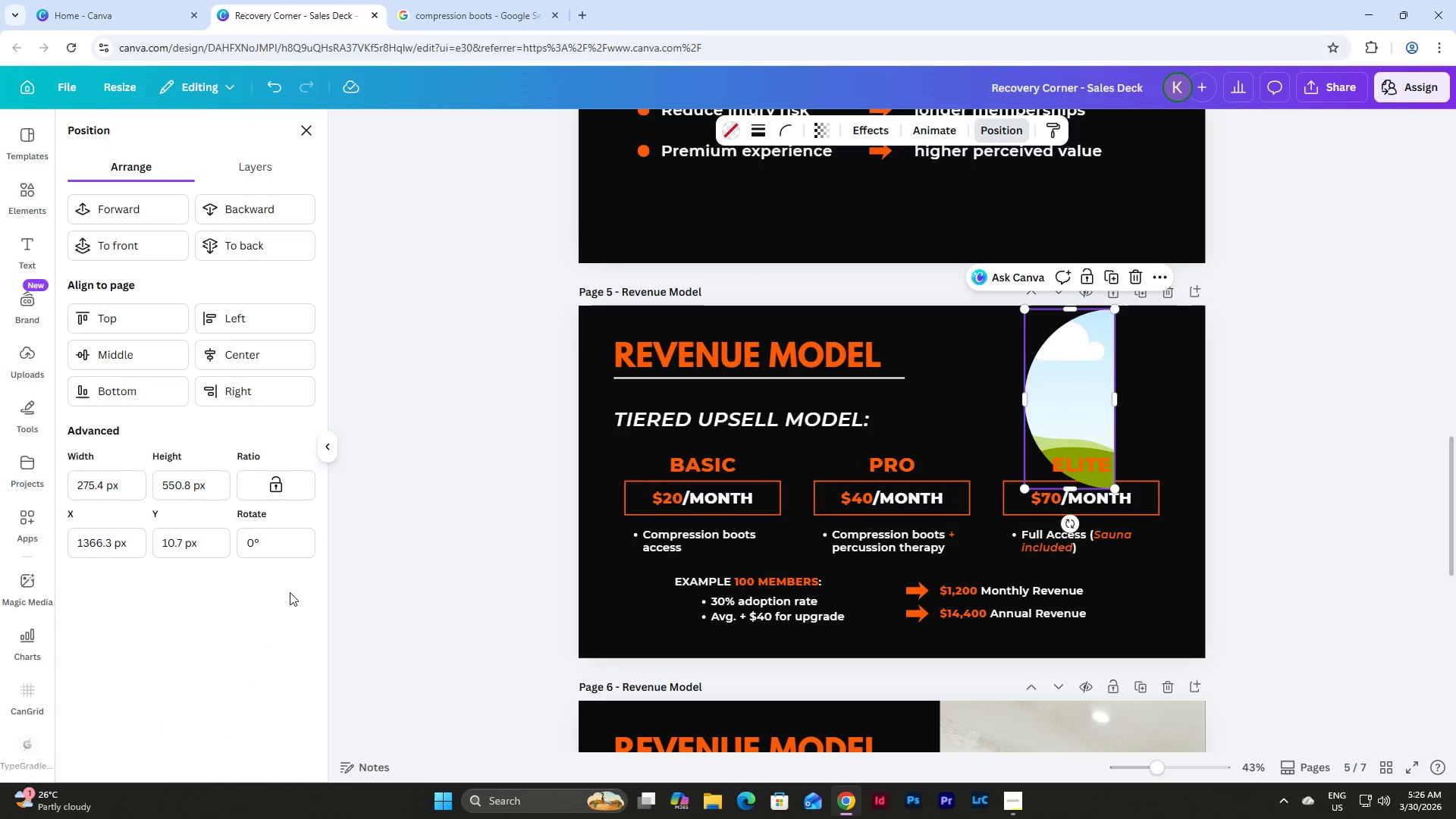 
left_click_drag(start_coordinate=[266, 547], to_coordinate=[213, 543])
 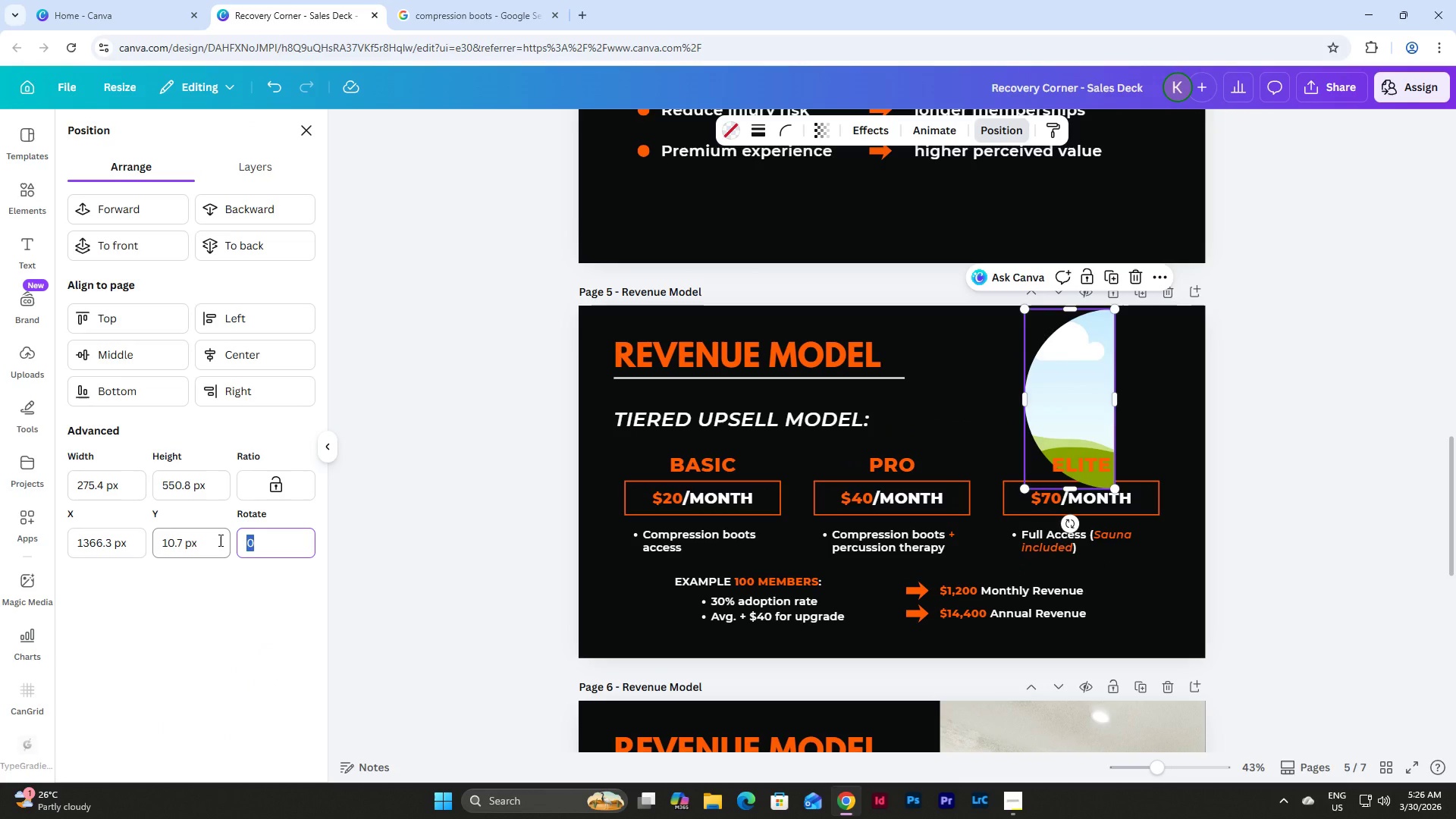 
key(Numpad9)
 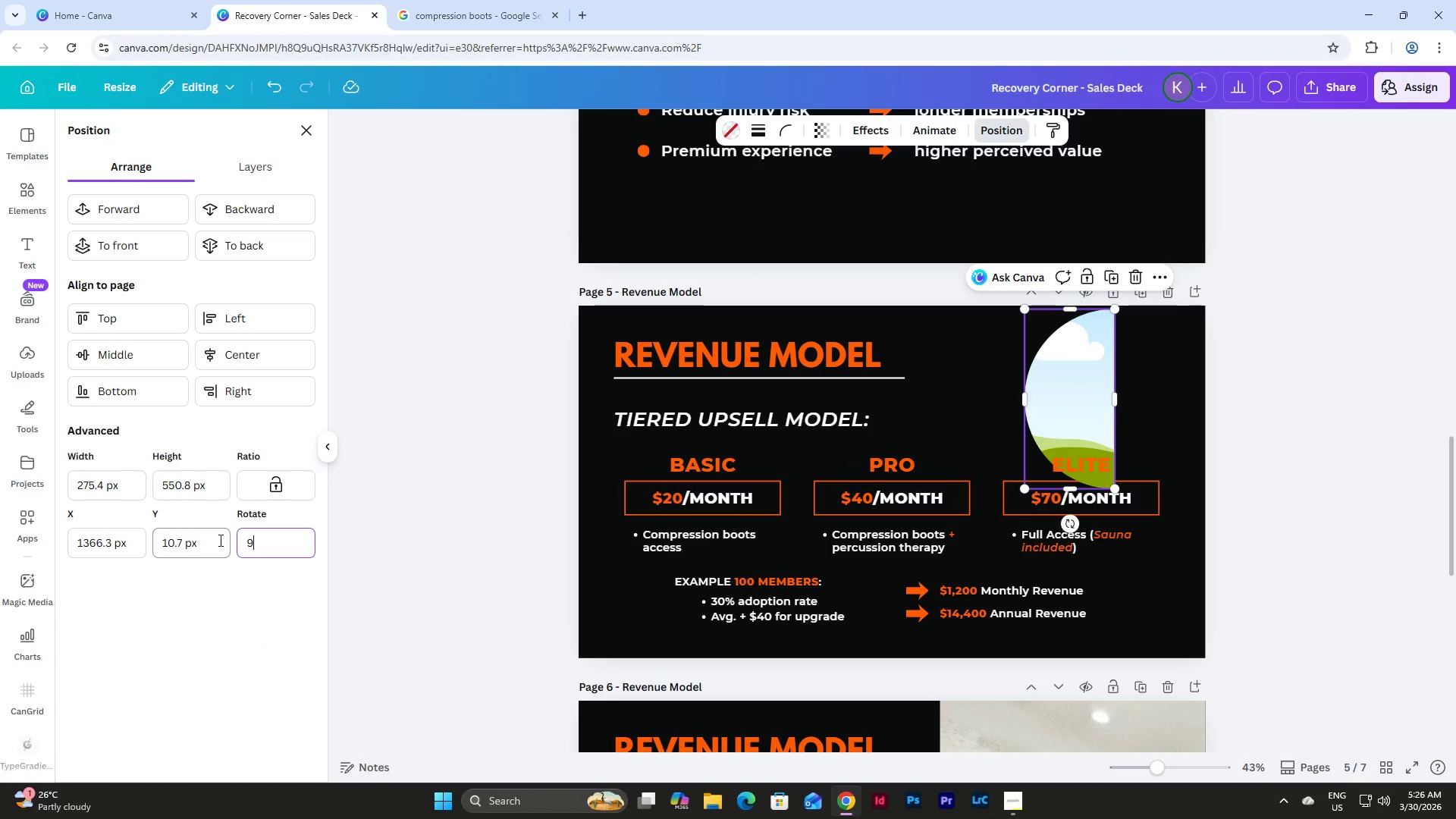 
key(Numpad0)
 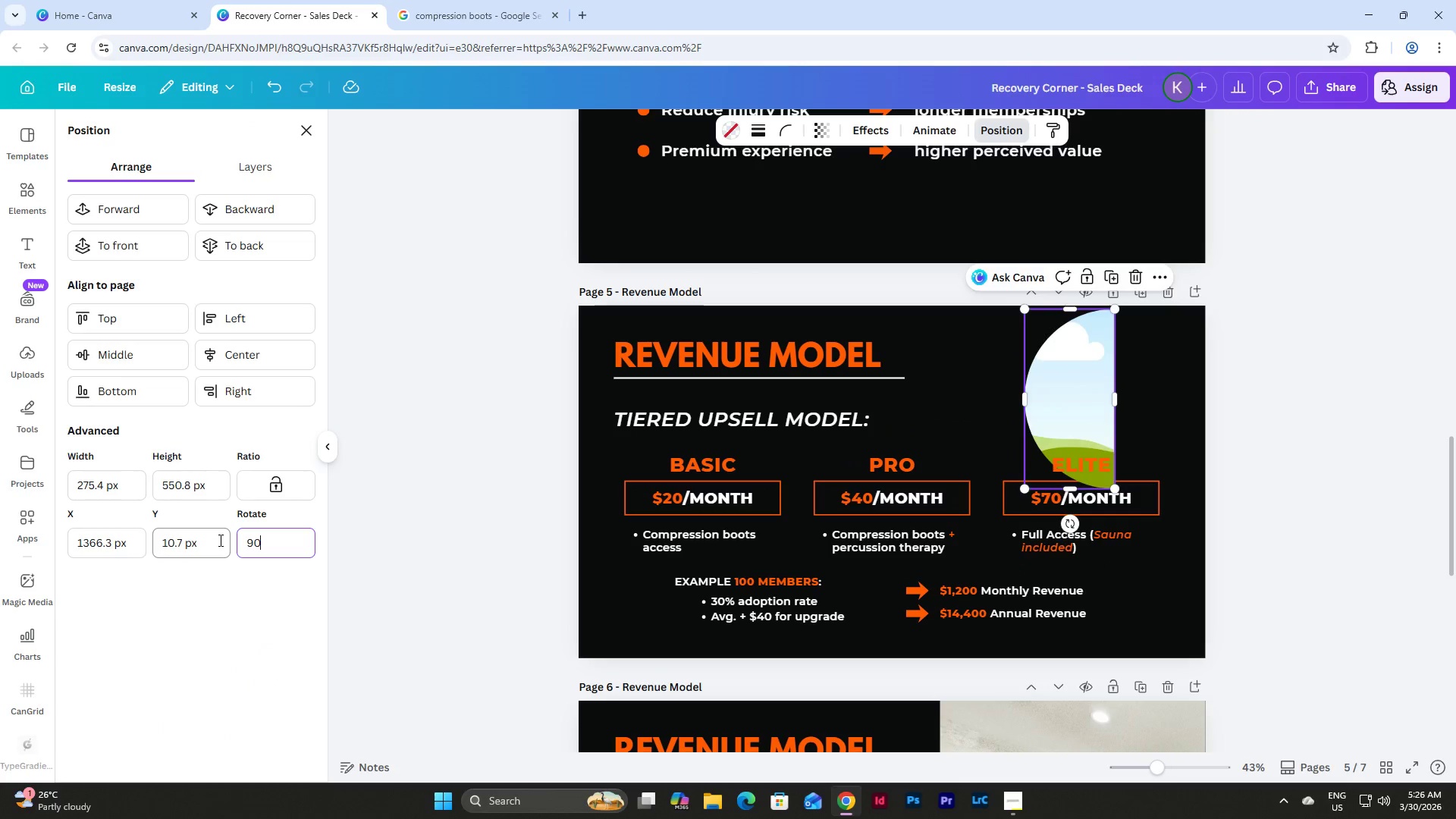 
key(NumpadEnter)
 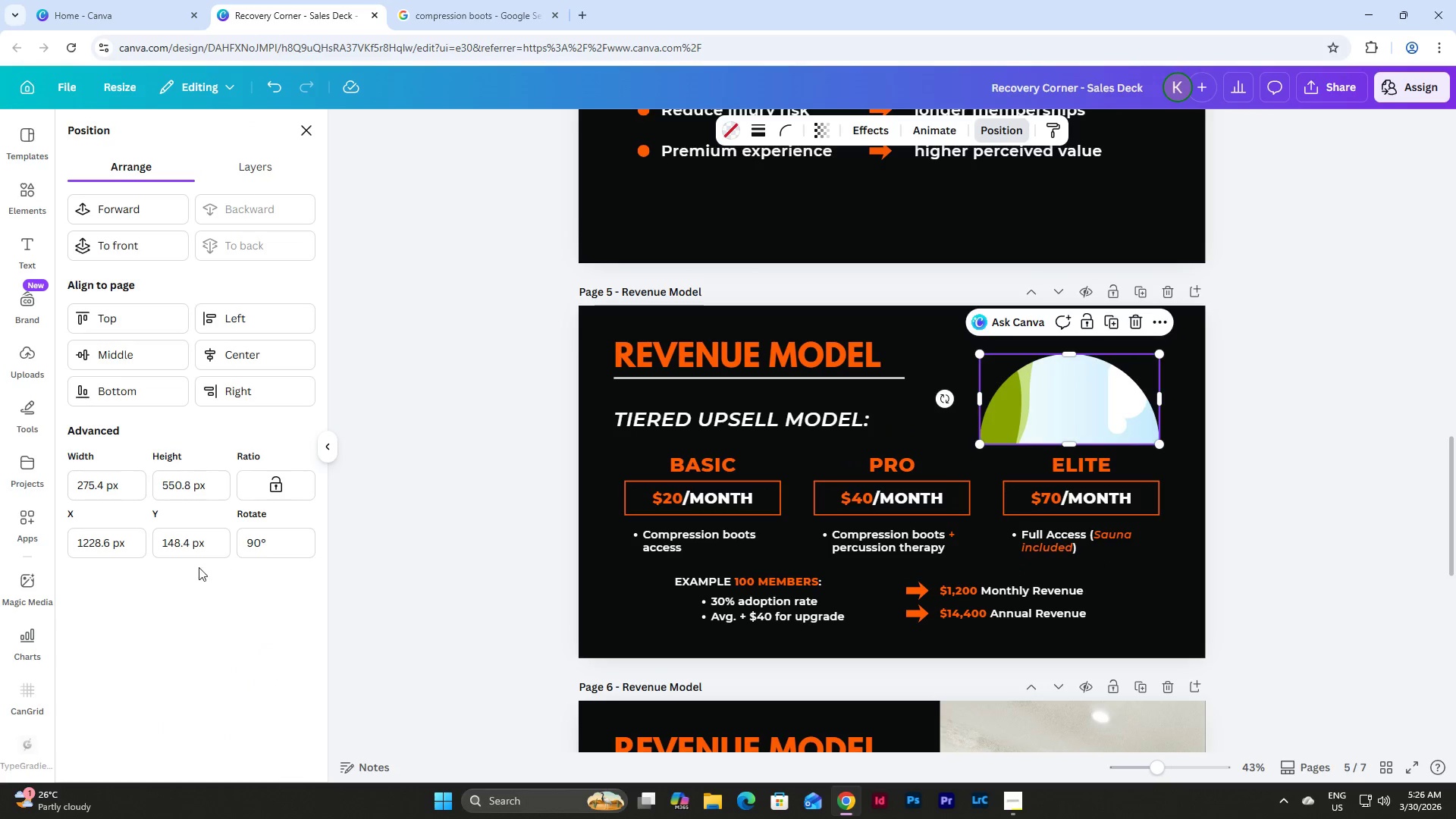 
left_click_drag(start_coordinate=[273, 549], to_coordinate=[251, 544])
 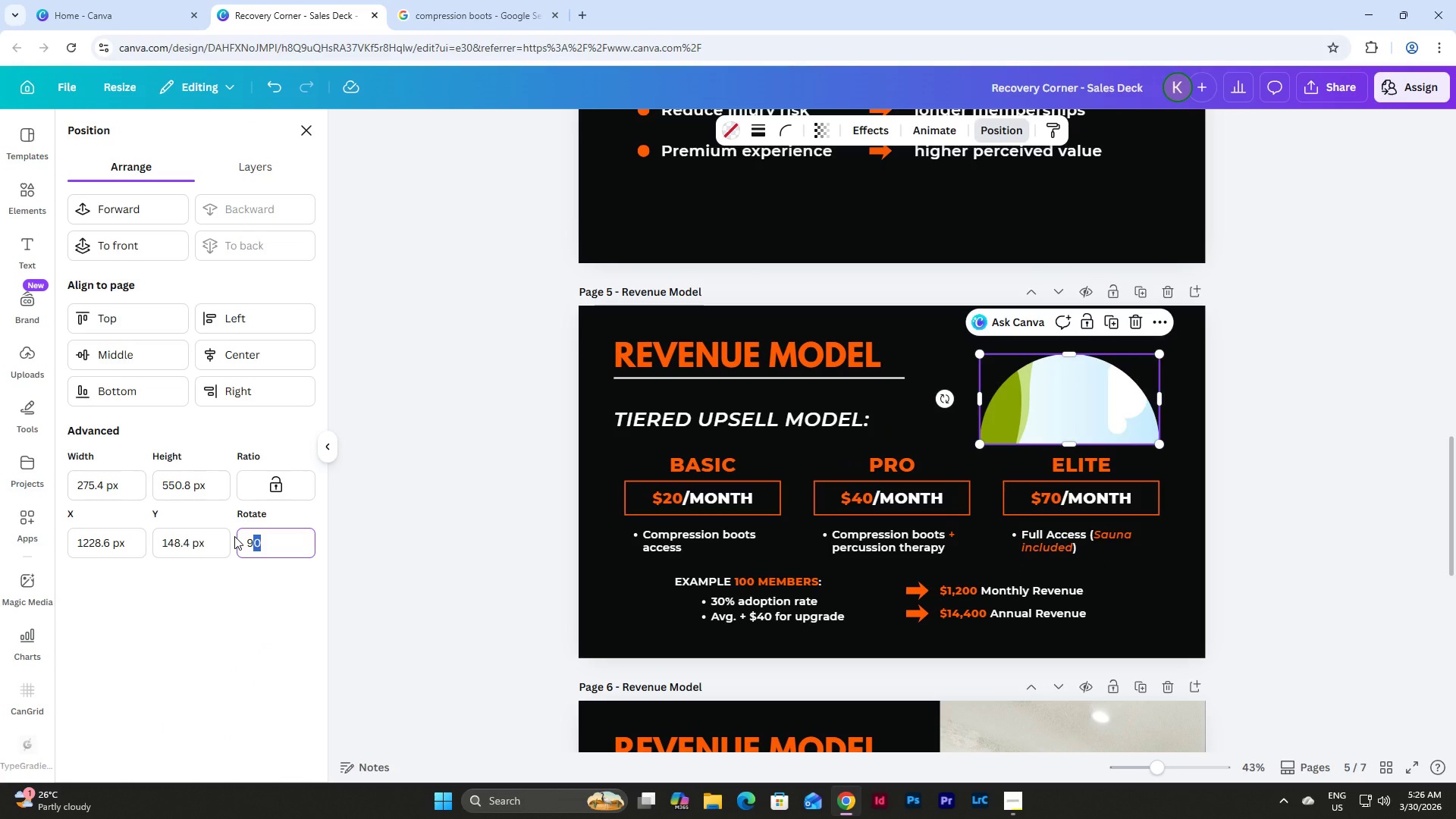 
key(Backspace)
 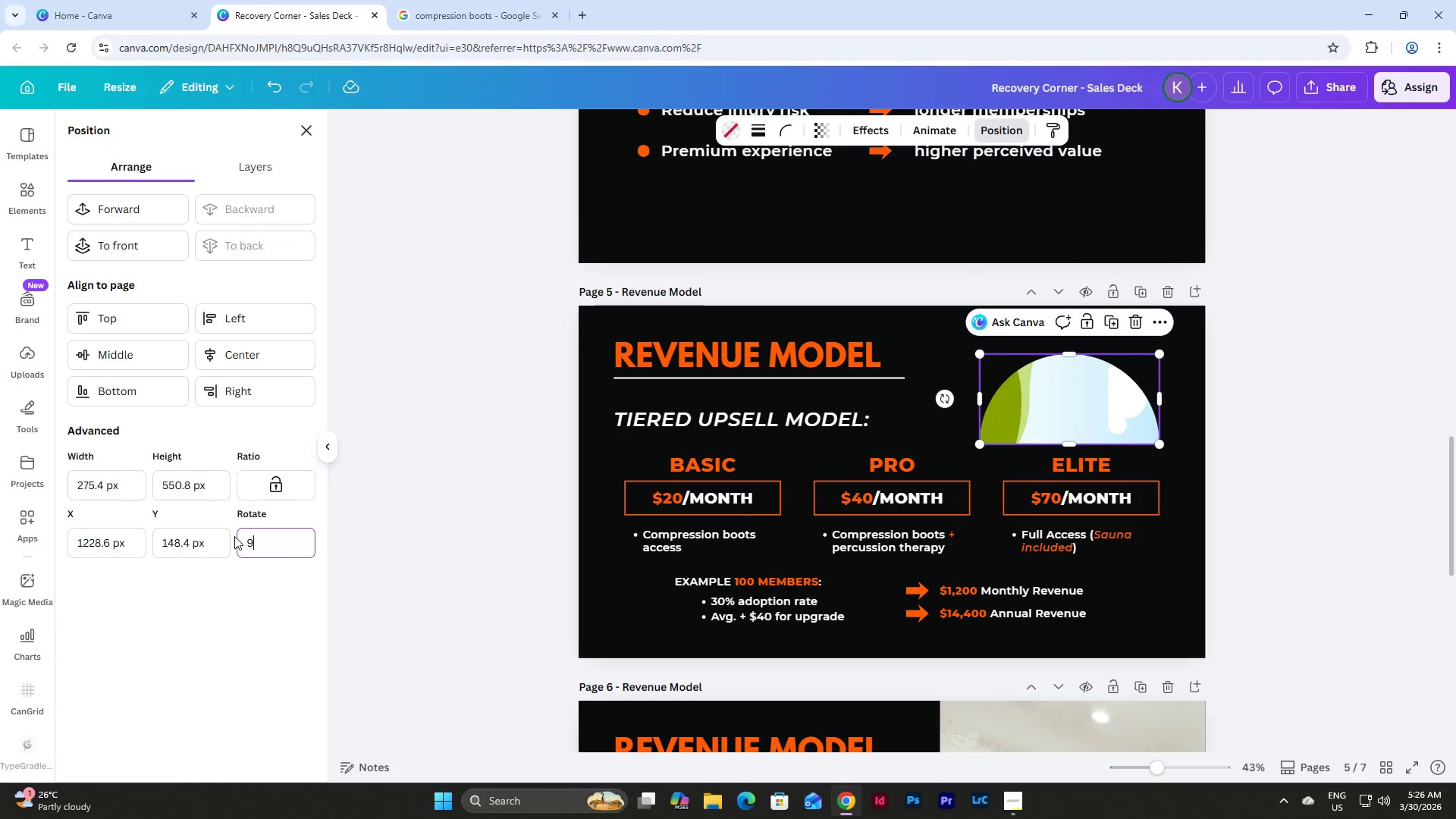 
key(Backspace)
 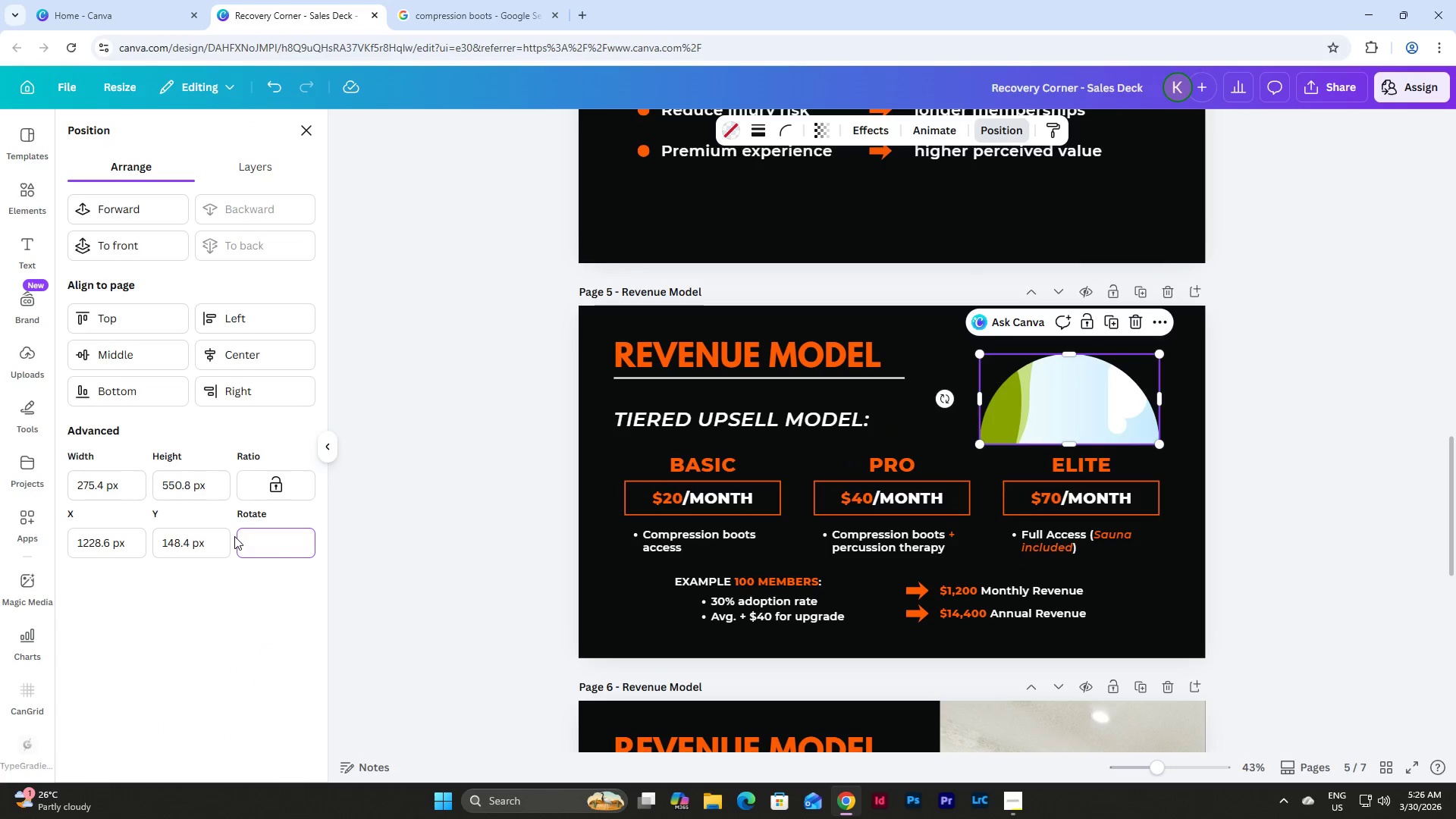 
key(NumpadSubtract)
 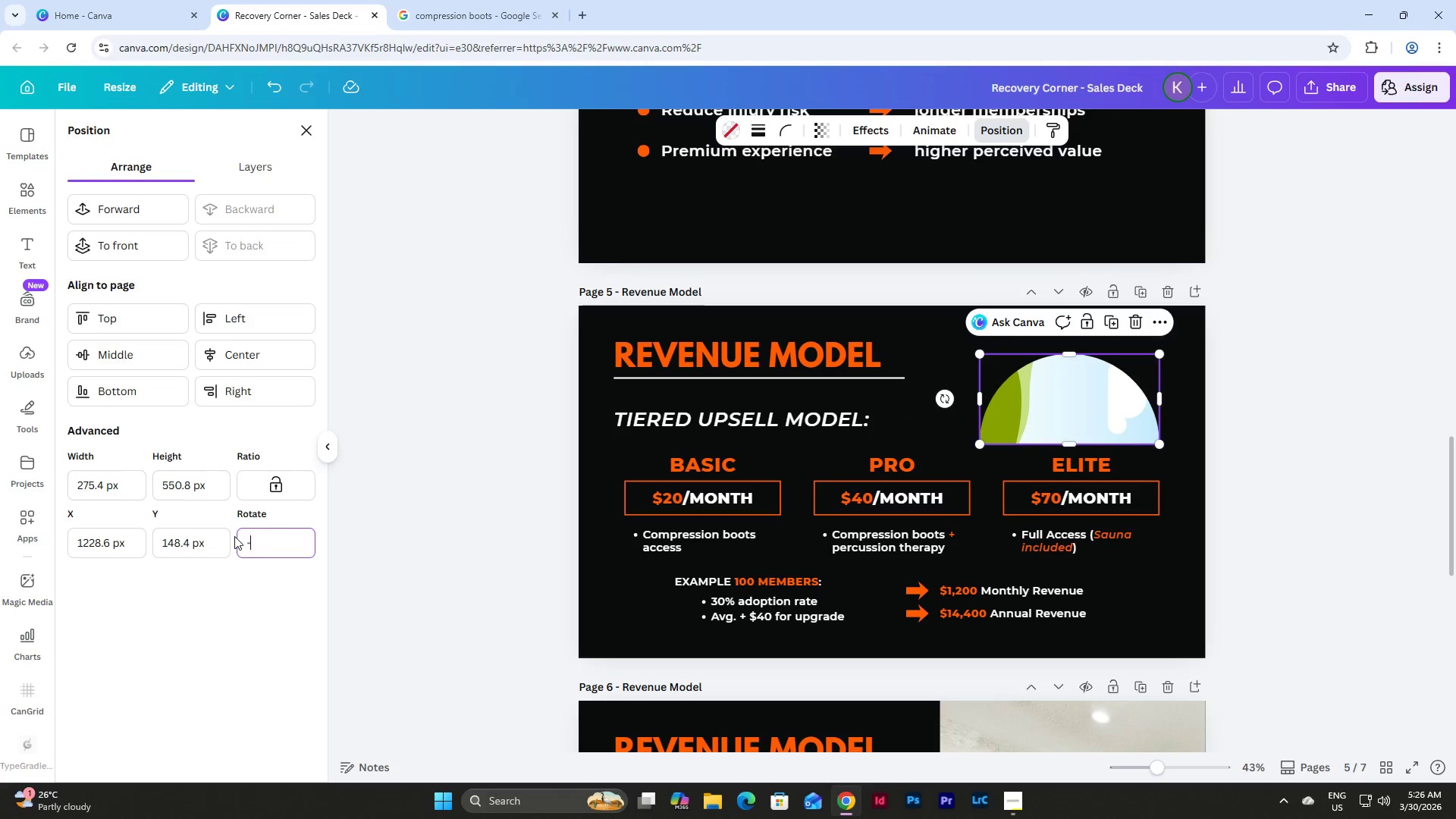 
key(Numpad9)
 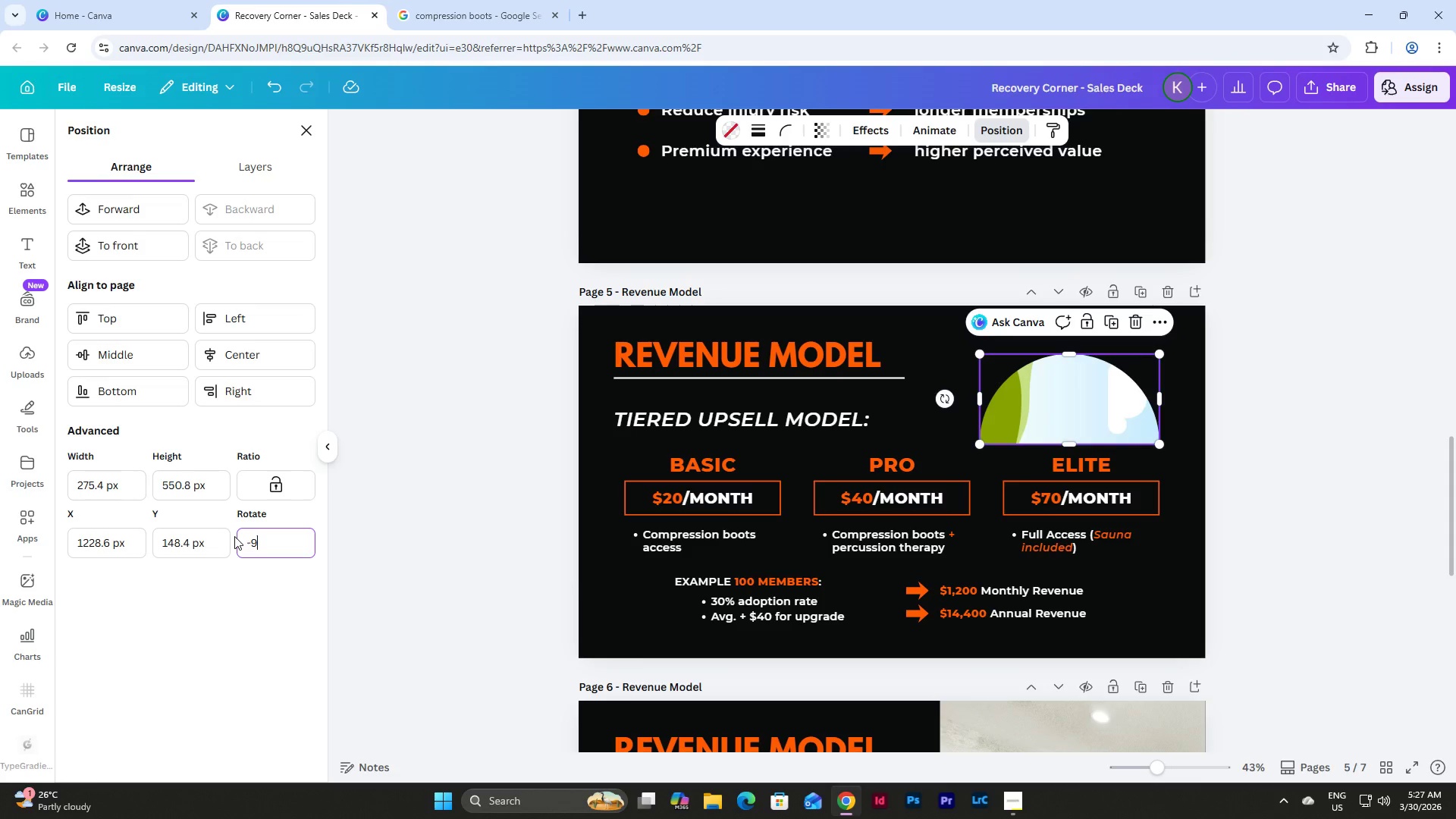 
key(Numpad0)
 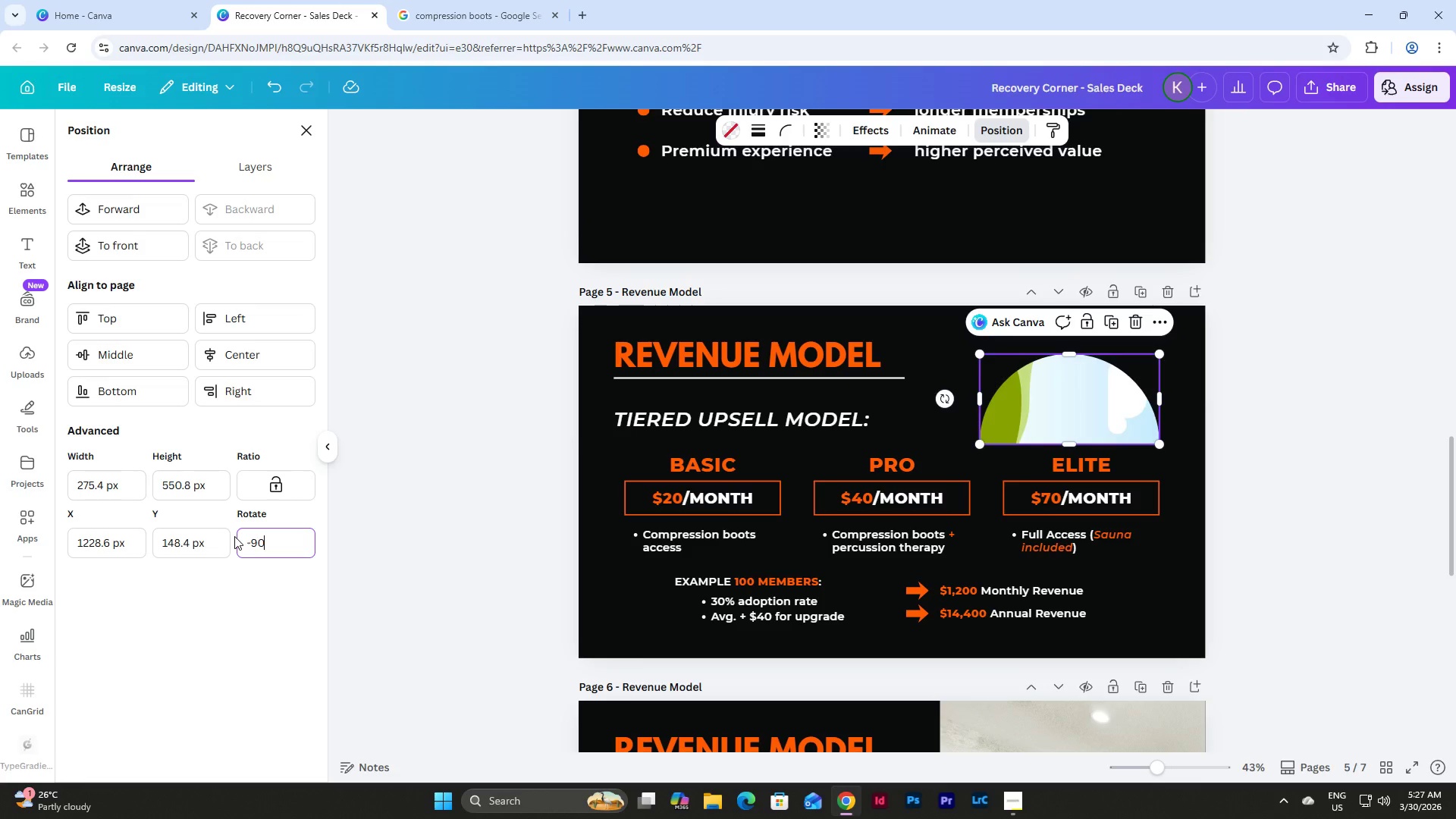 
key(NumpadEnter)
 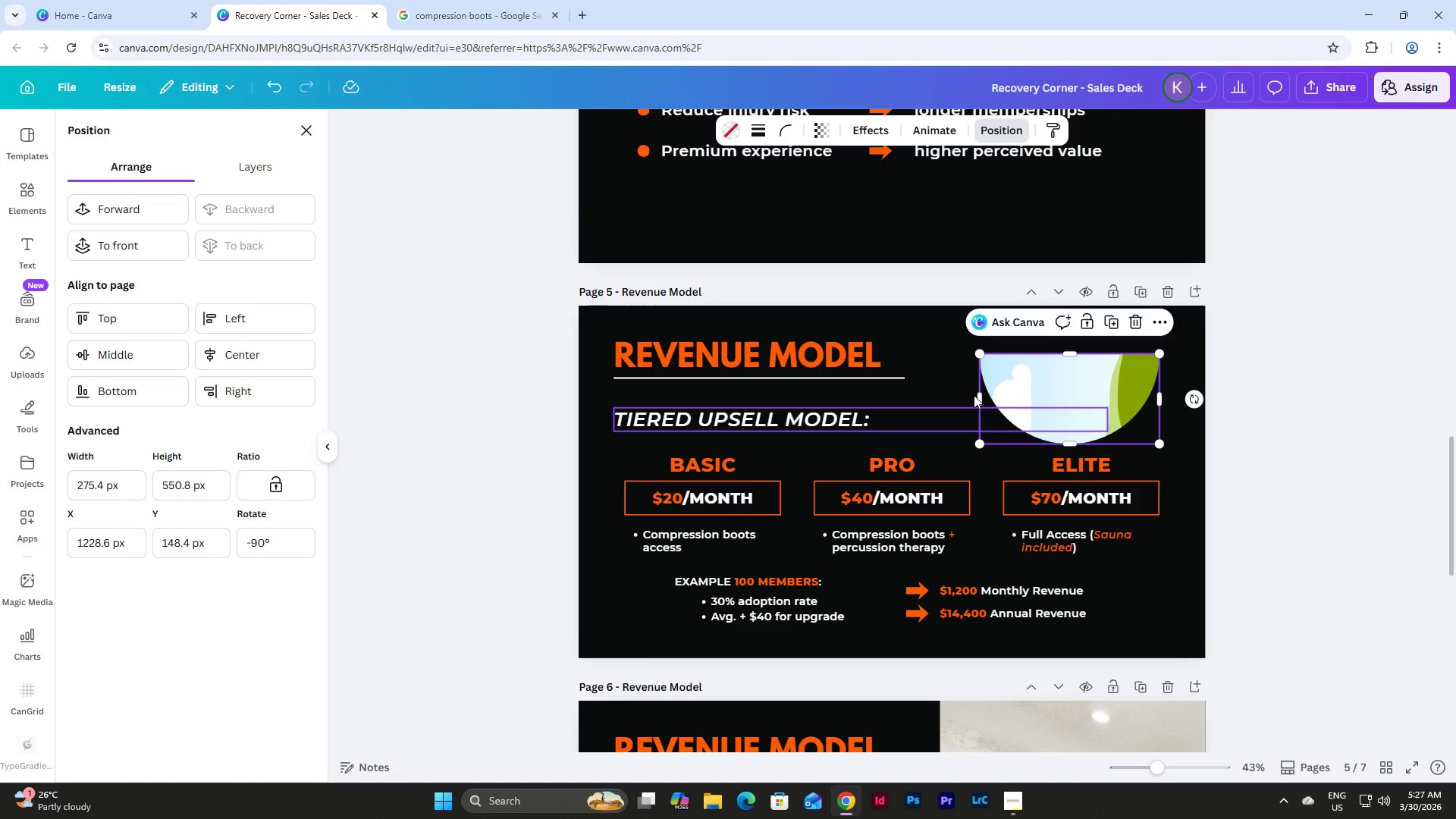 
left_click_drag(start_coordinate=[1068, 398], to_coordinate=[1110, 351])
 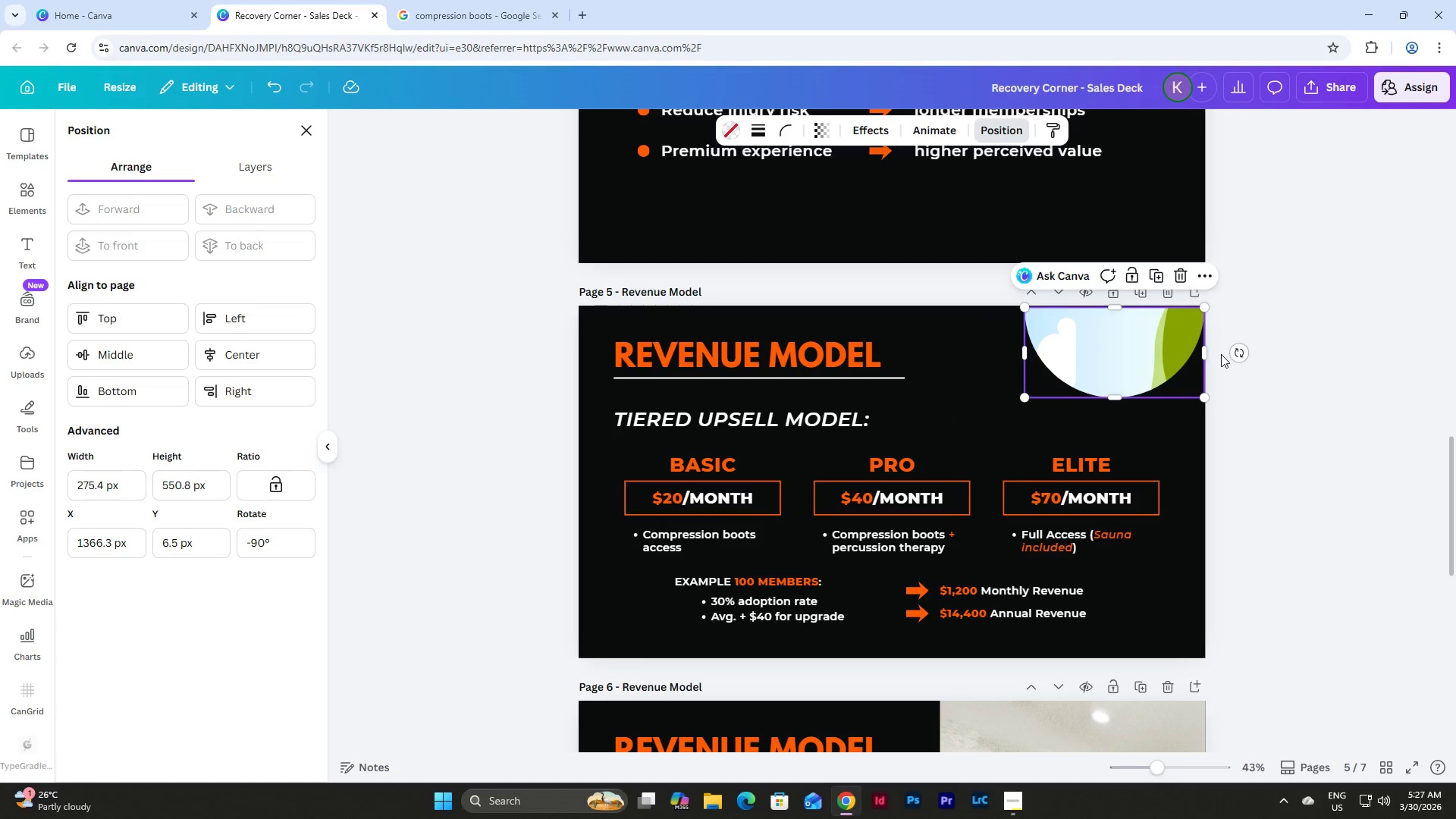 
left_click_drag(start_coordinate=[1208, 352], to_coordinate=[1213, 352])
 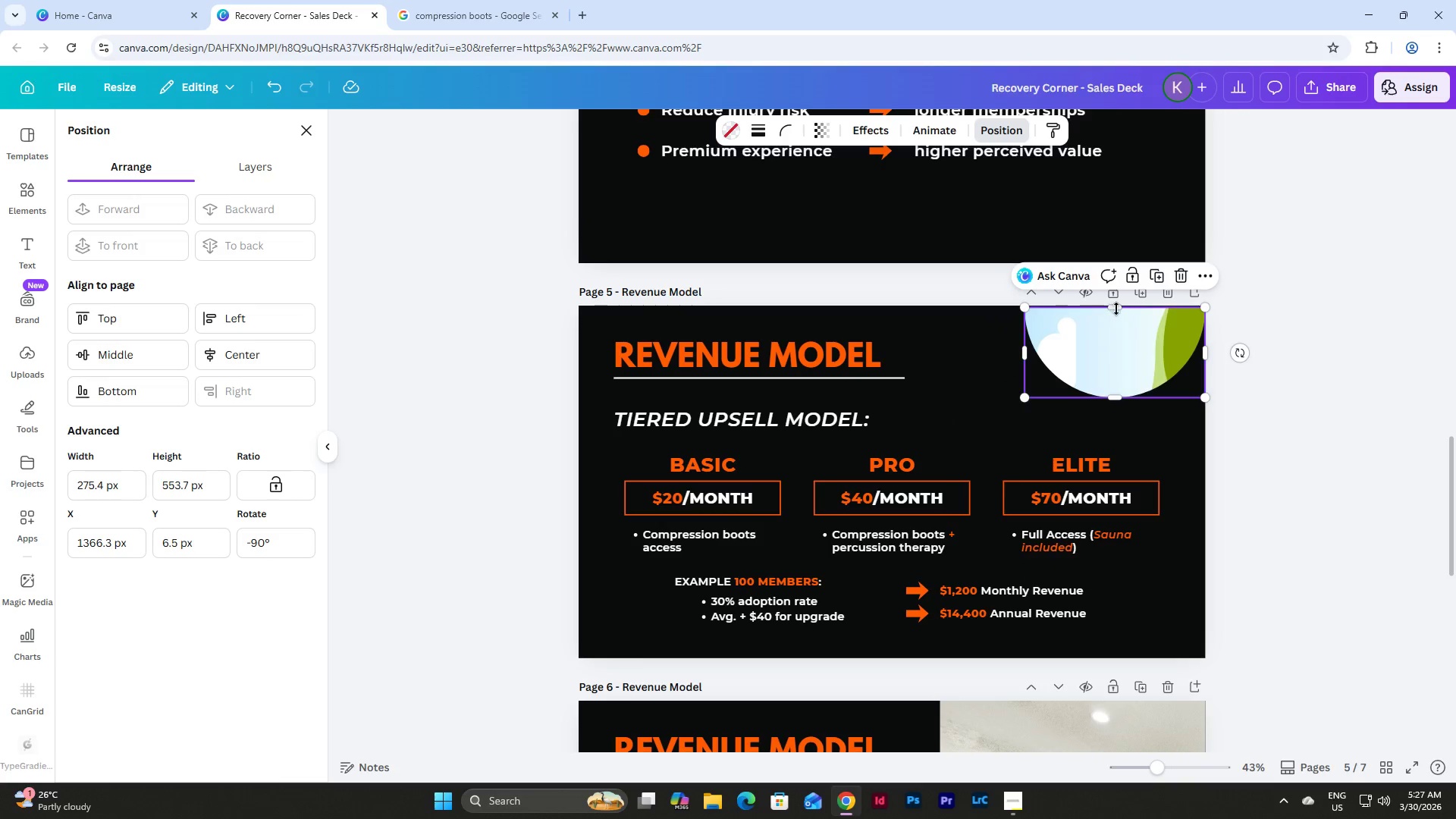 
left_click_drag(start_coordinate=[1116, 308], to_coordinate=[1116, 304])
 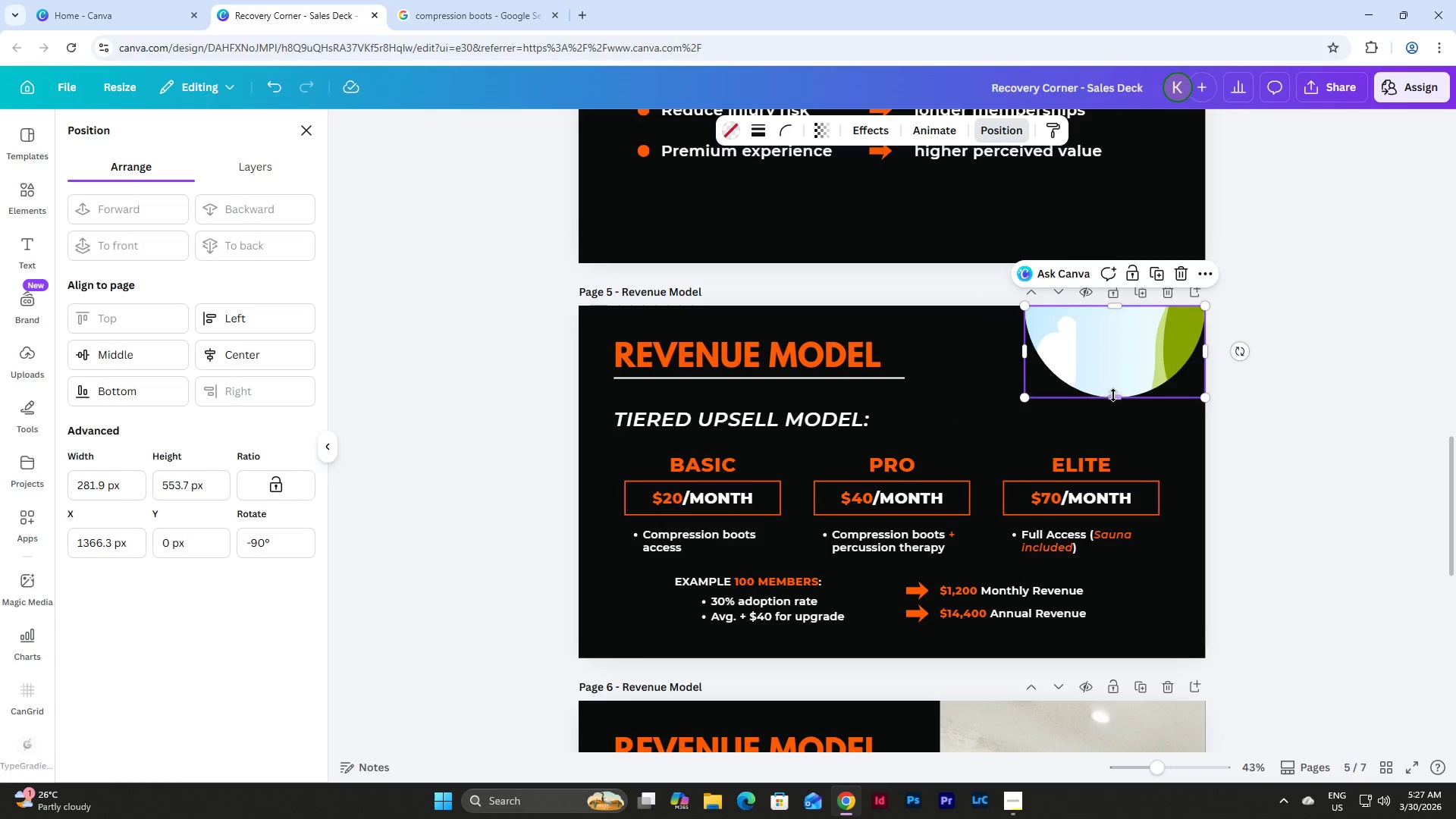 
left_click_drag(start_coordinate=[1113, 397], to_coordinate=[1119, 428])
 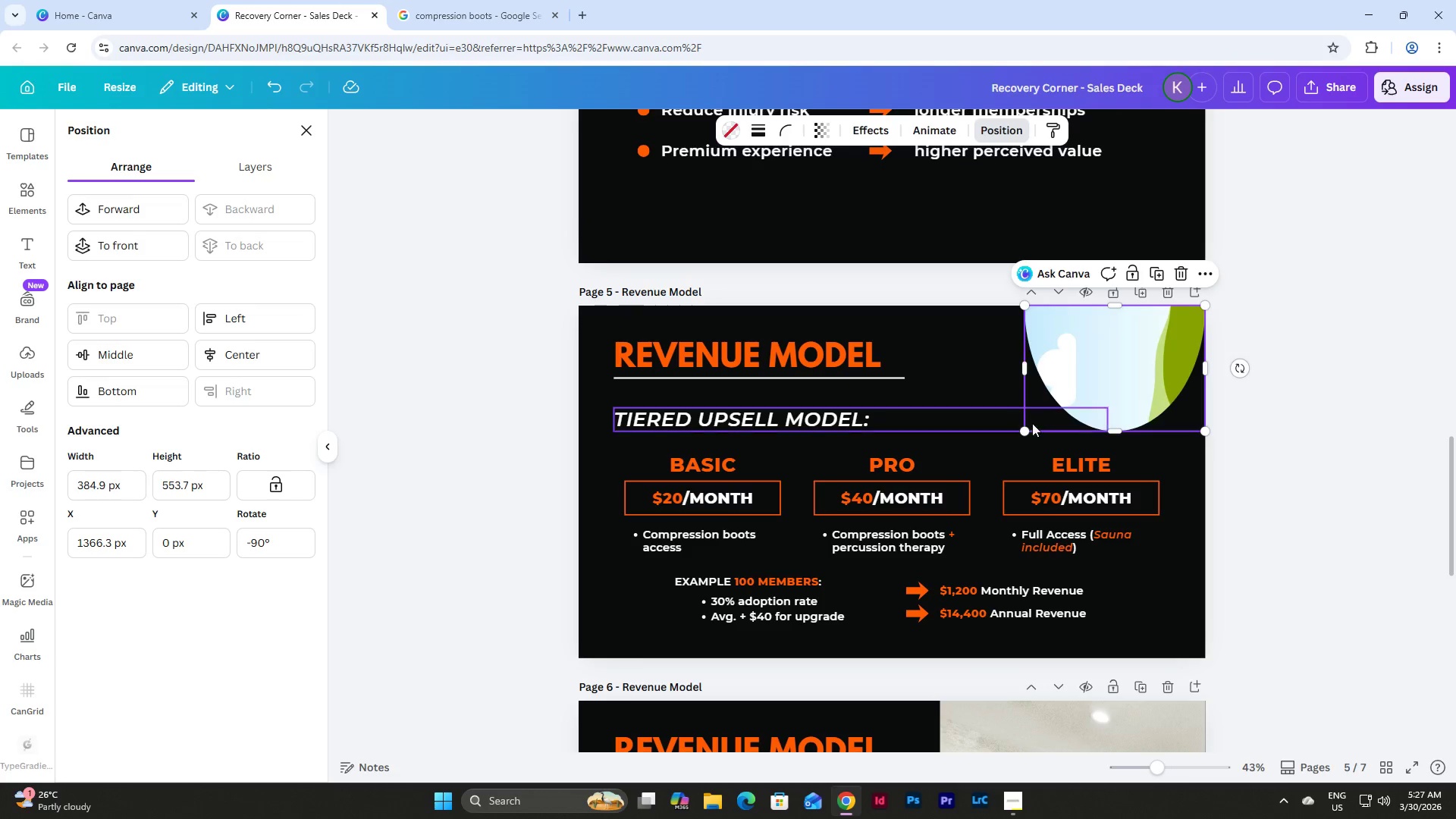 
left_click_drag(start_coordinate=[1024, 364], to_coordinate=[928, 419])
 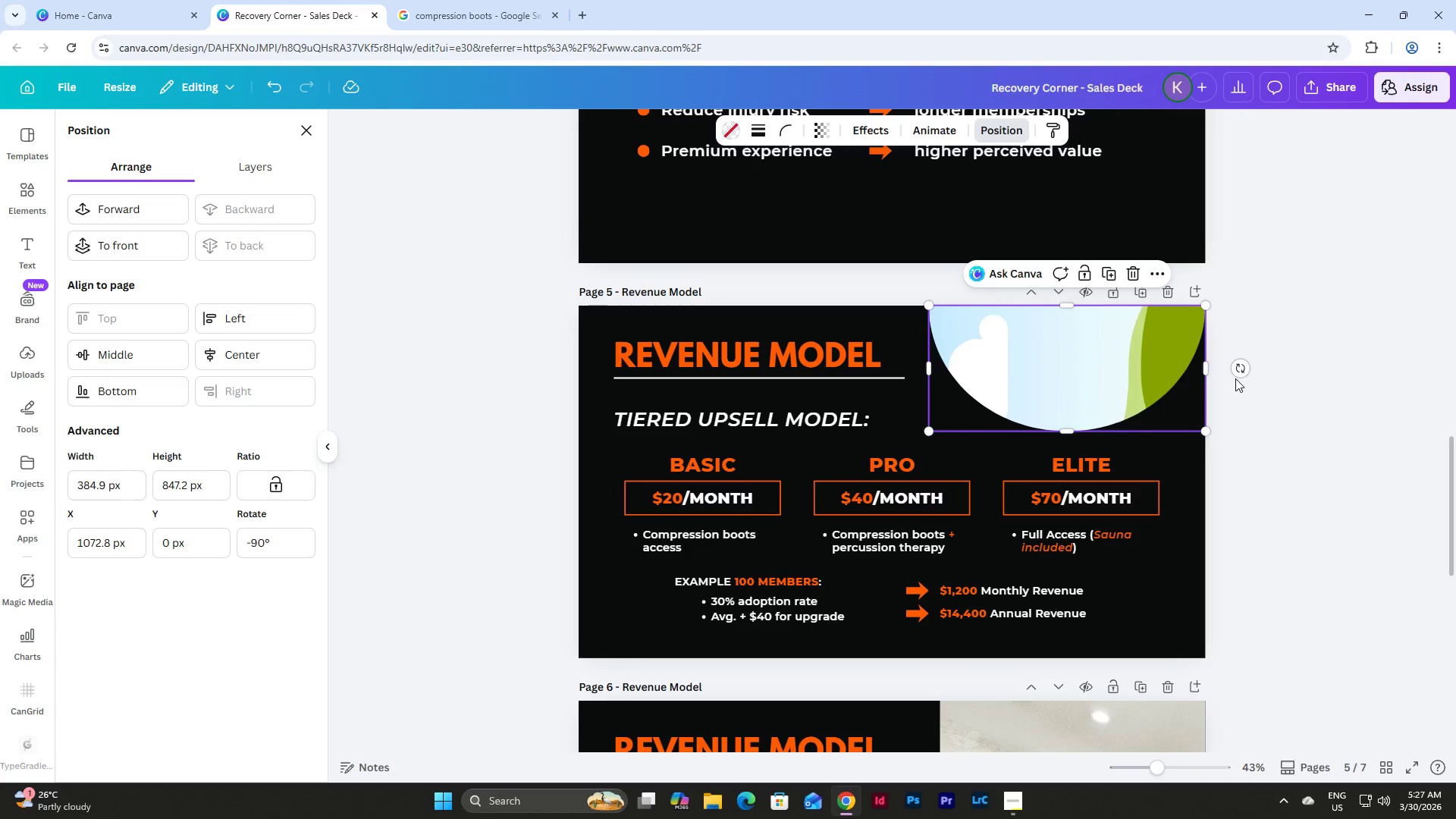 
left_click([1279, 378])
 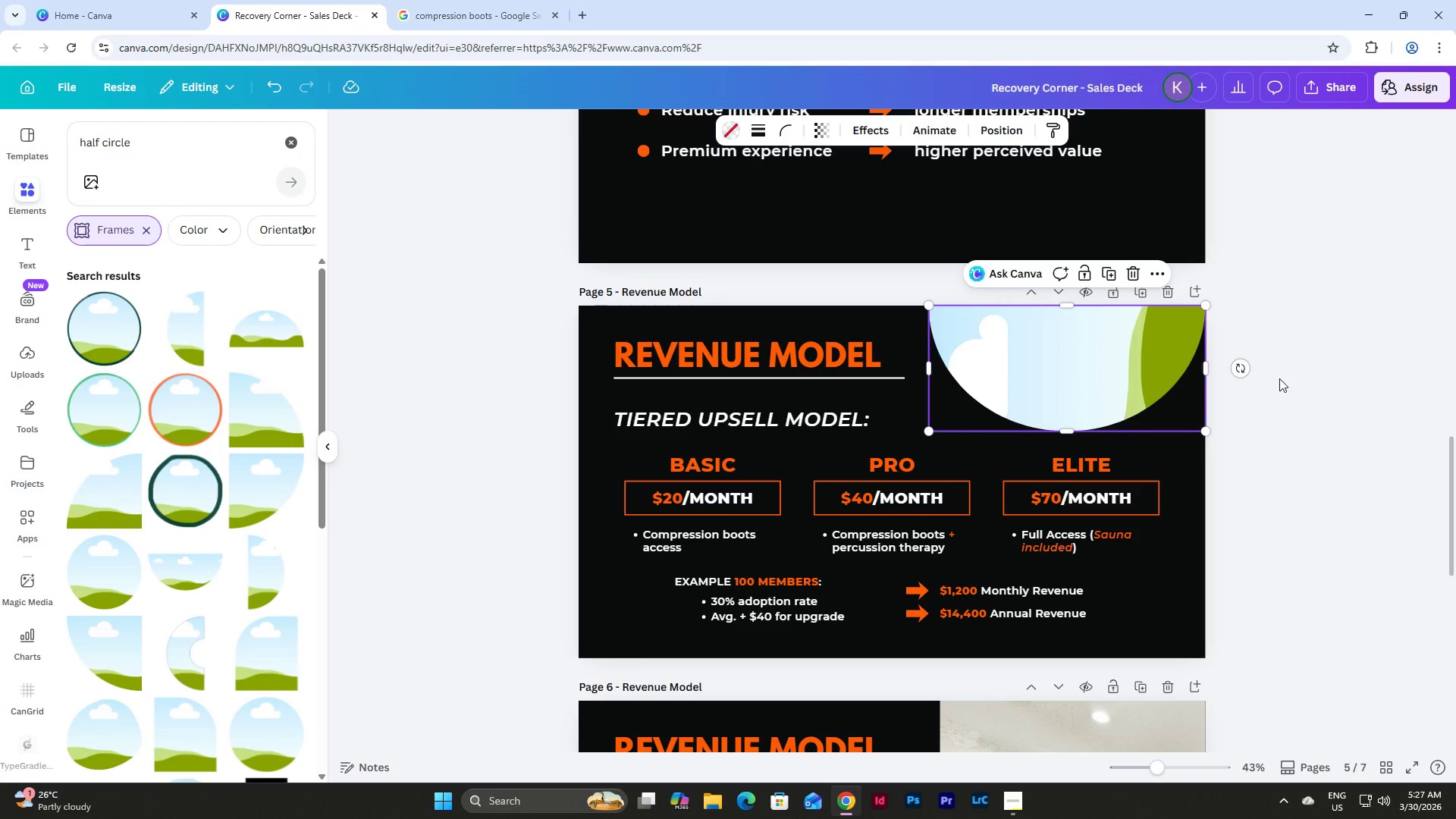 
left_click([1279, 378])
 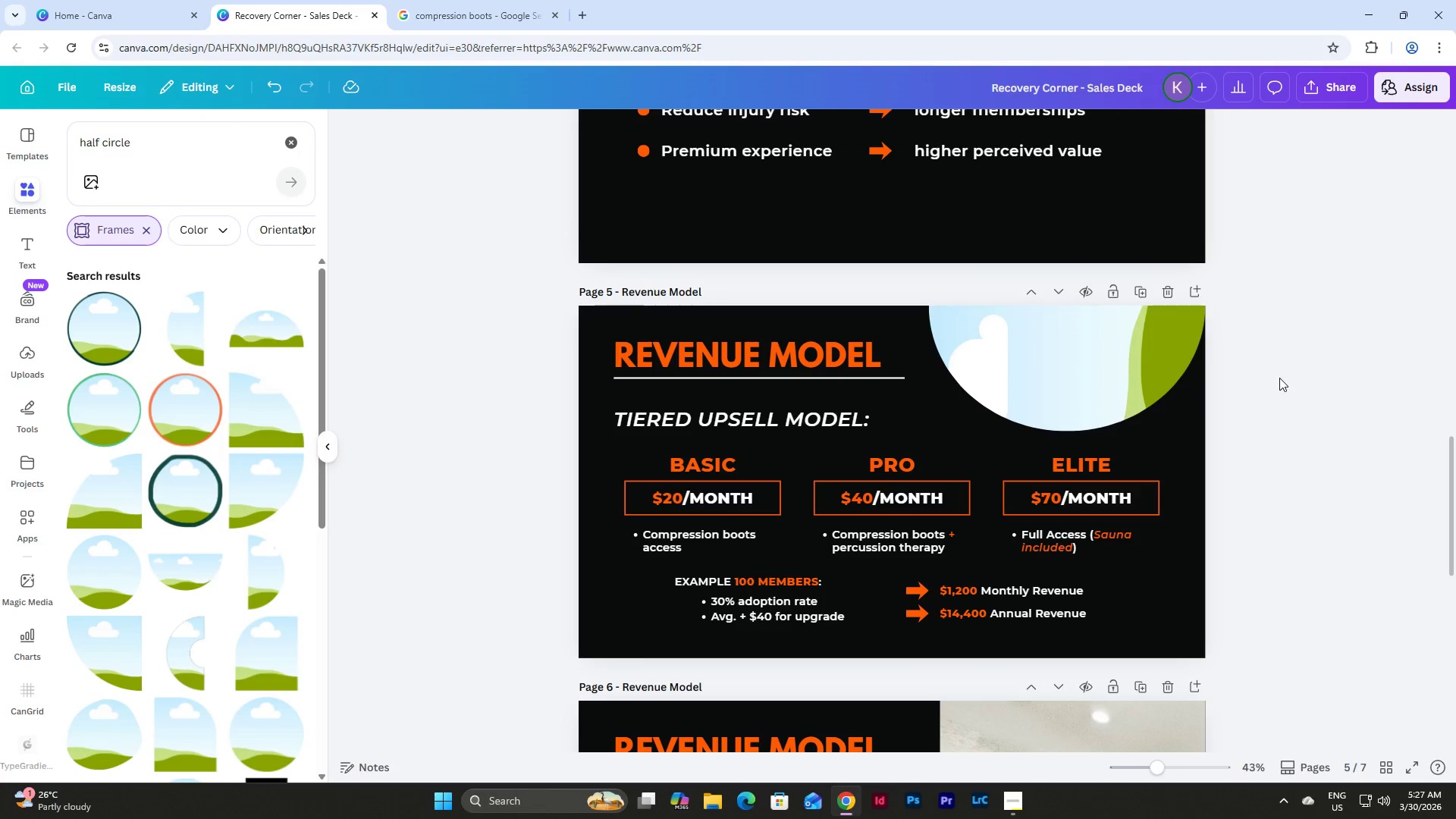 
scroll: coordinate [1279, 378], scroll_direction: down, amount: 2.0
 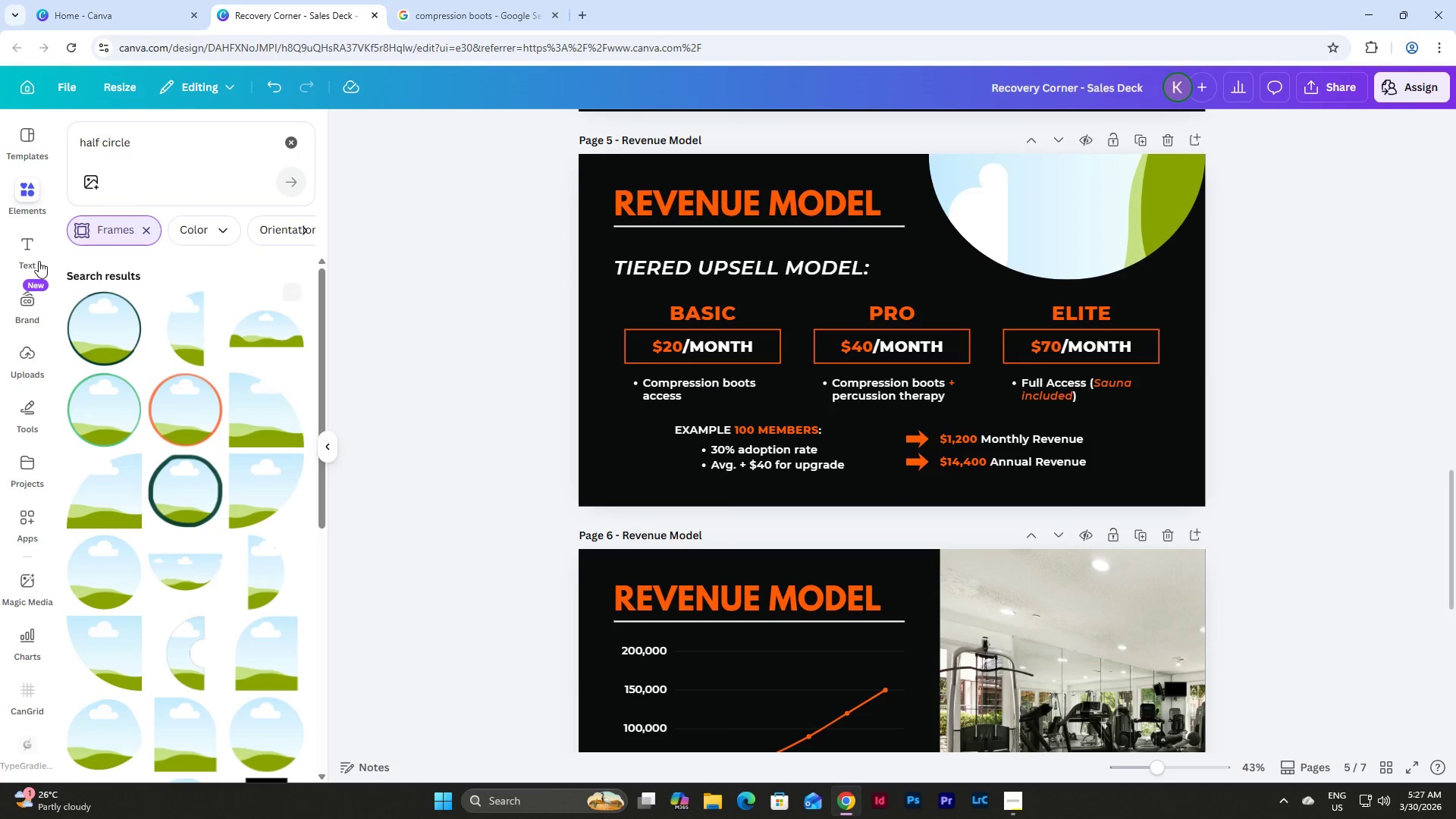 
left_click([154, 156])
 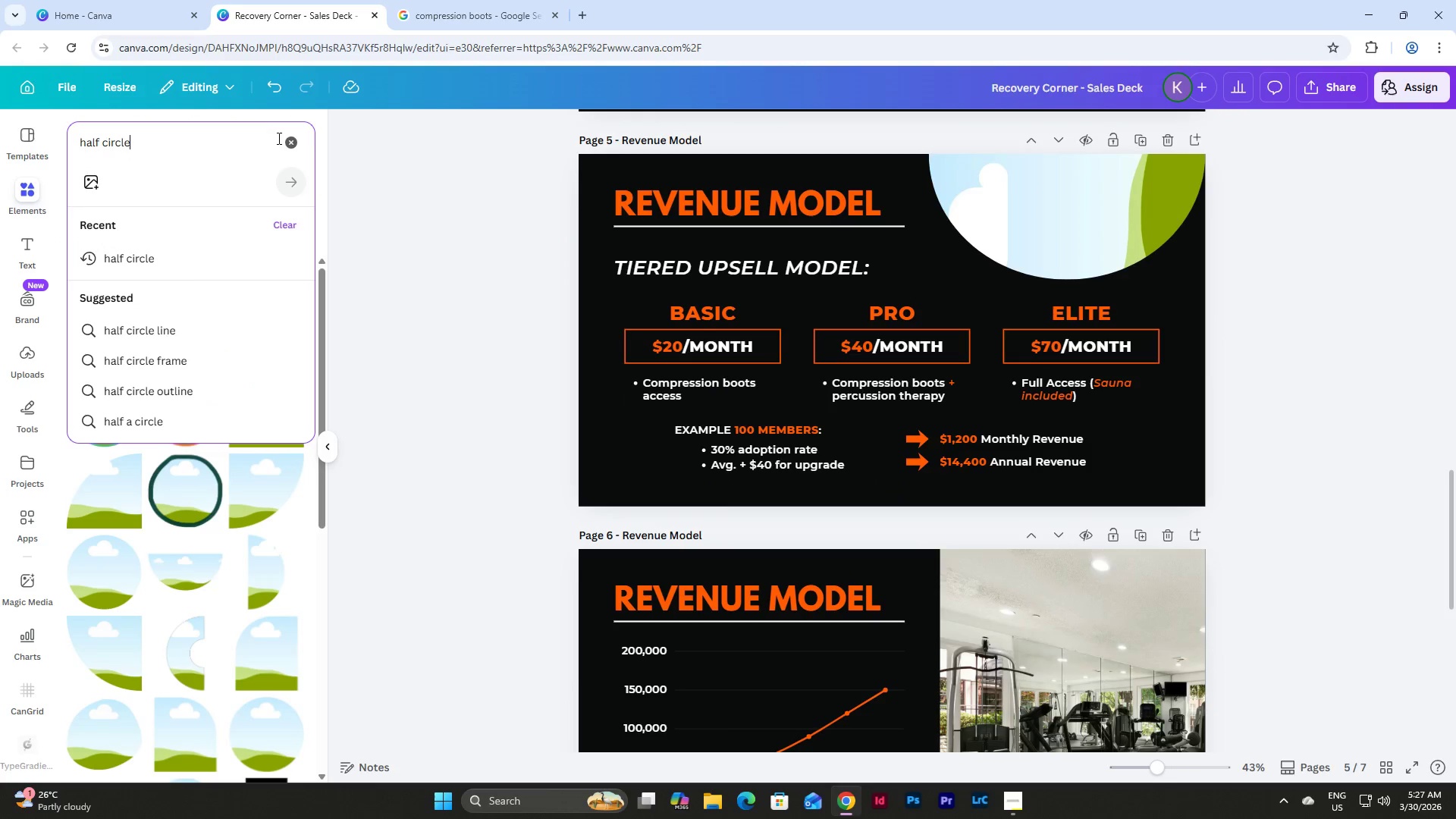 
left_click([287, 143])
 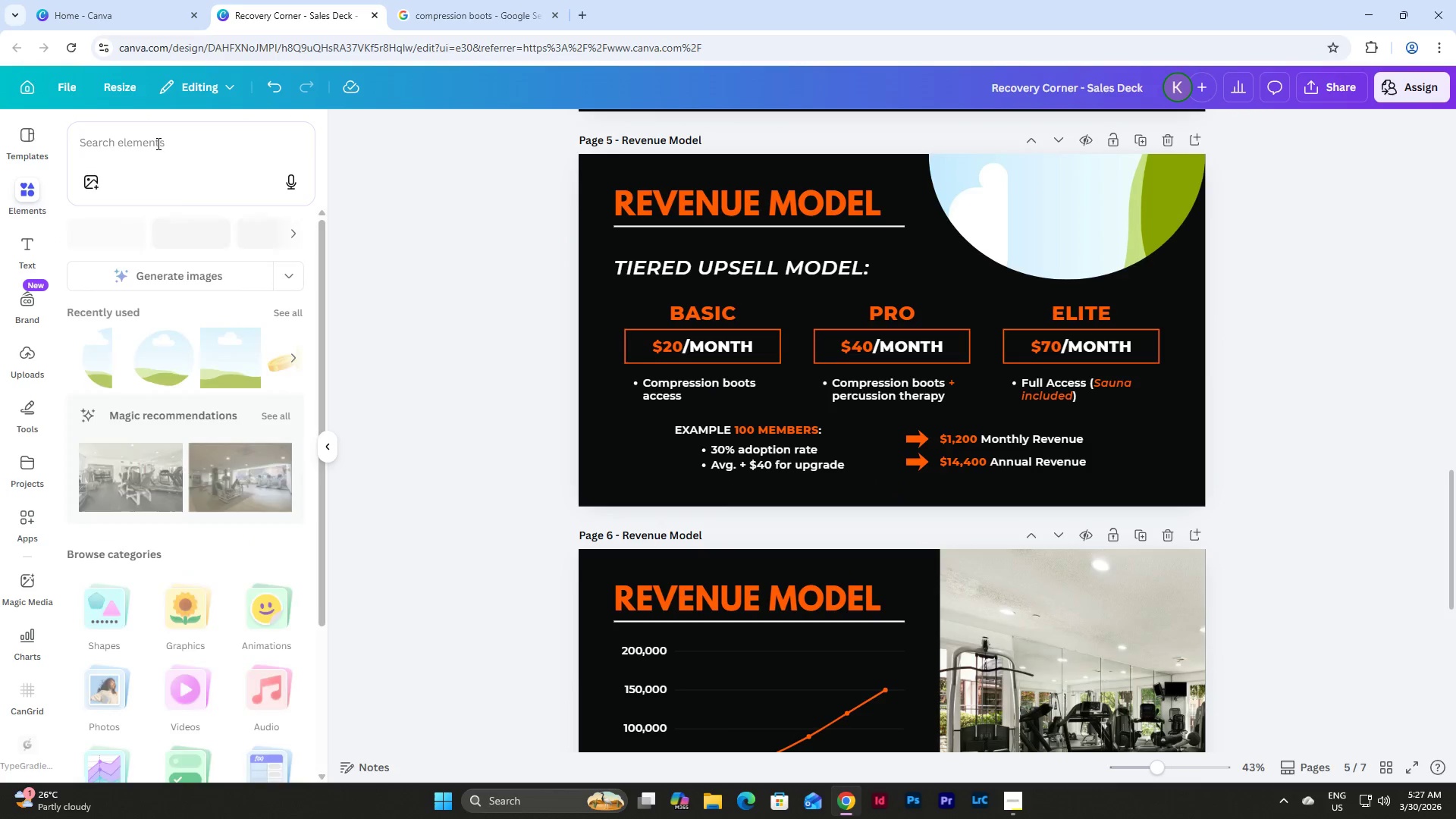 
left_click([155, 143])
 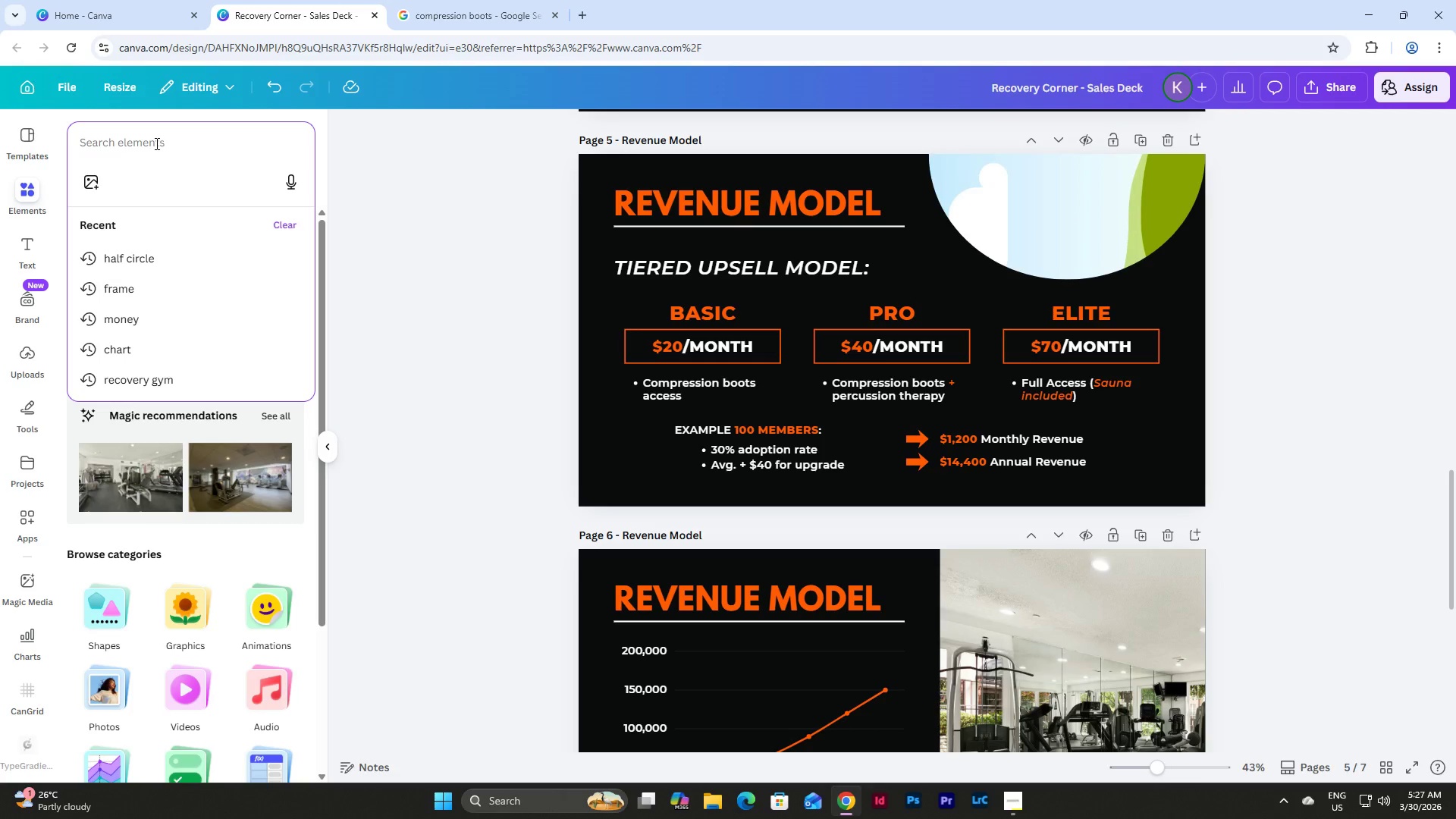 
type(profit)
 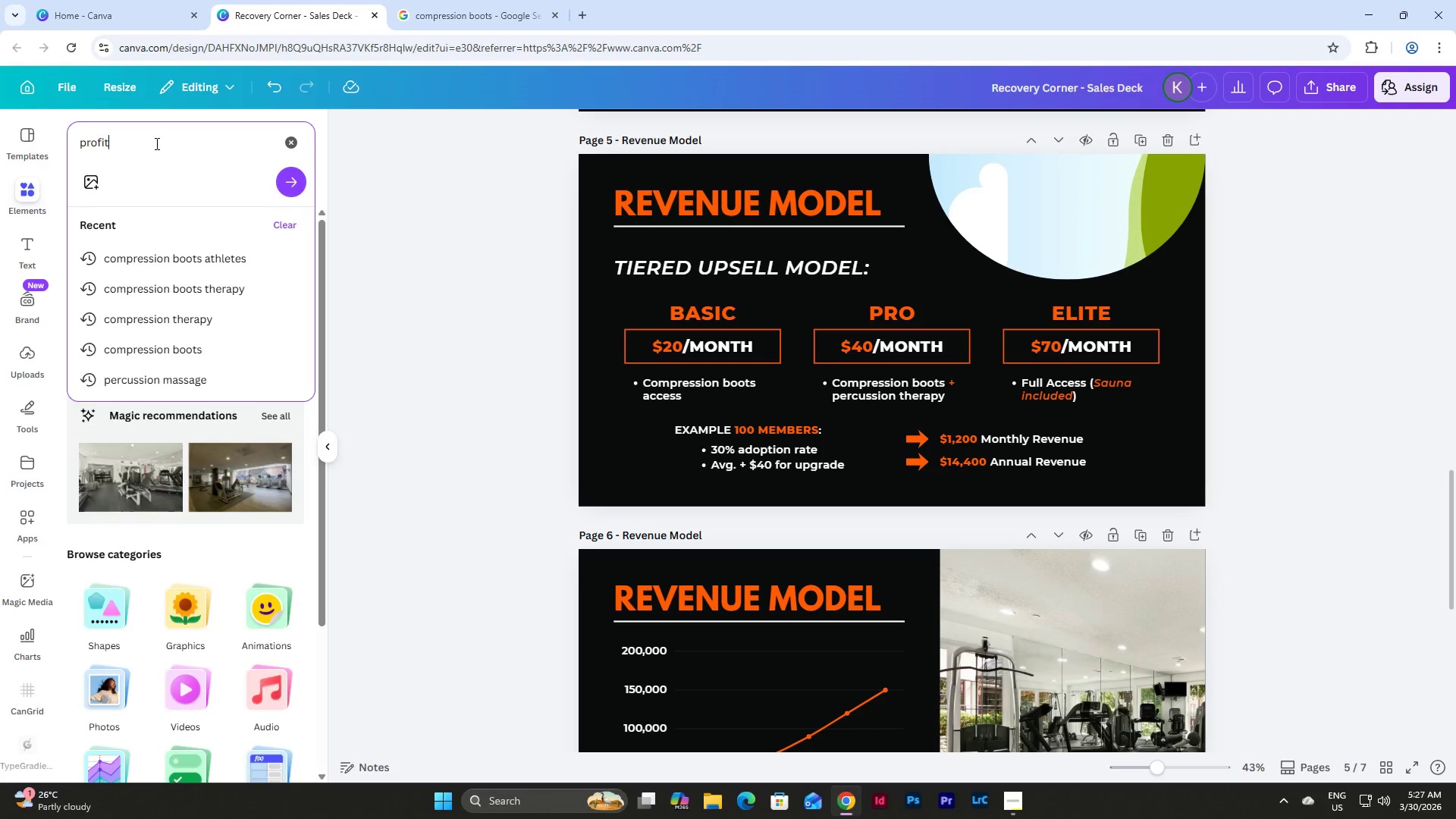 
key(Enter)
 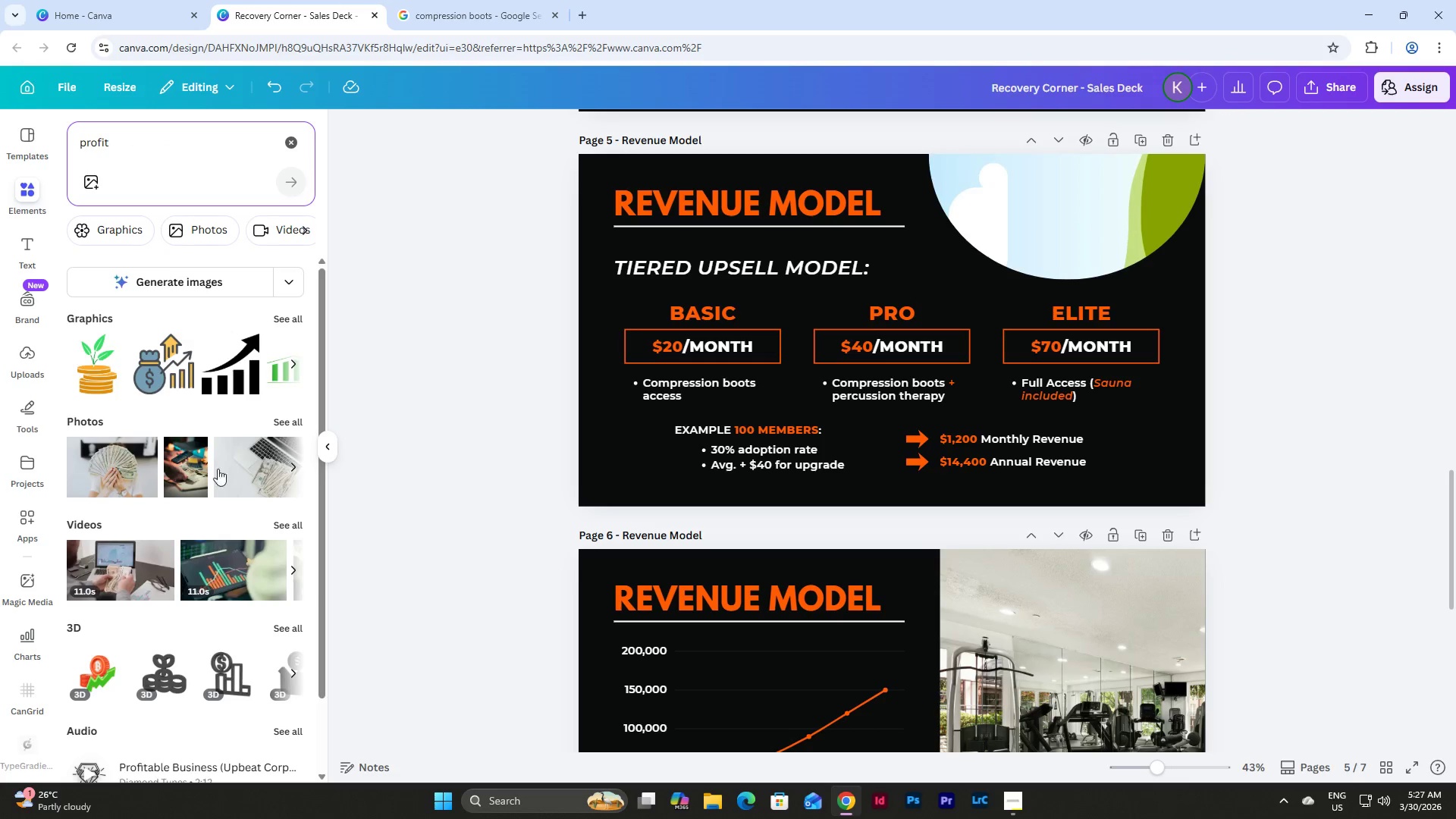 
left_click([276, 420])
 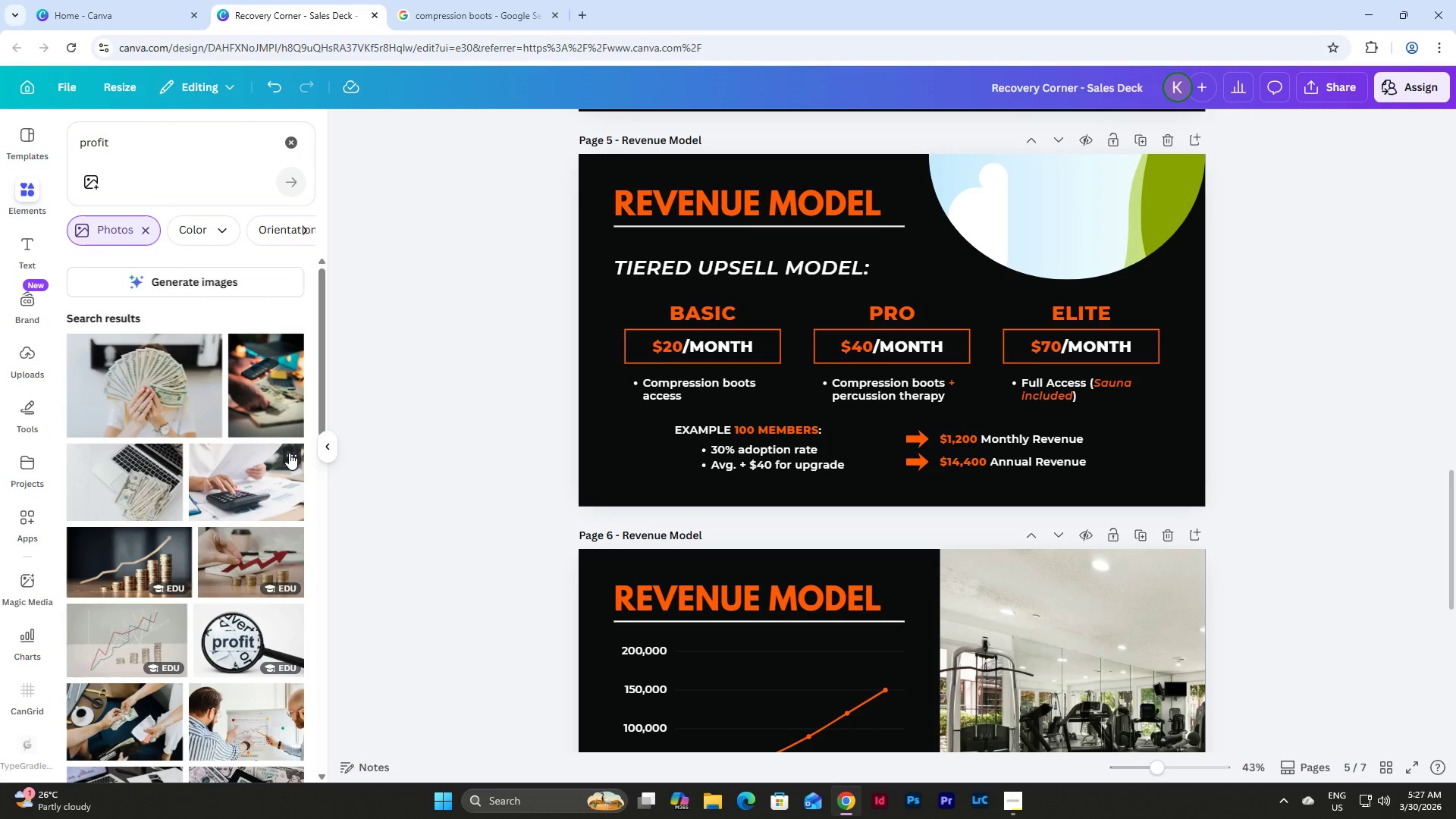 
scroll: coordinate [325, 401], scroll_direction: down, amount: 2.0
 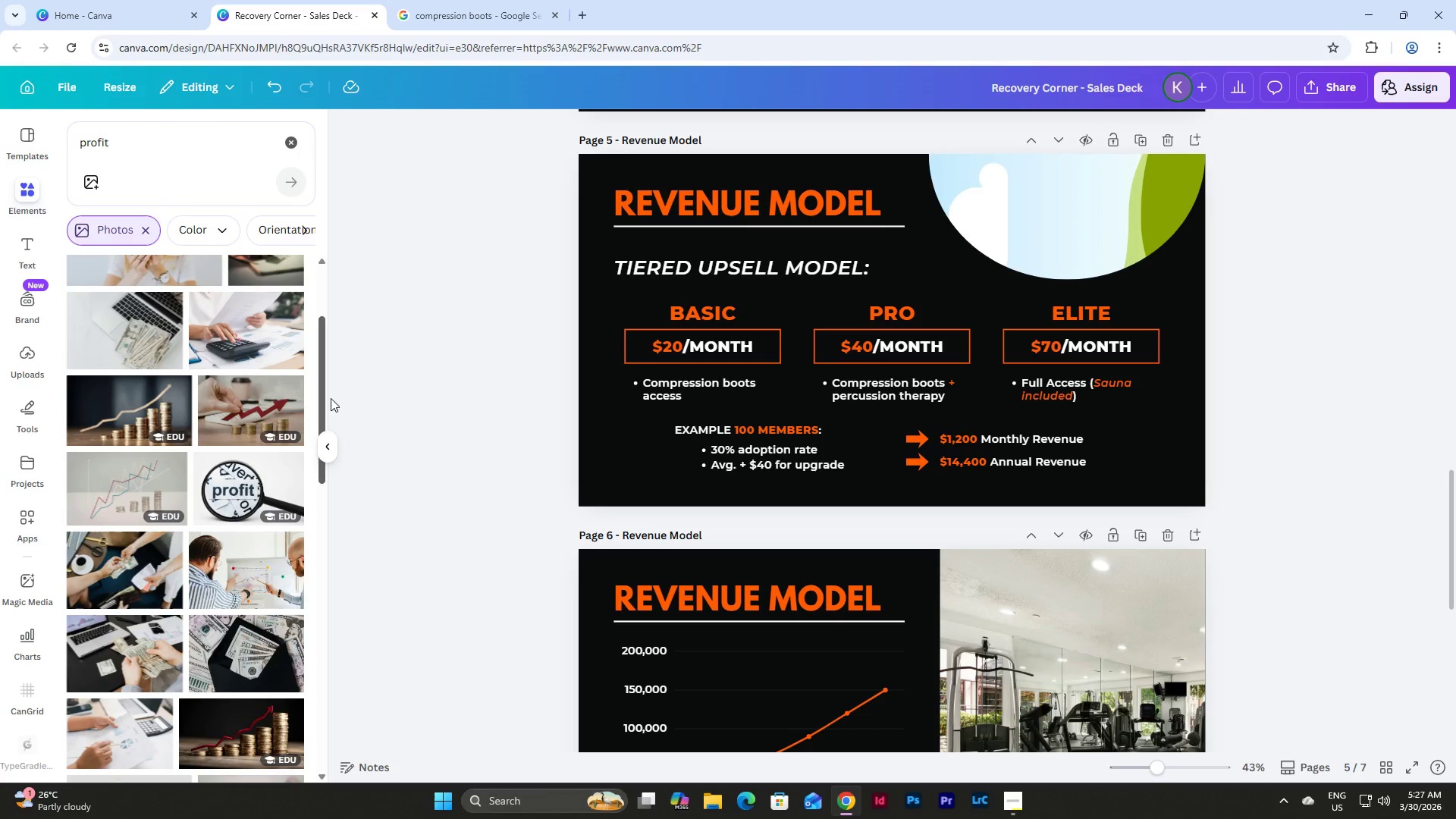 
scroll: coordinate [346, 394], scroll_direction: up, amount: 1.0
 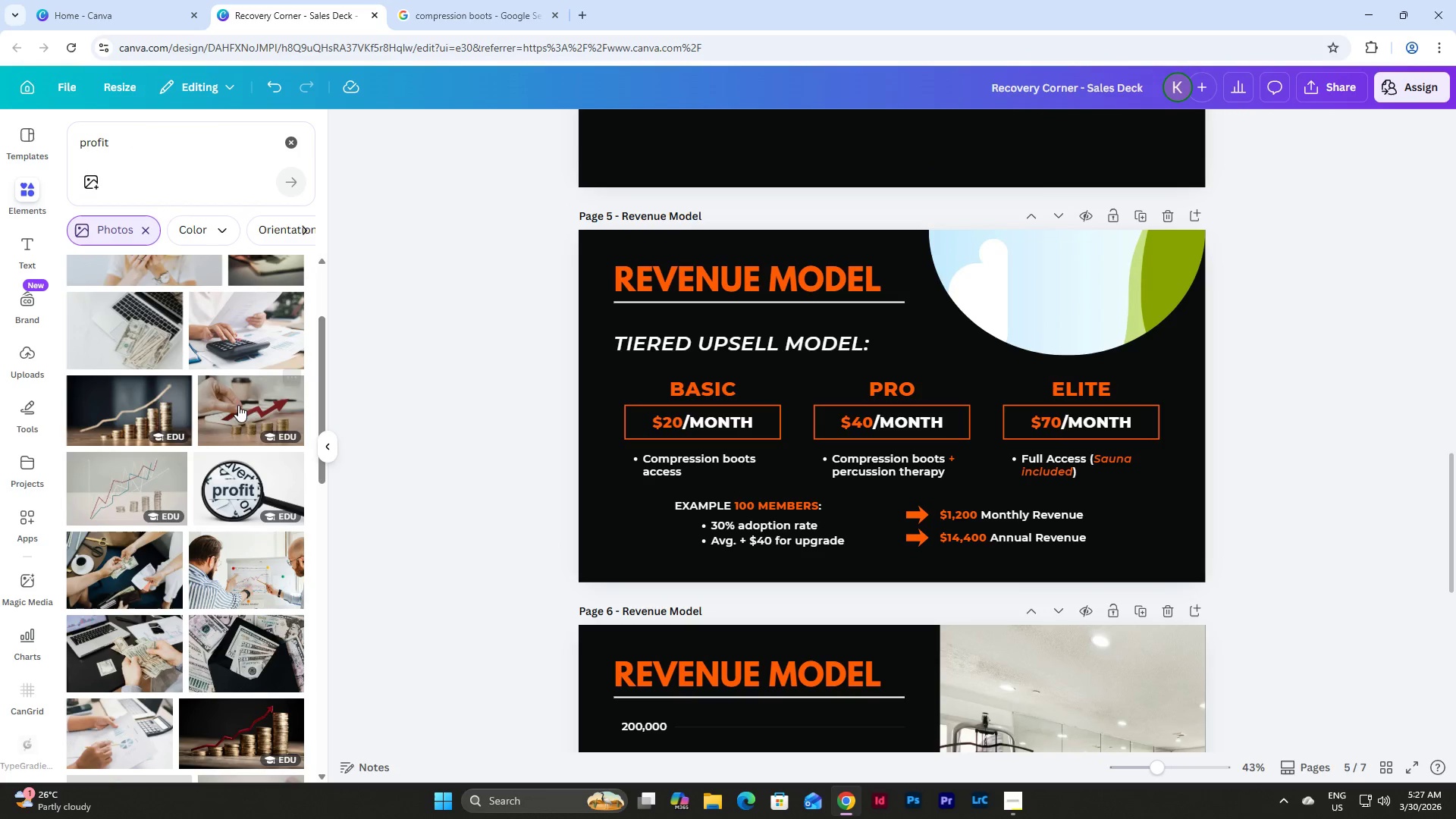 
left_click_drag(start_coordinate=[149, 410], to_coordinate=[981, 268])
 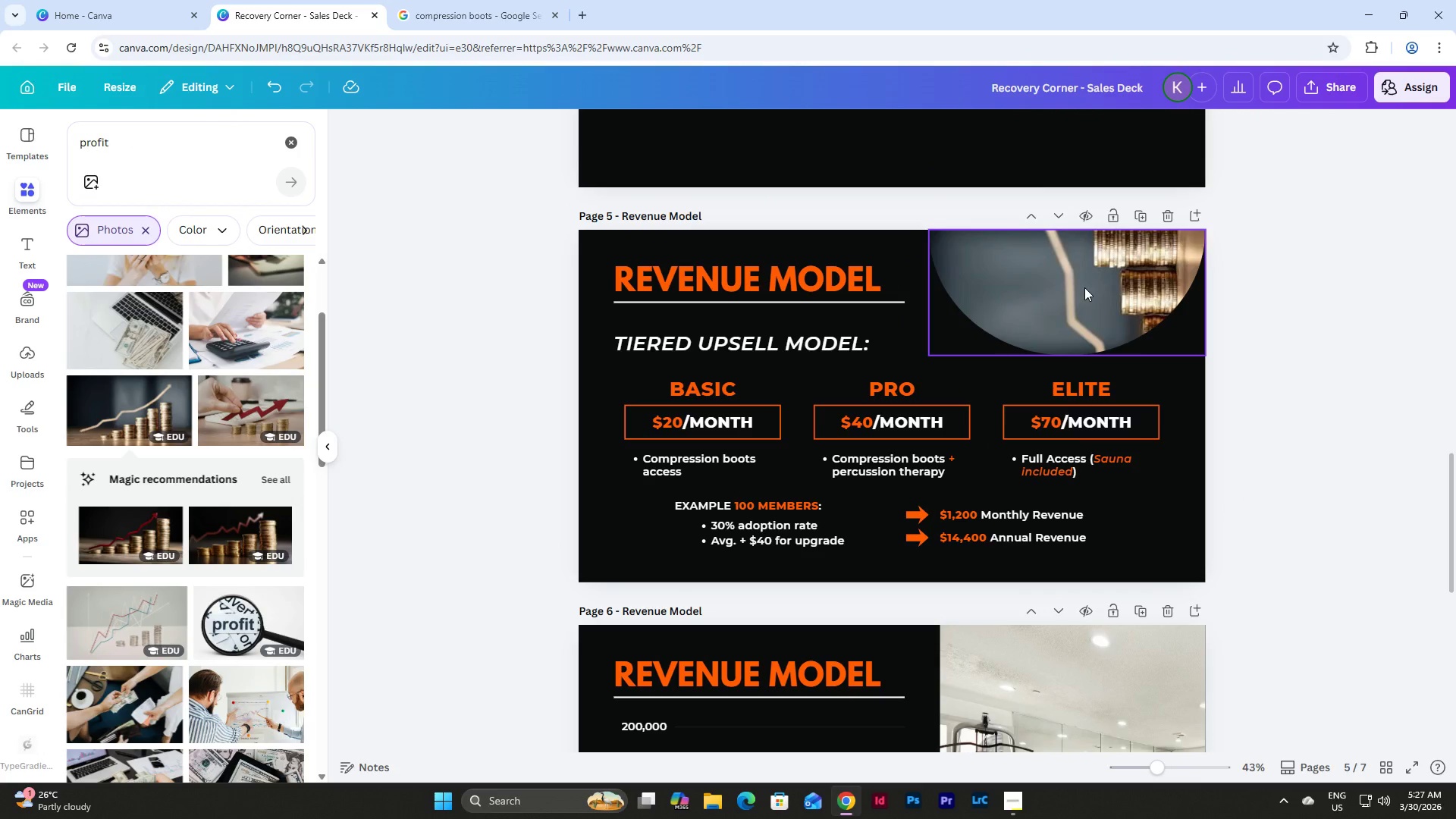 
left_click([1084, 287])
 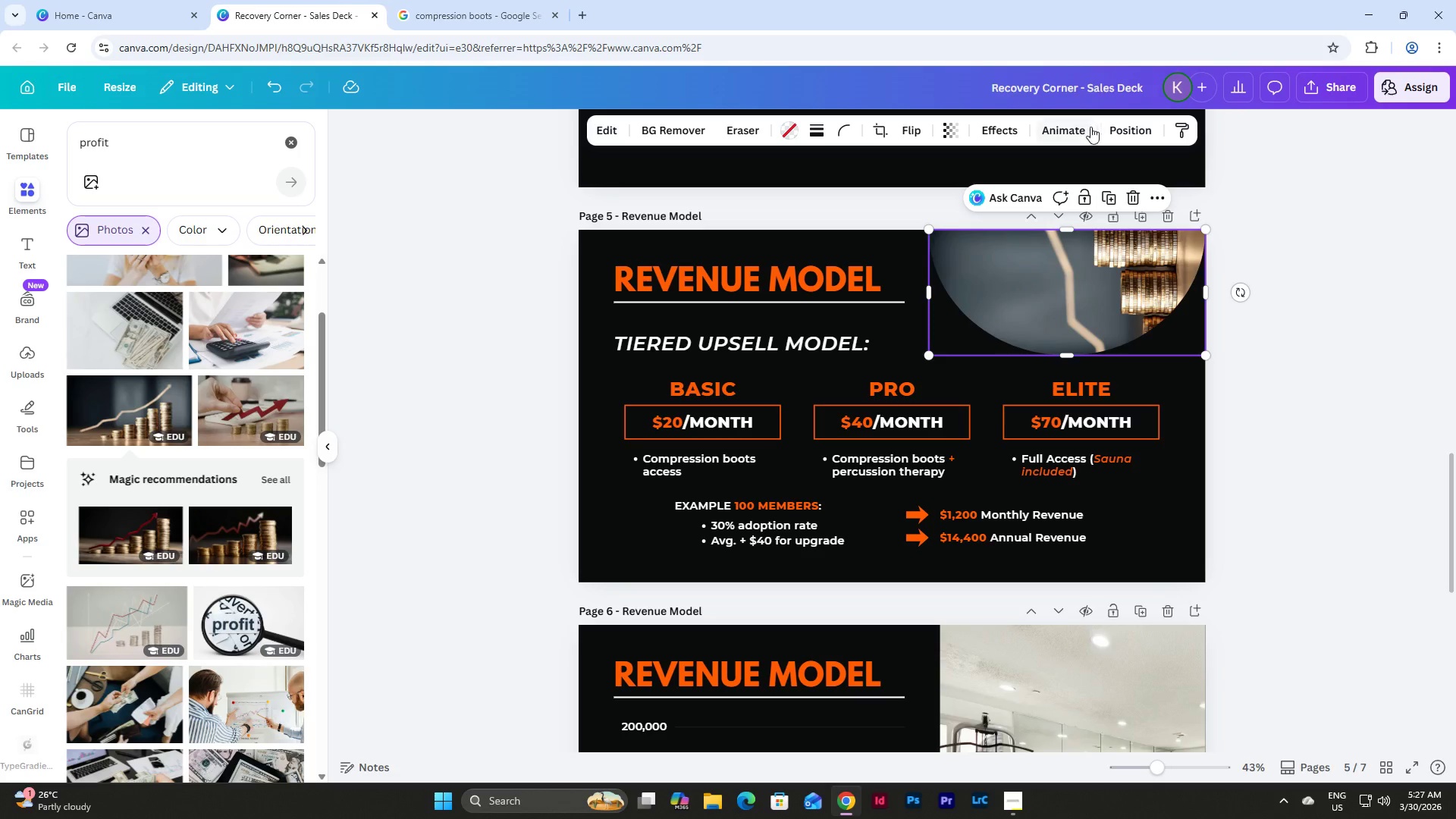 
left_click([1119, 127])
 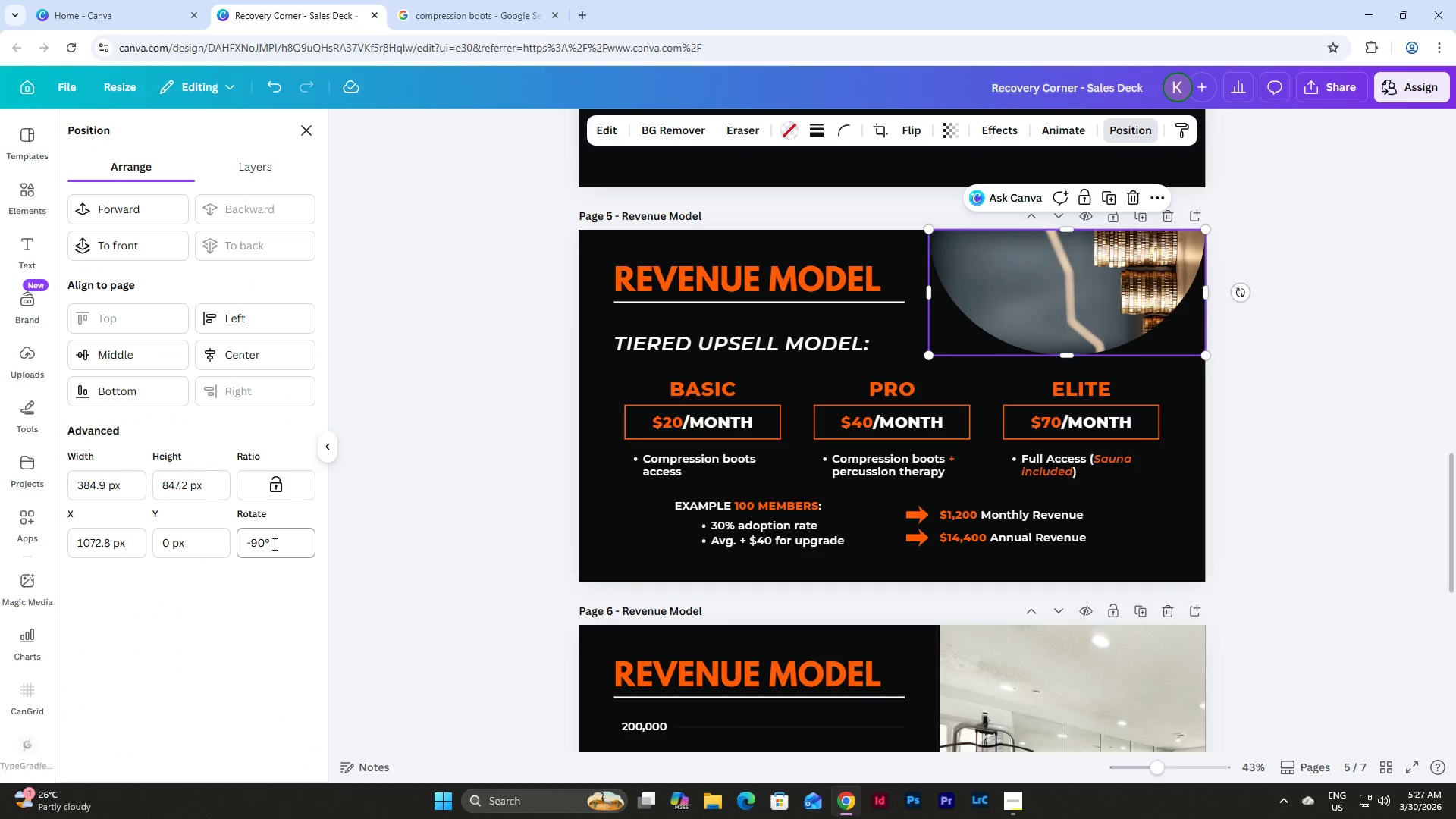 
left_click_drag(start_coordinate=[284, 545], to_coordinate=[222, 540])
 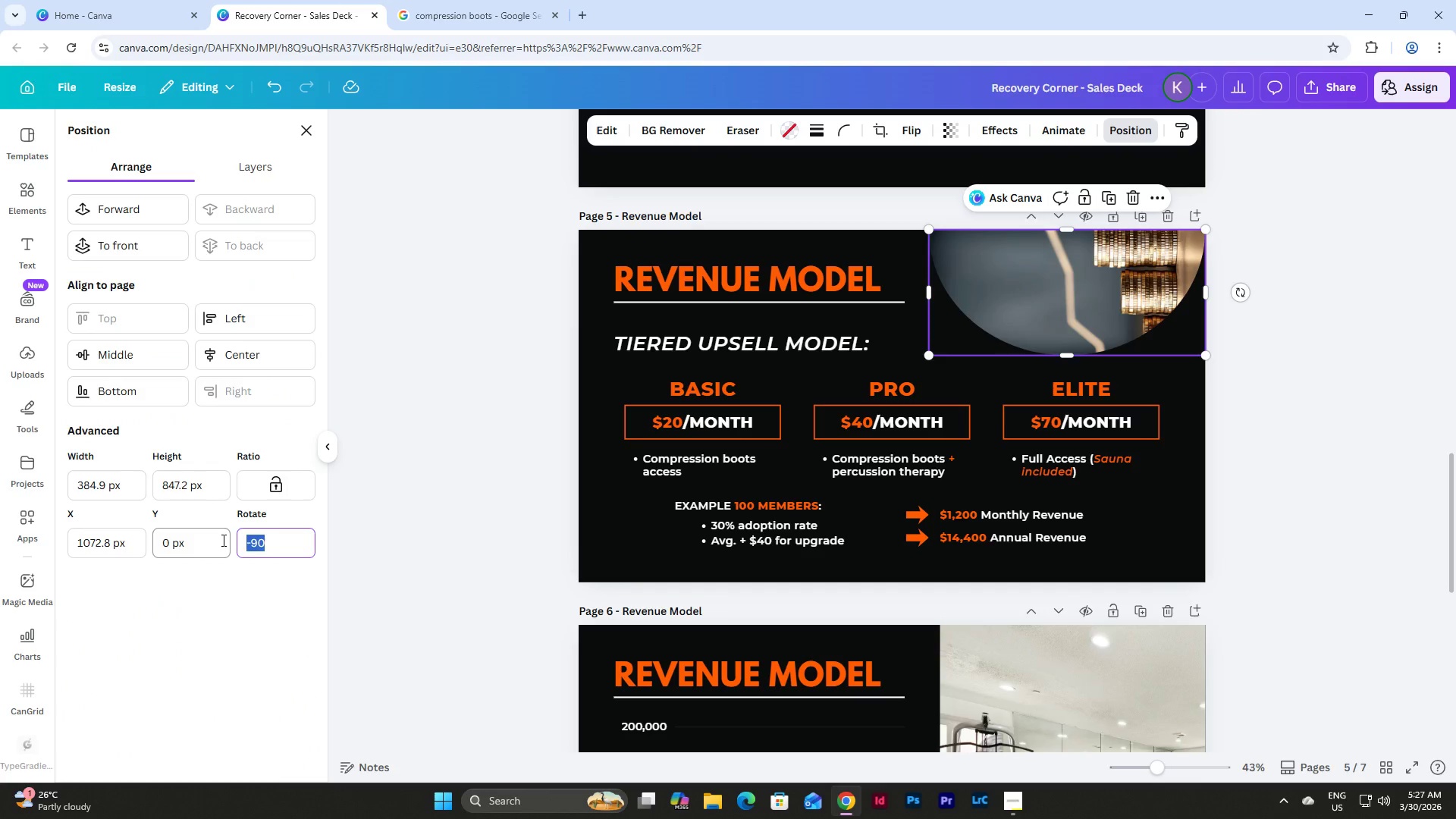 
key(Numpad9)
 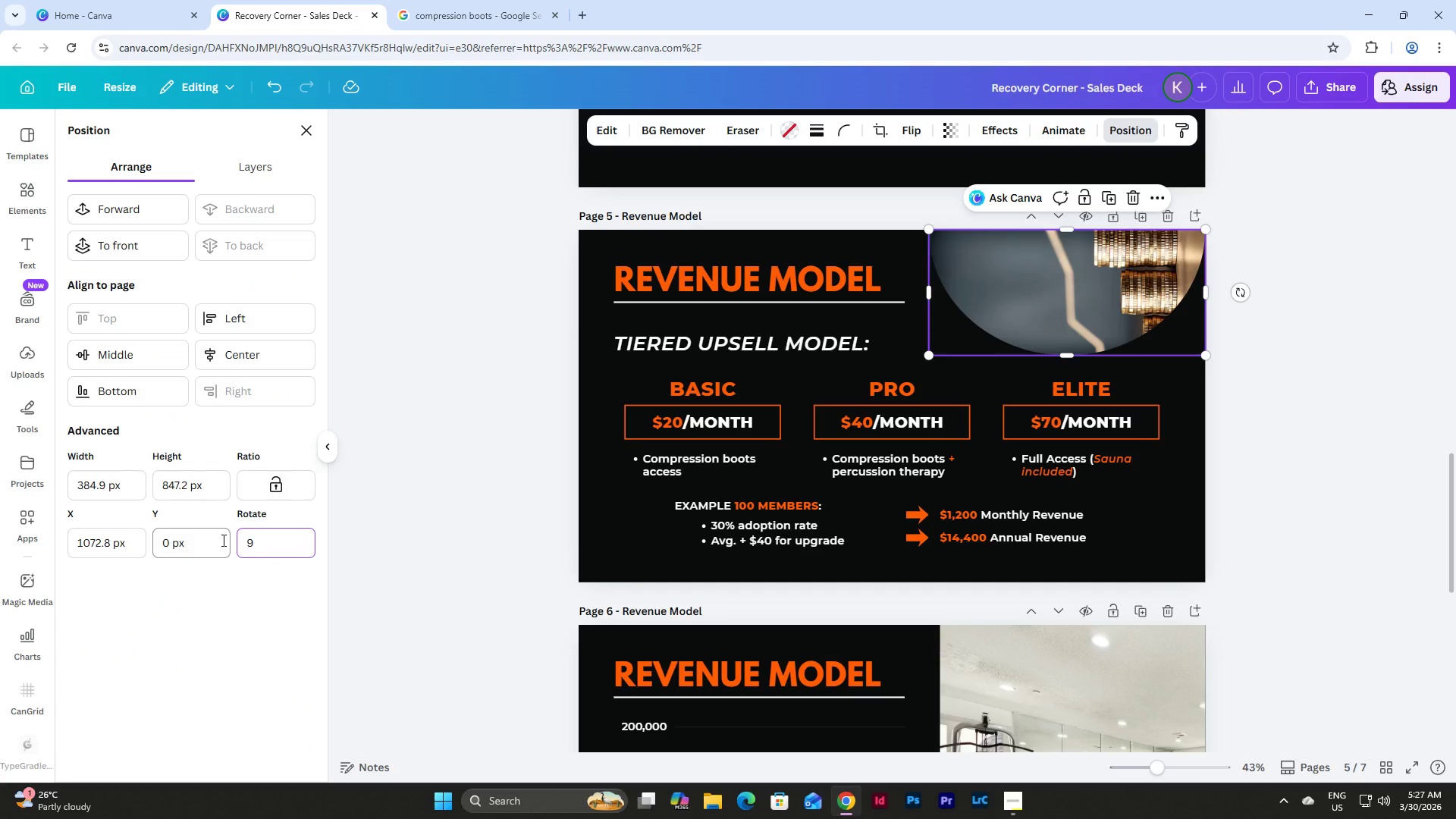 
key(Backspace)
 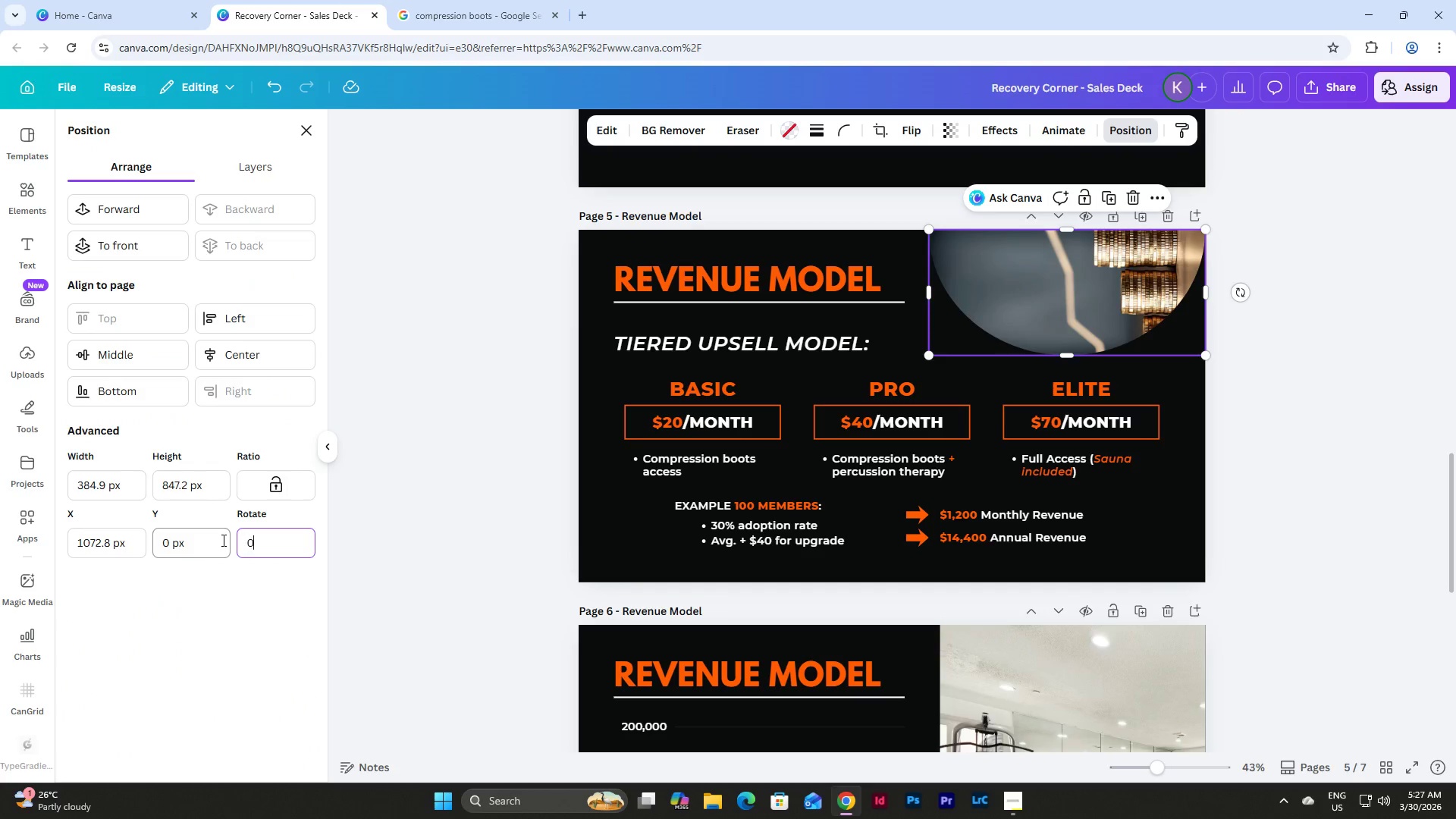 
key(Numpad0)
 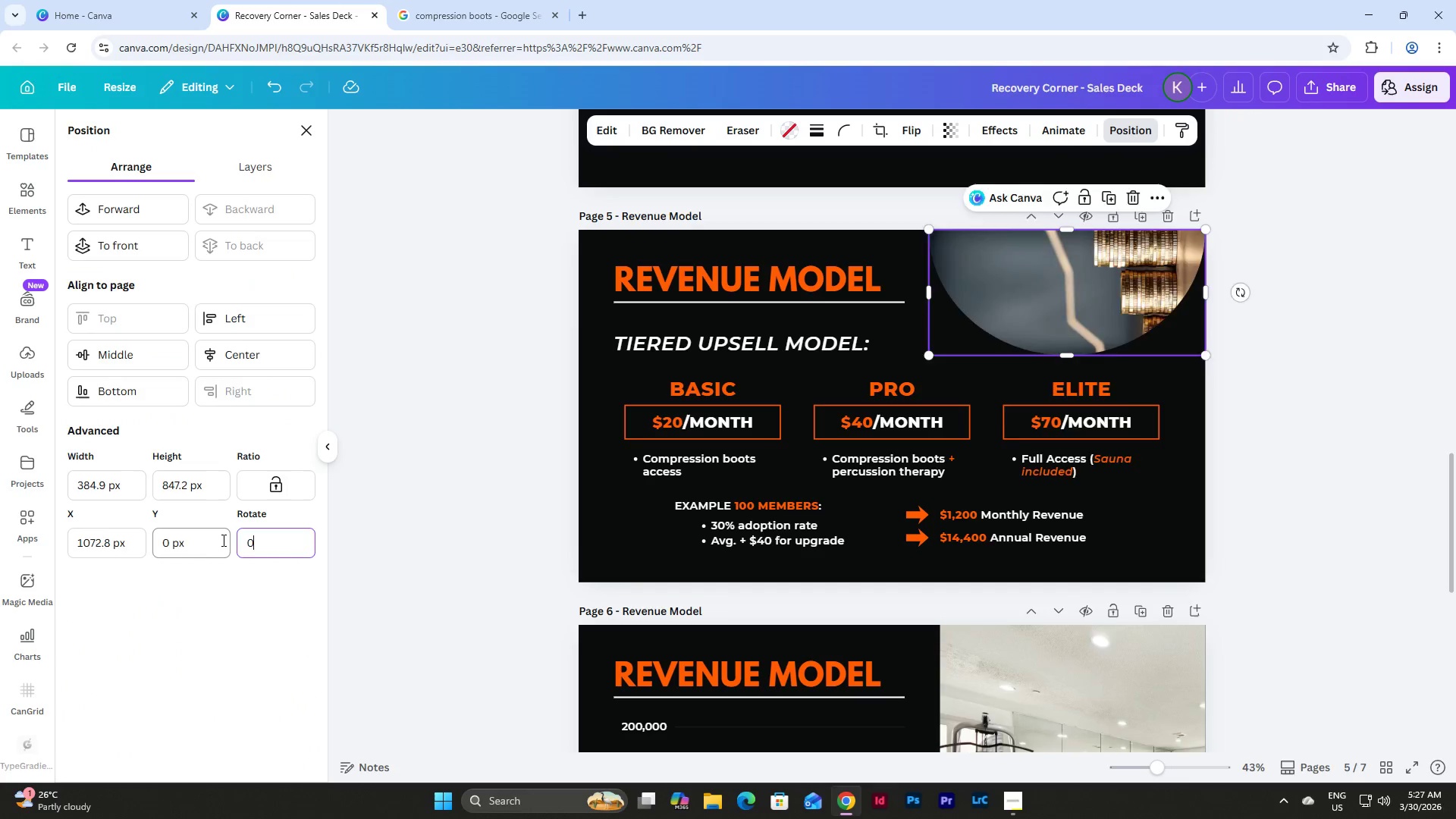 
key(NumpadEnter)
 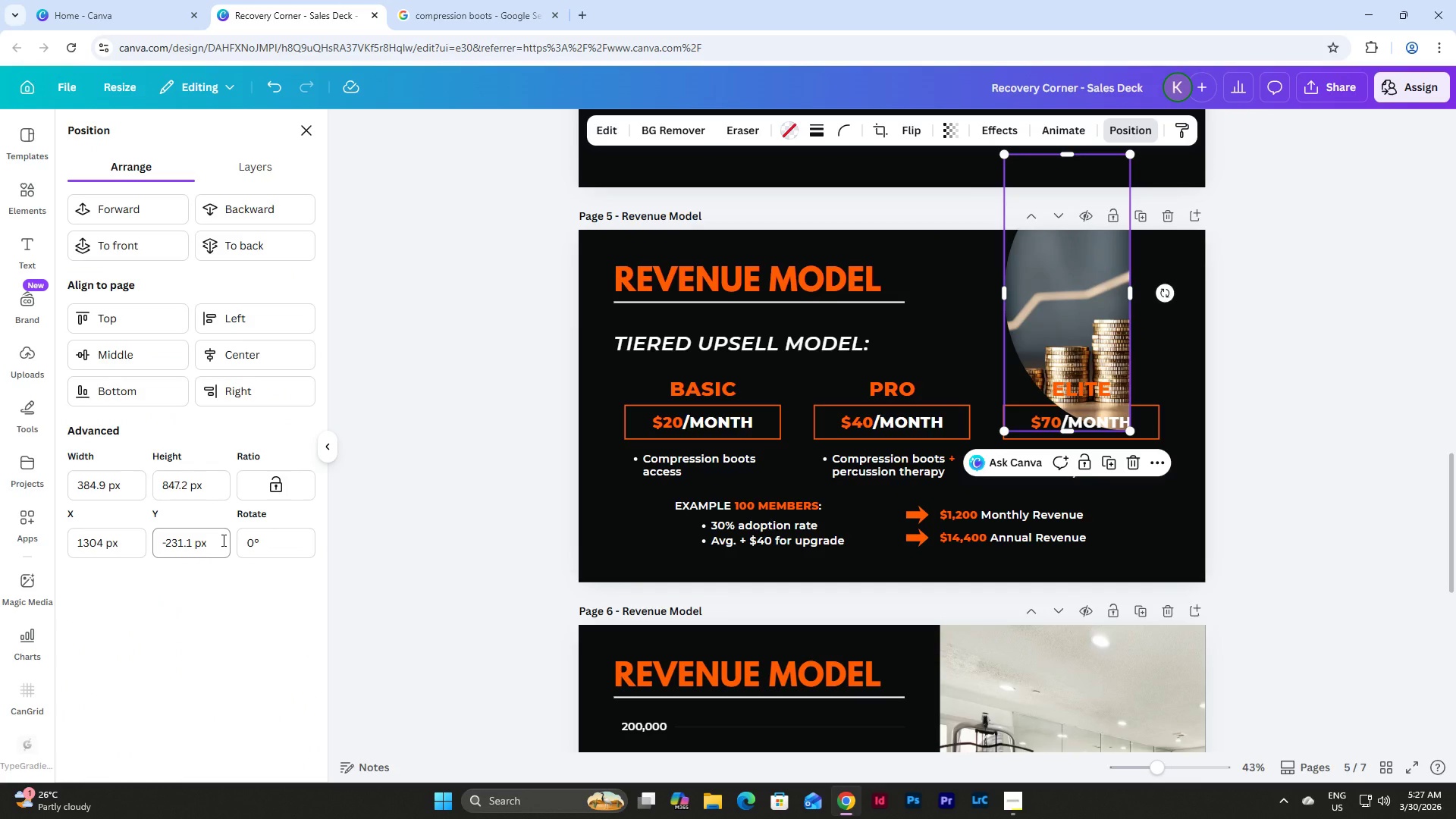 
key(Control+Z)
 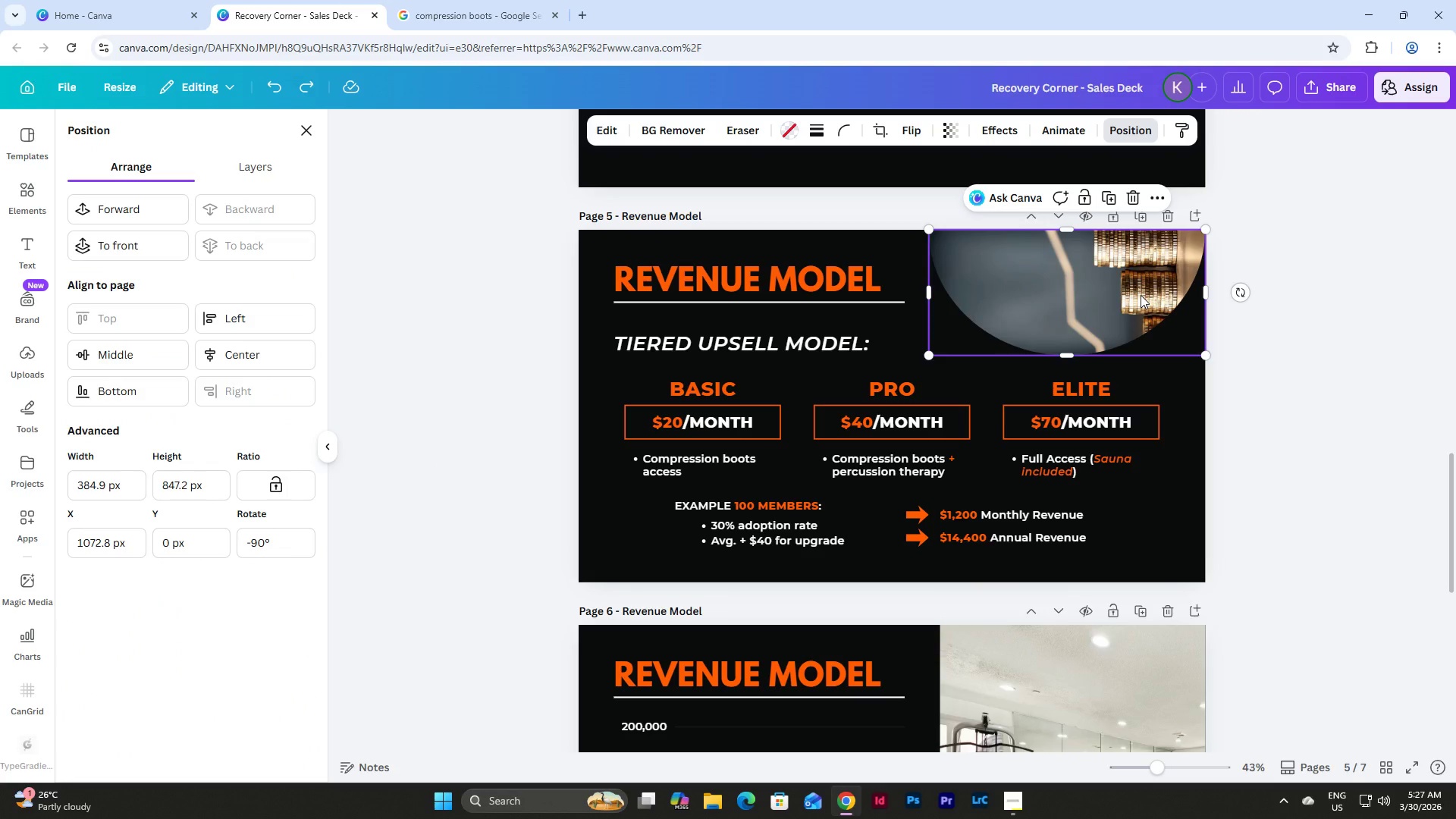 
wait(7.81)
 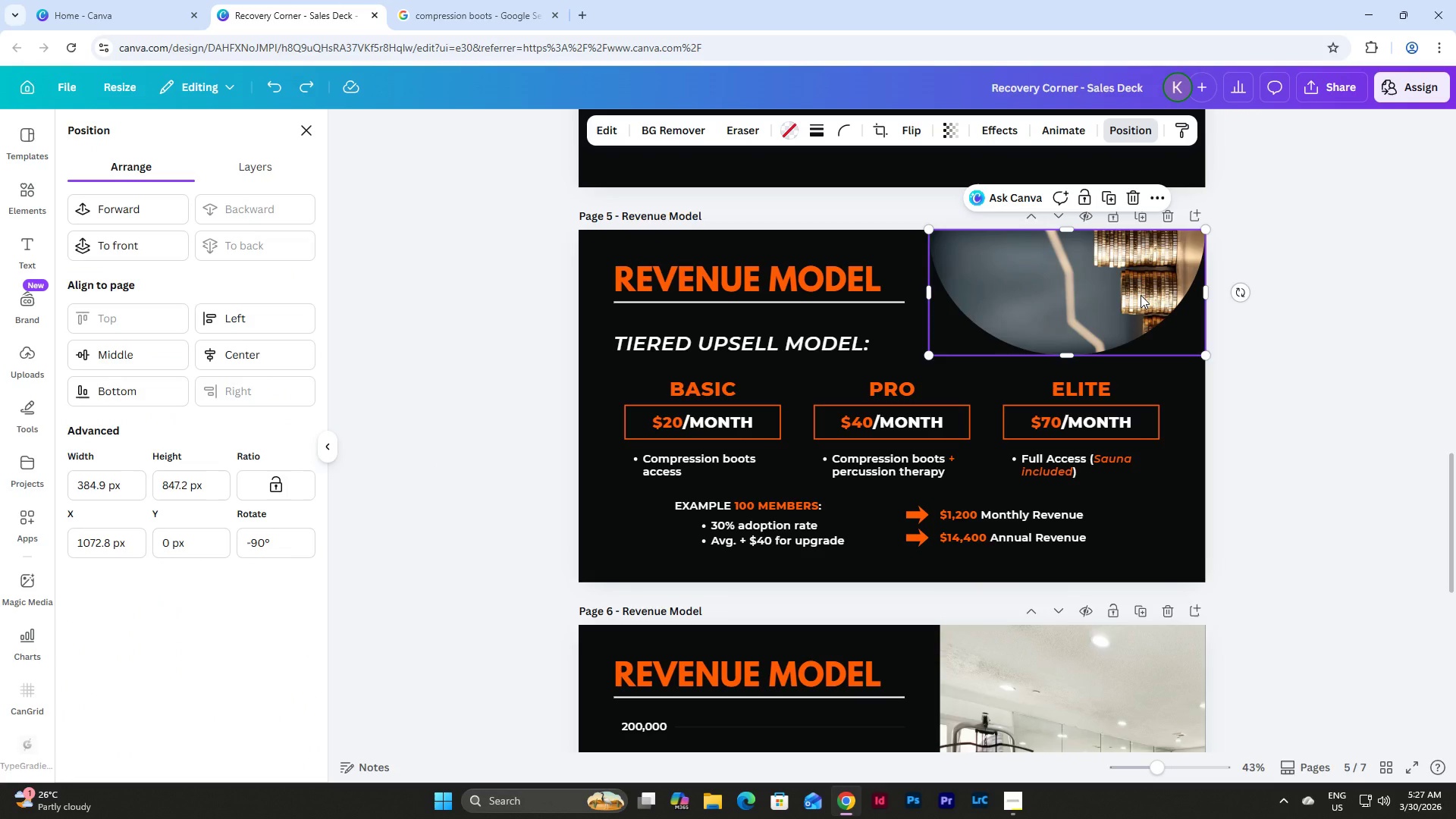 
hold_key(key=ControlLeft, duration=1.55)
 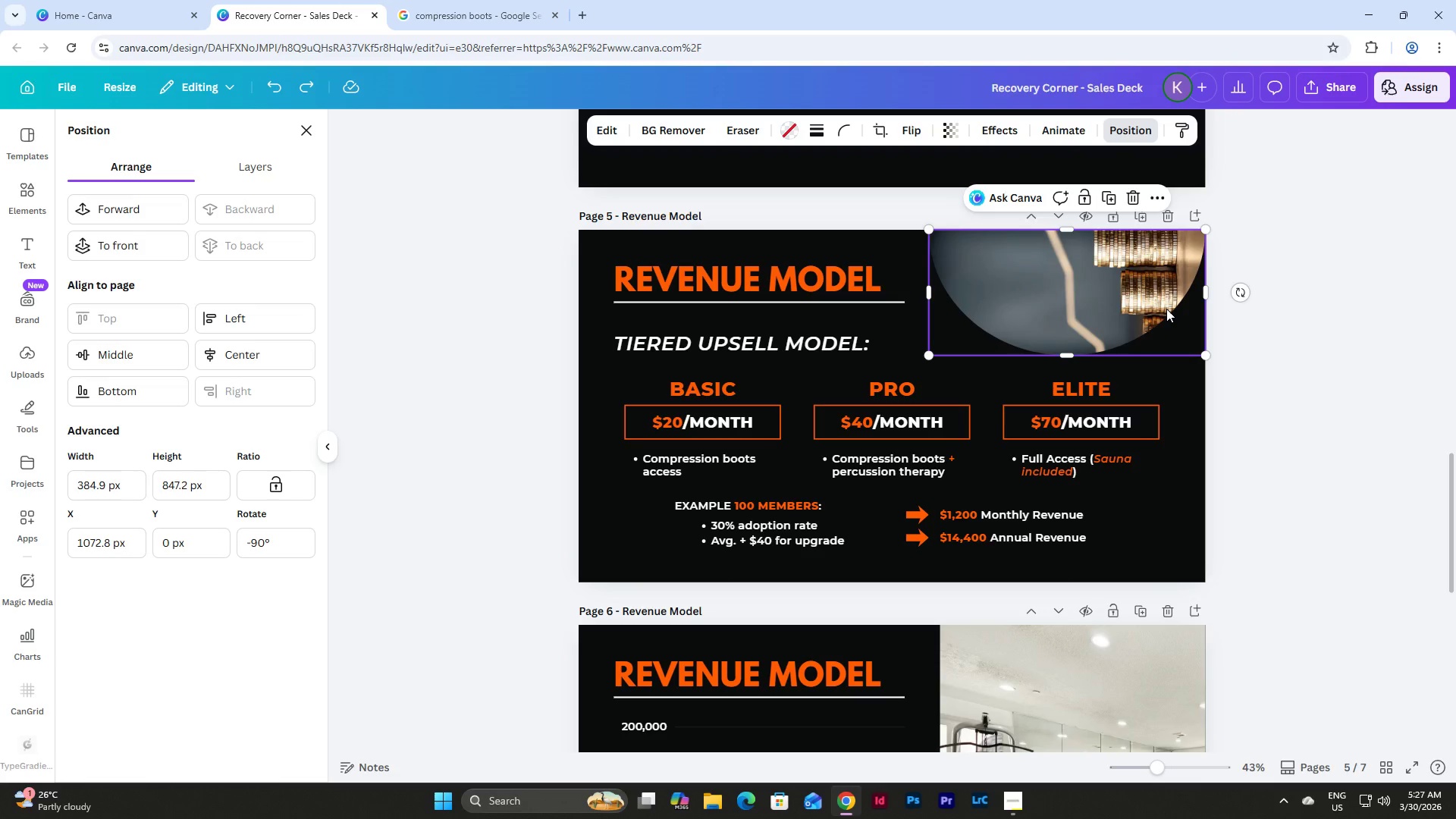 
hold_key(key=ControlLeft, duration=0.56)
 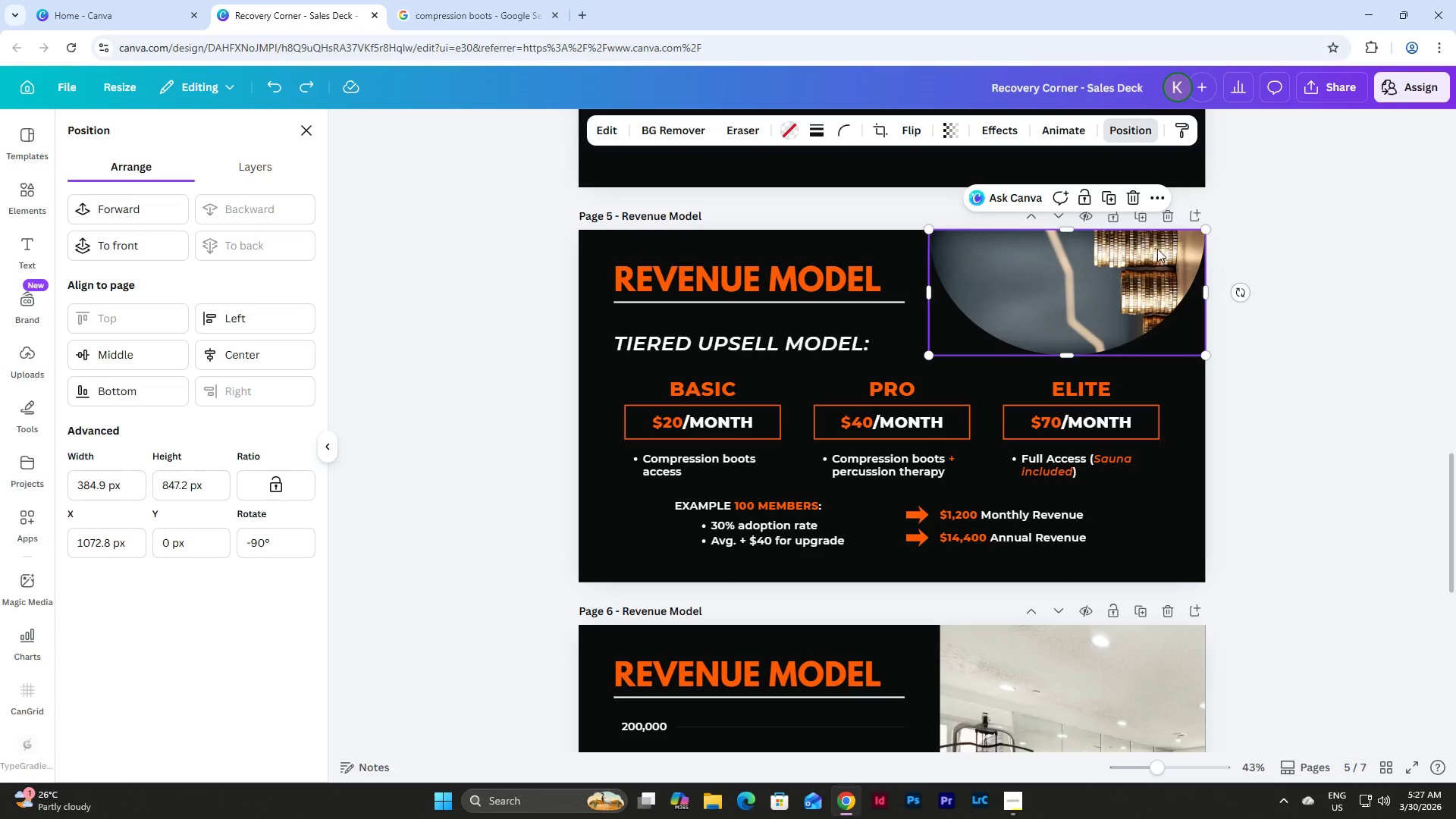 
left_click([1149, 271])
 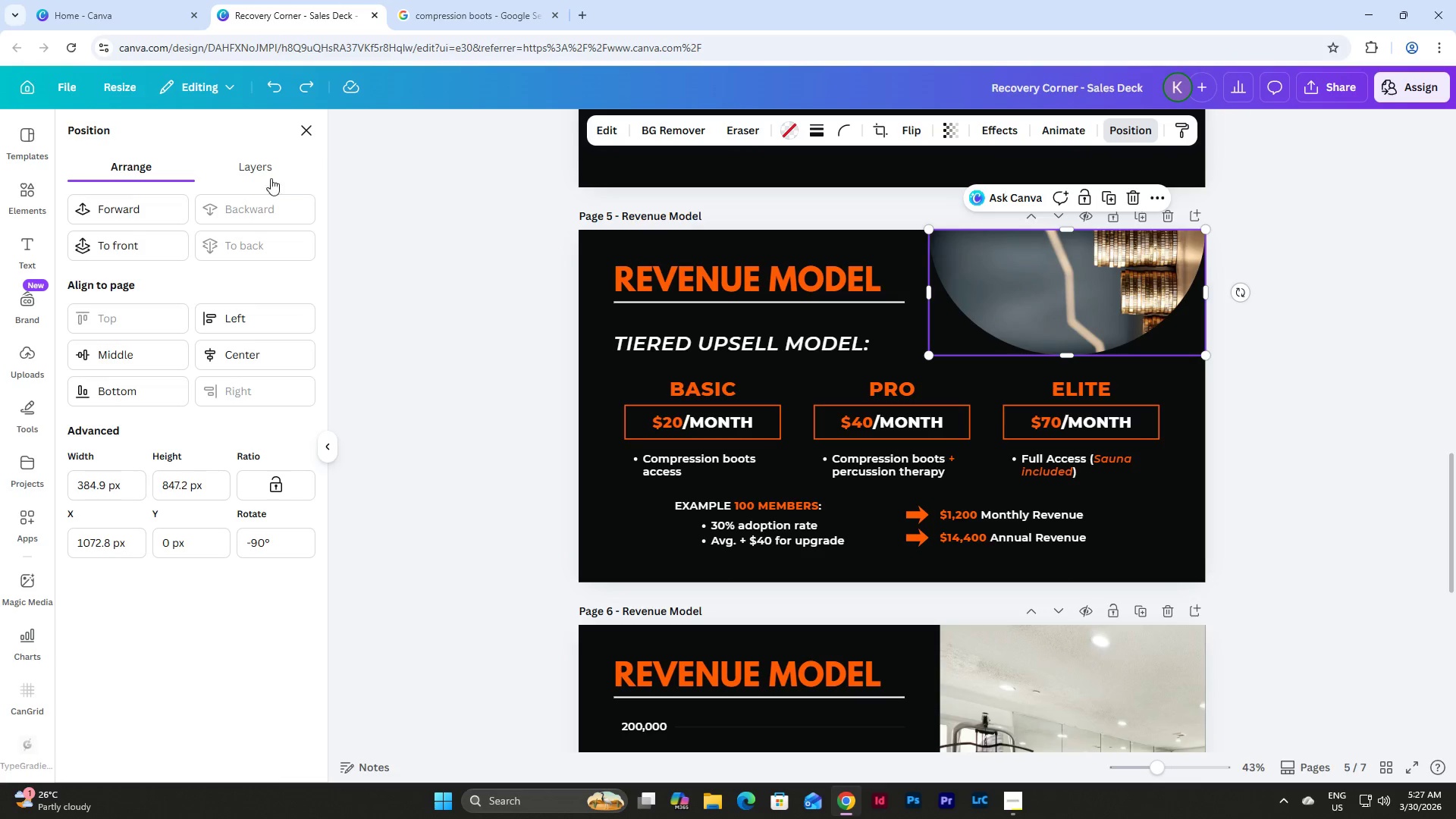 
left_click([256, 169])
 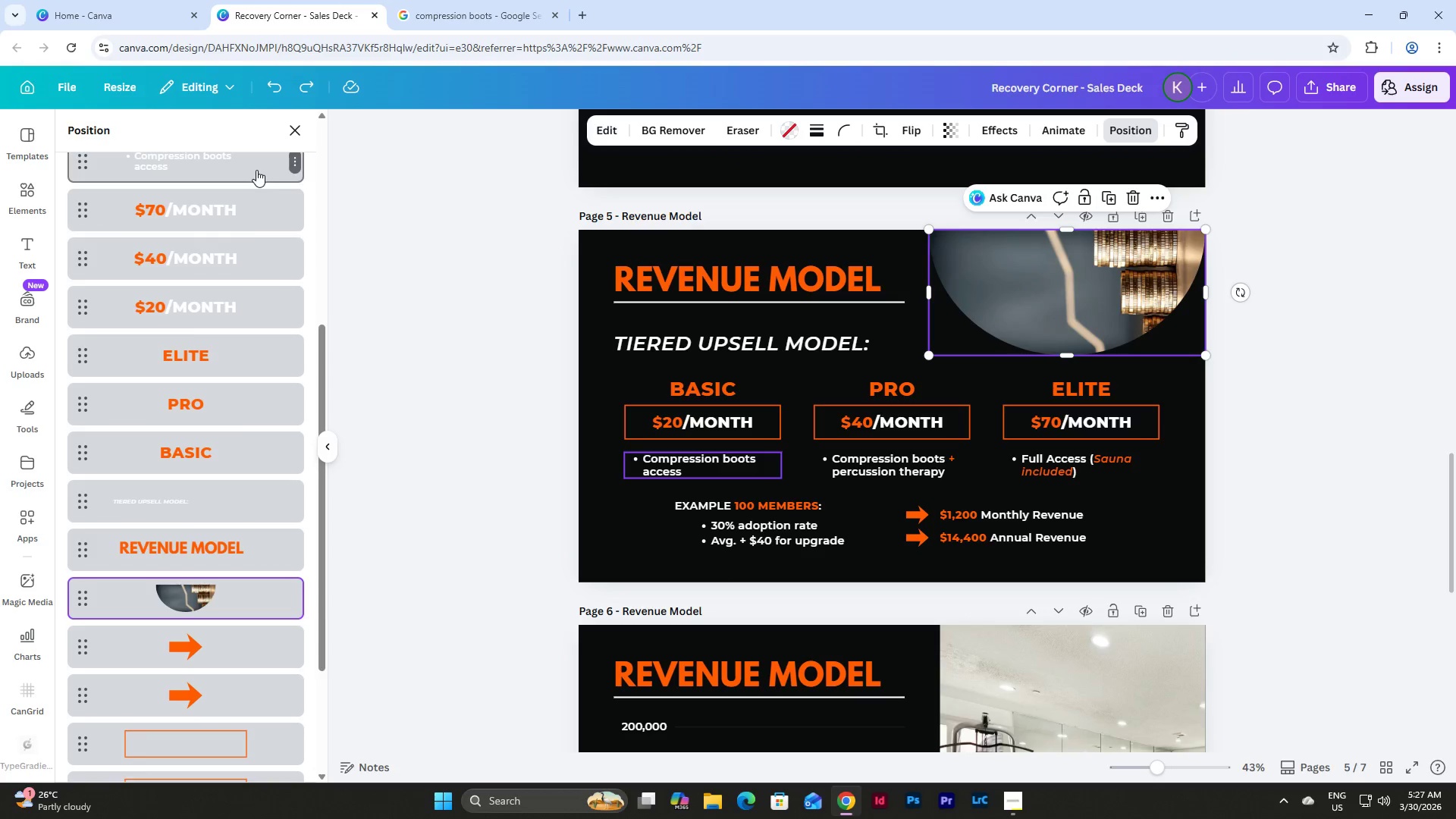 
scroll: coordinate [275, 425], scroll_direction: down, amount: 3.0
 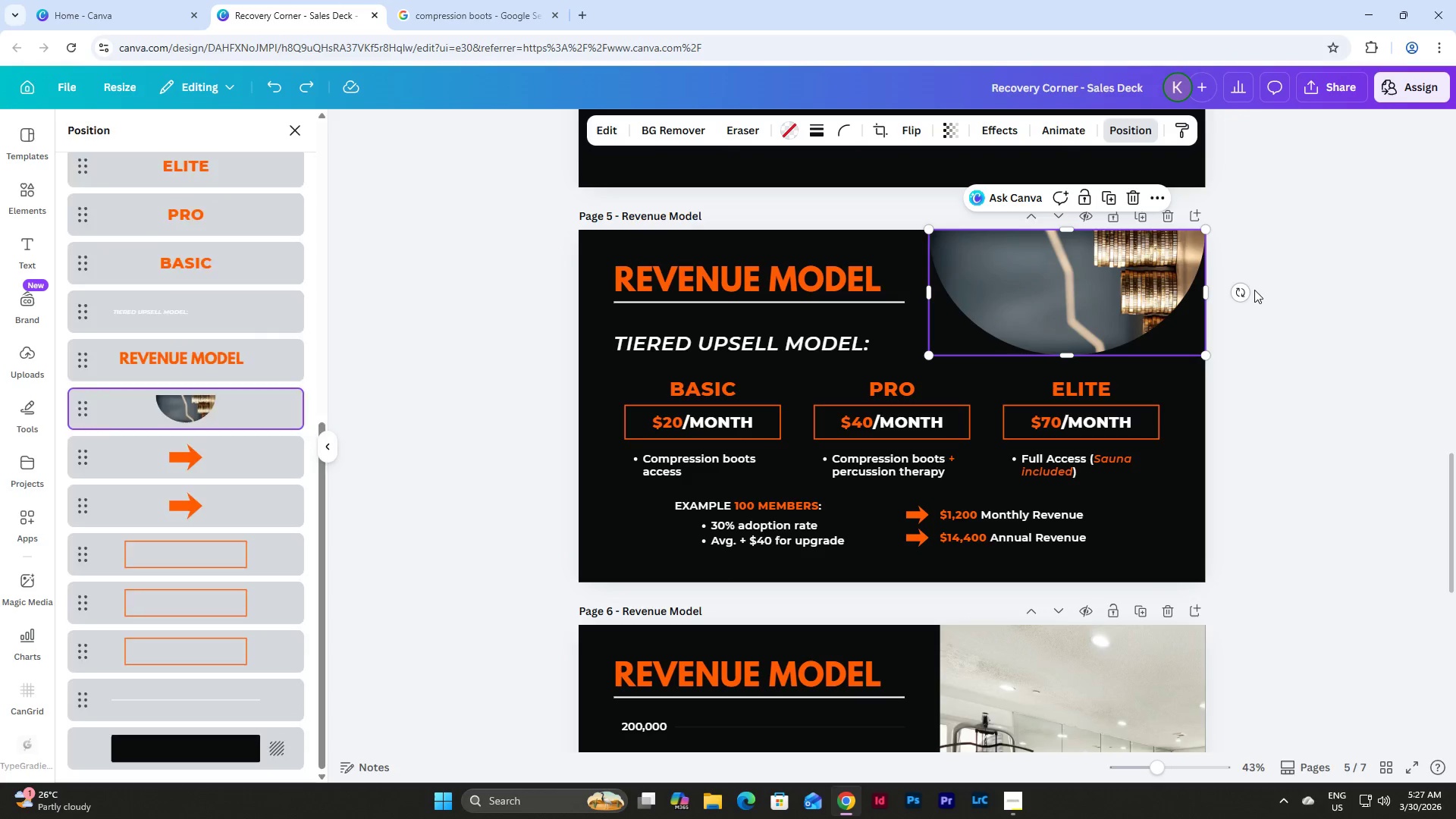 
double_click([1282, 325])
 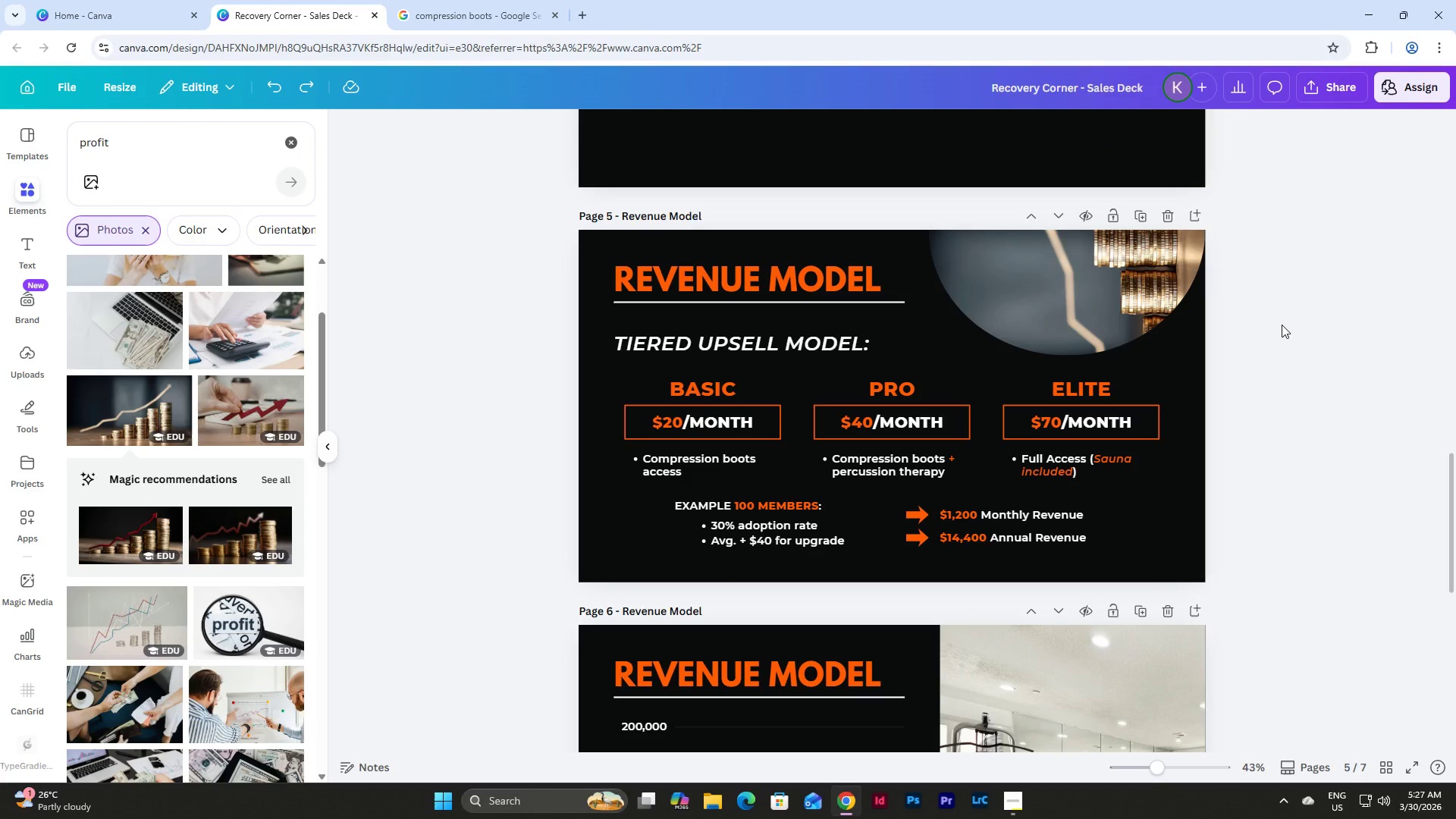 
key(Control+Z)
 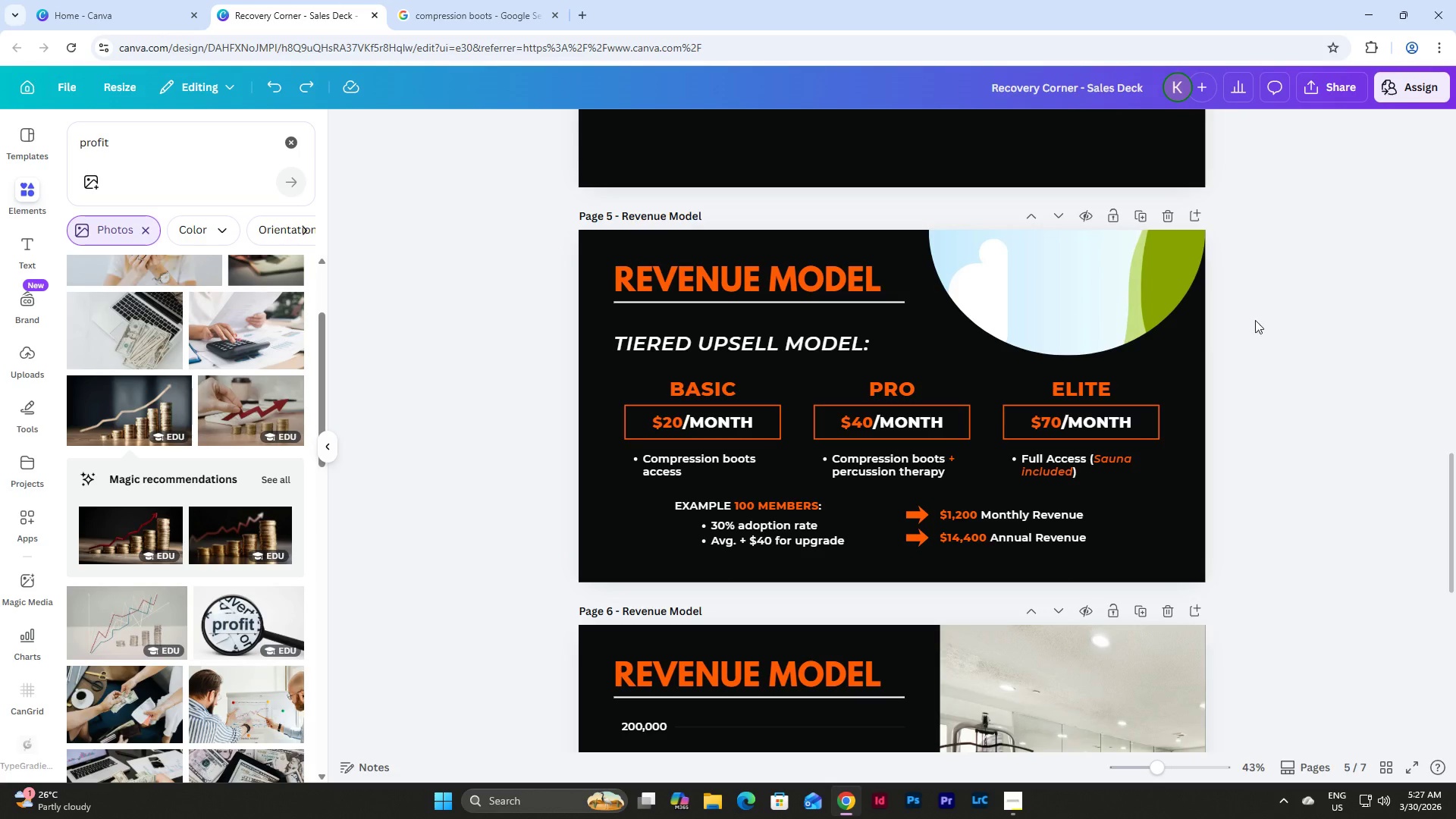 
left_click([1119, 277])
 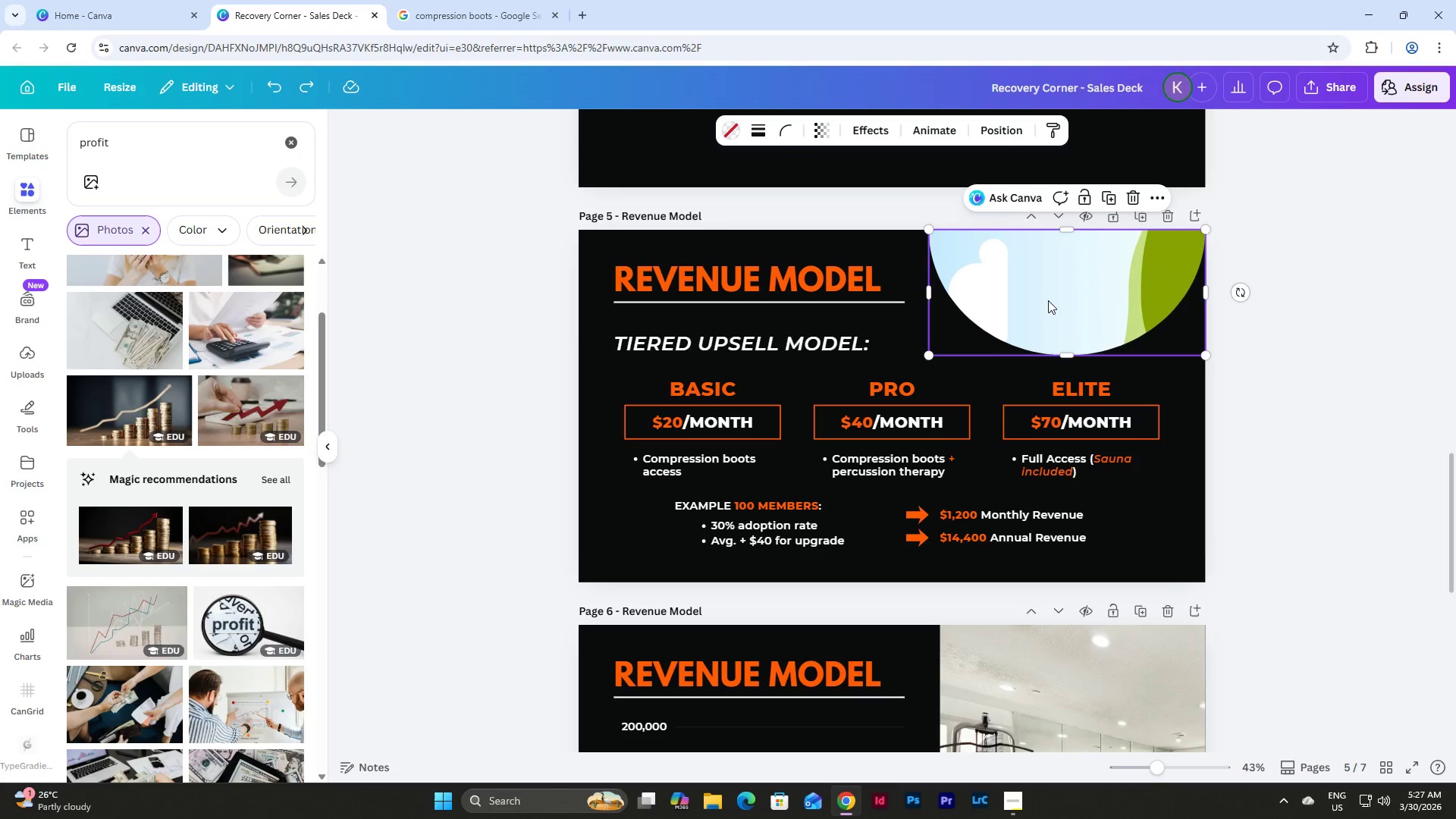 
left_click([1131, 195])
 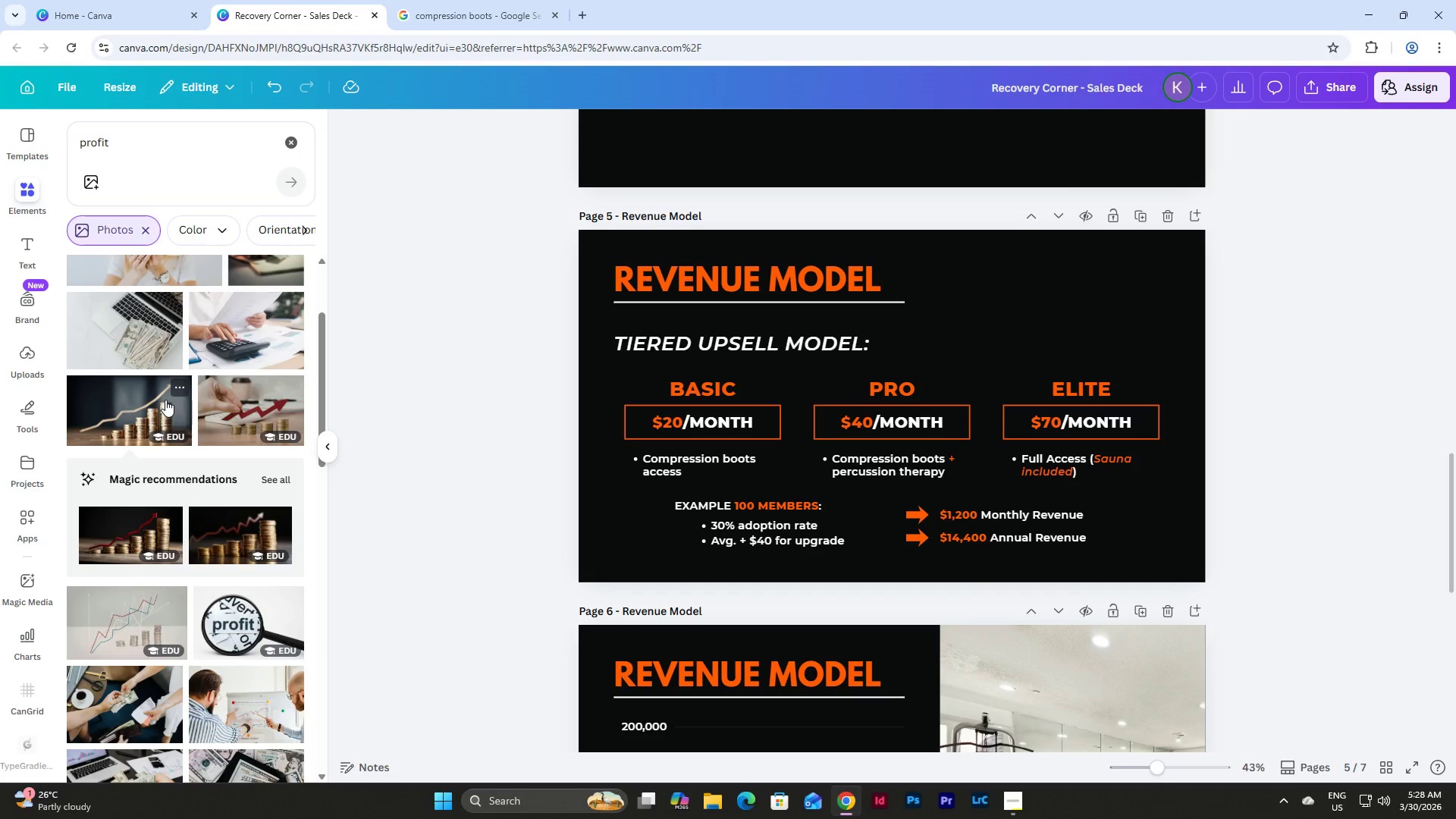 
left_click([137, 400])
 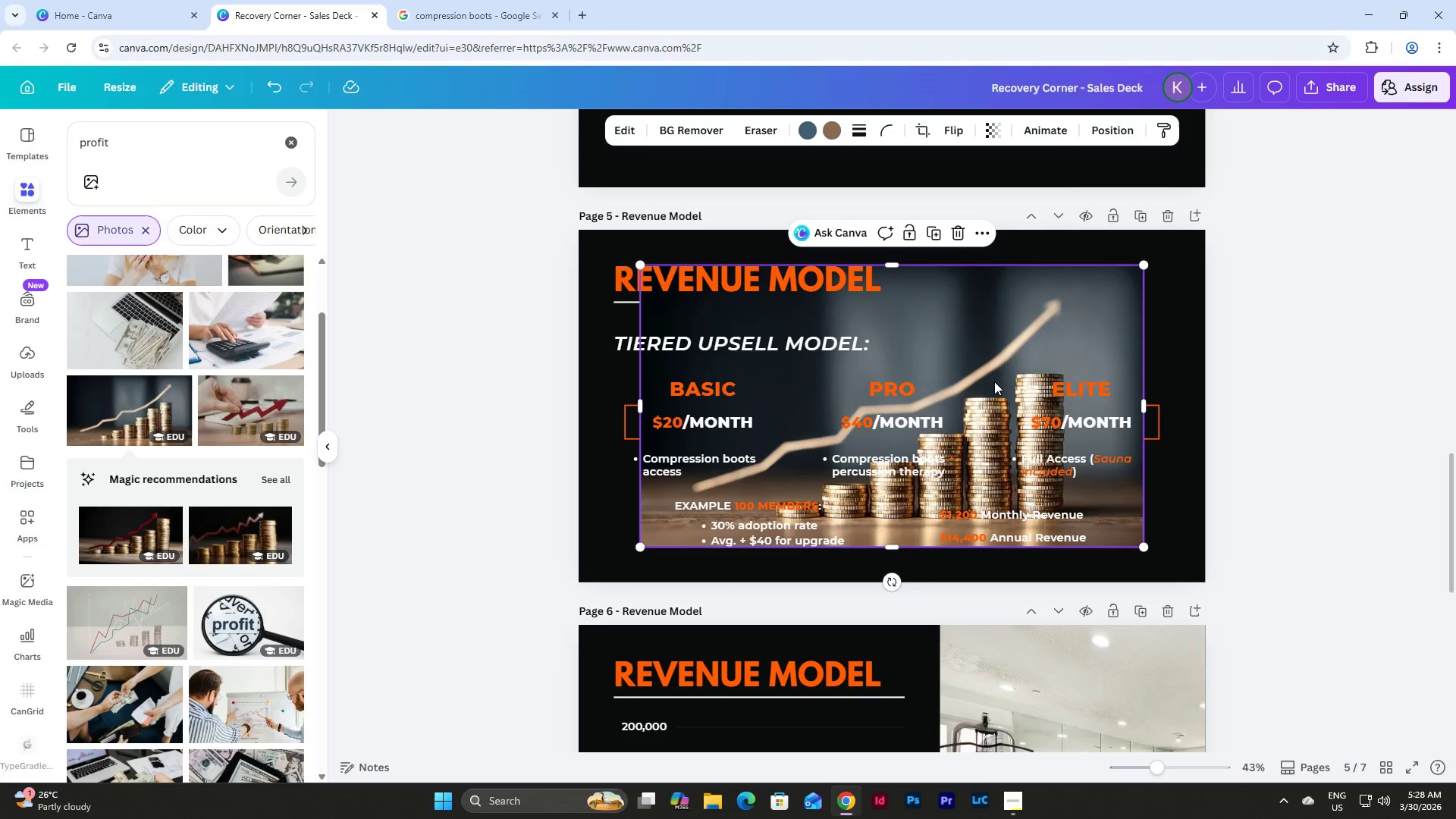 
left_click_drag(start_coordinate=[1012, 322], to_coordinate=[1079, 286])
 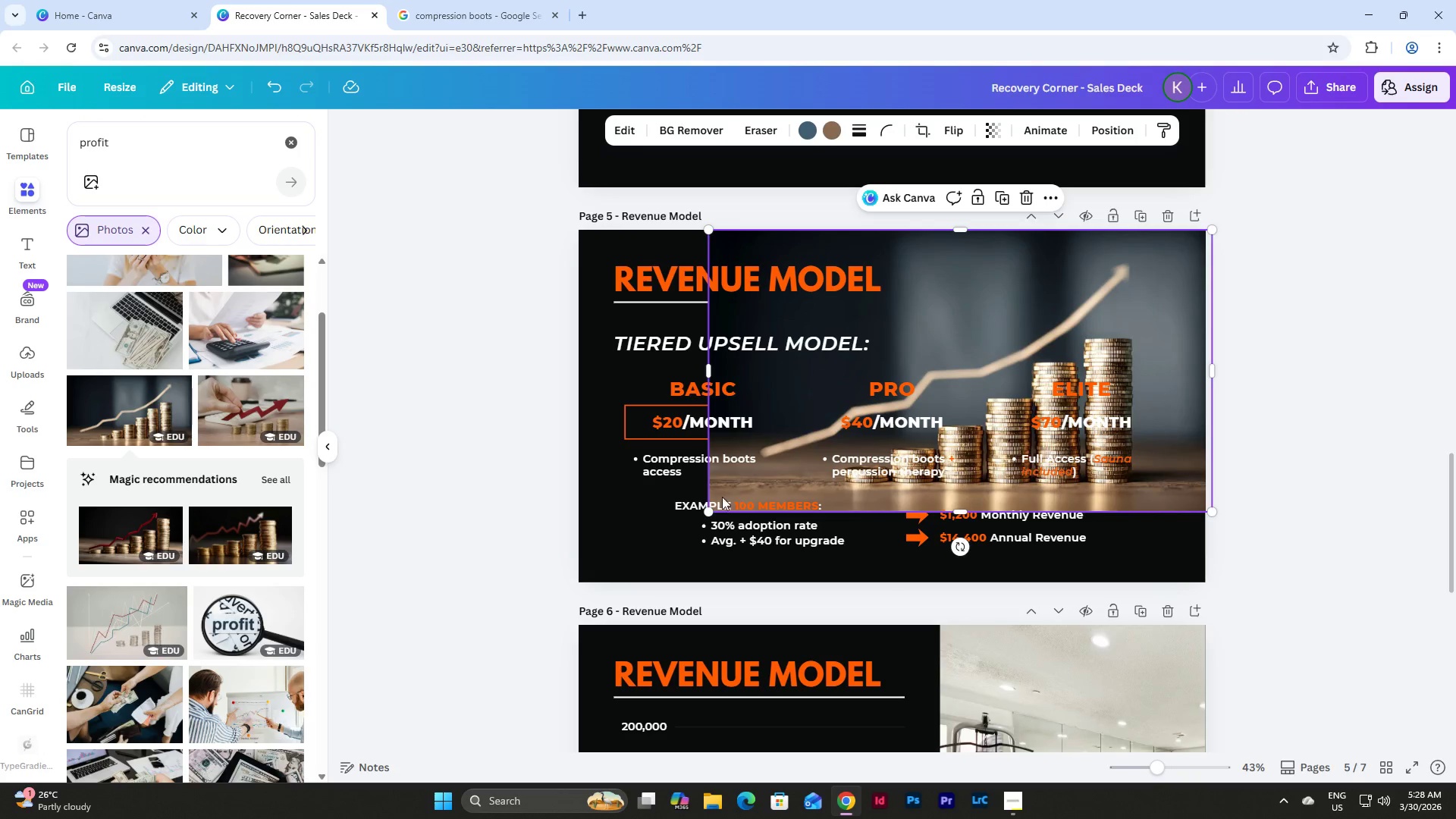 
left_click_drag(start_coordinate=[708, 508], to_coordinate=[574, 568])
 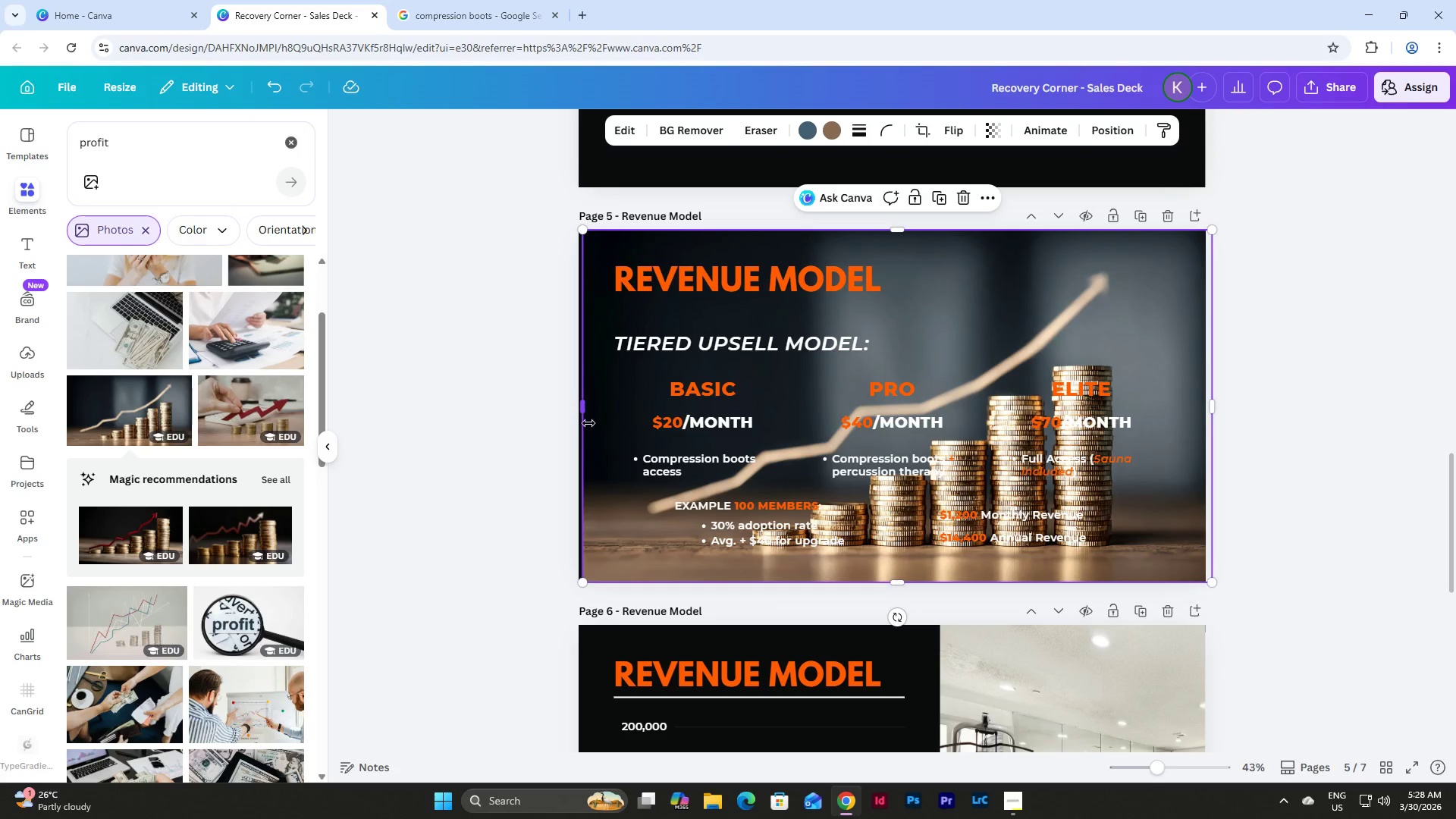 
left_click_drag(start_coordinate=[588, 412], to_coordinate=[579, 410])
 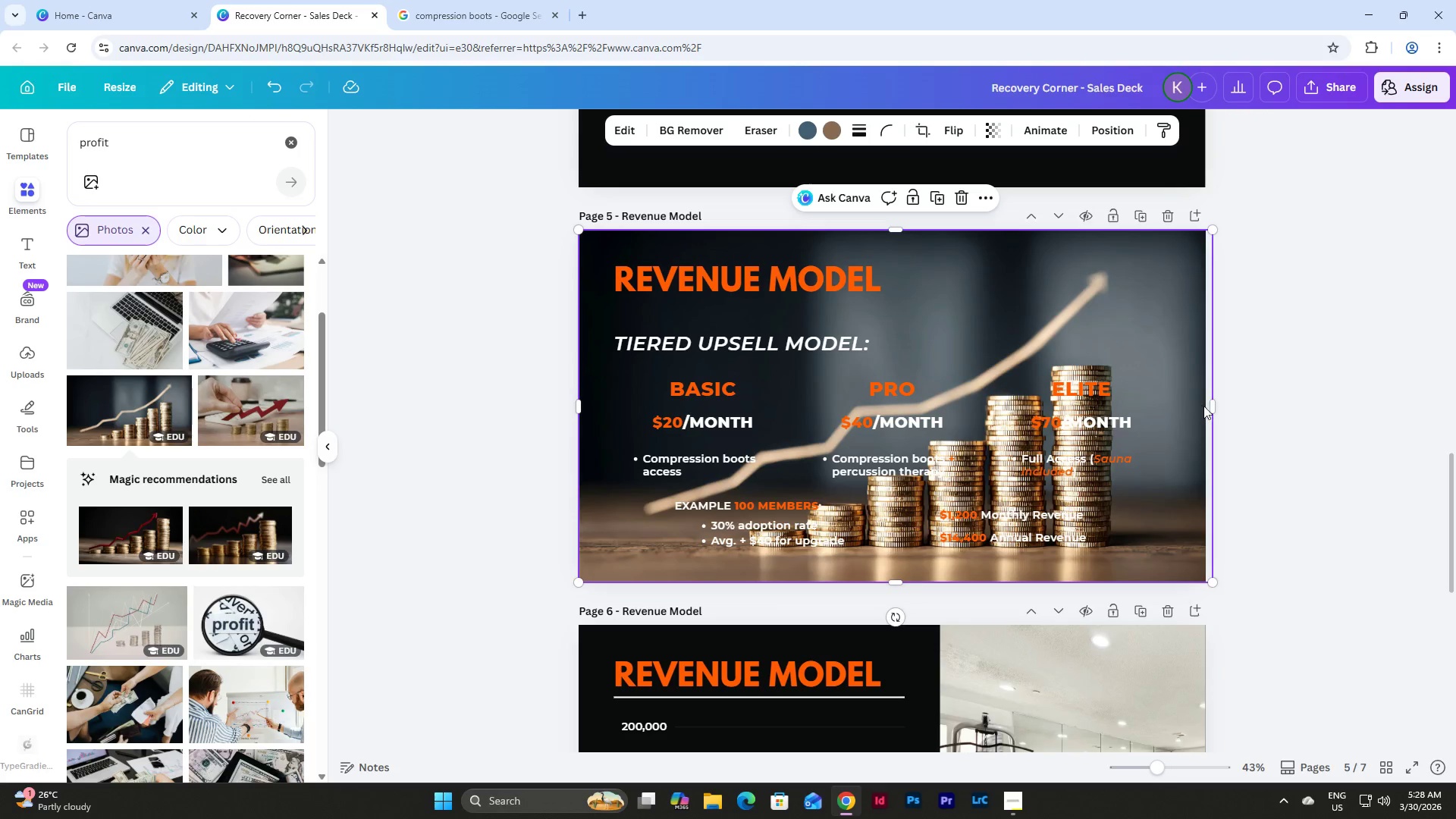 
left_click_drag(start_coordinate=[1213, 405], to_coordinate=[1207, 403])
 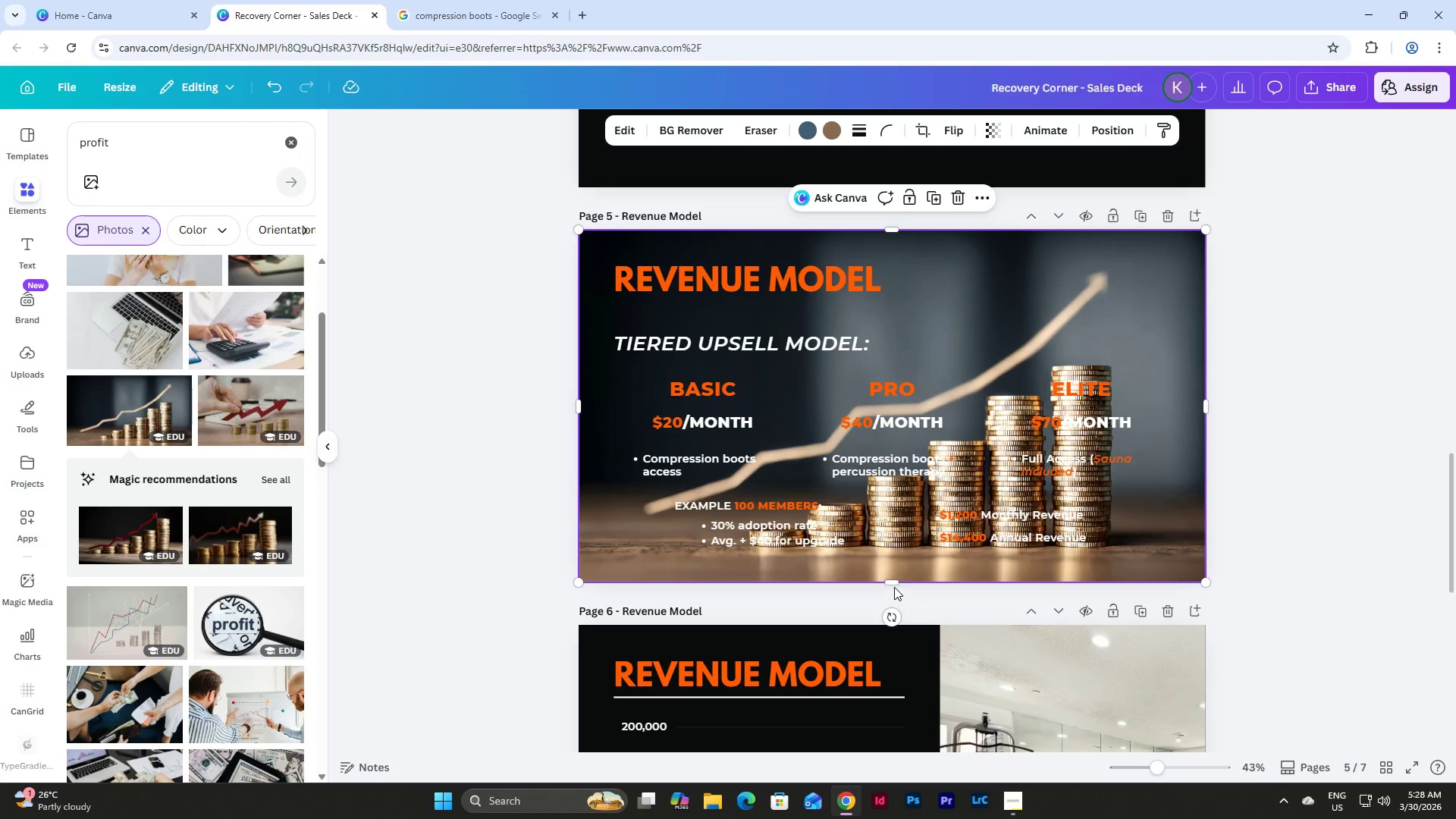 
left_click_drag(start_coordinate=[890, 578], to_coordinate=[894, 580])
 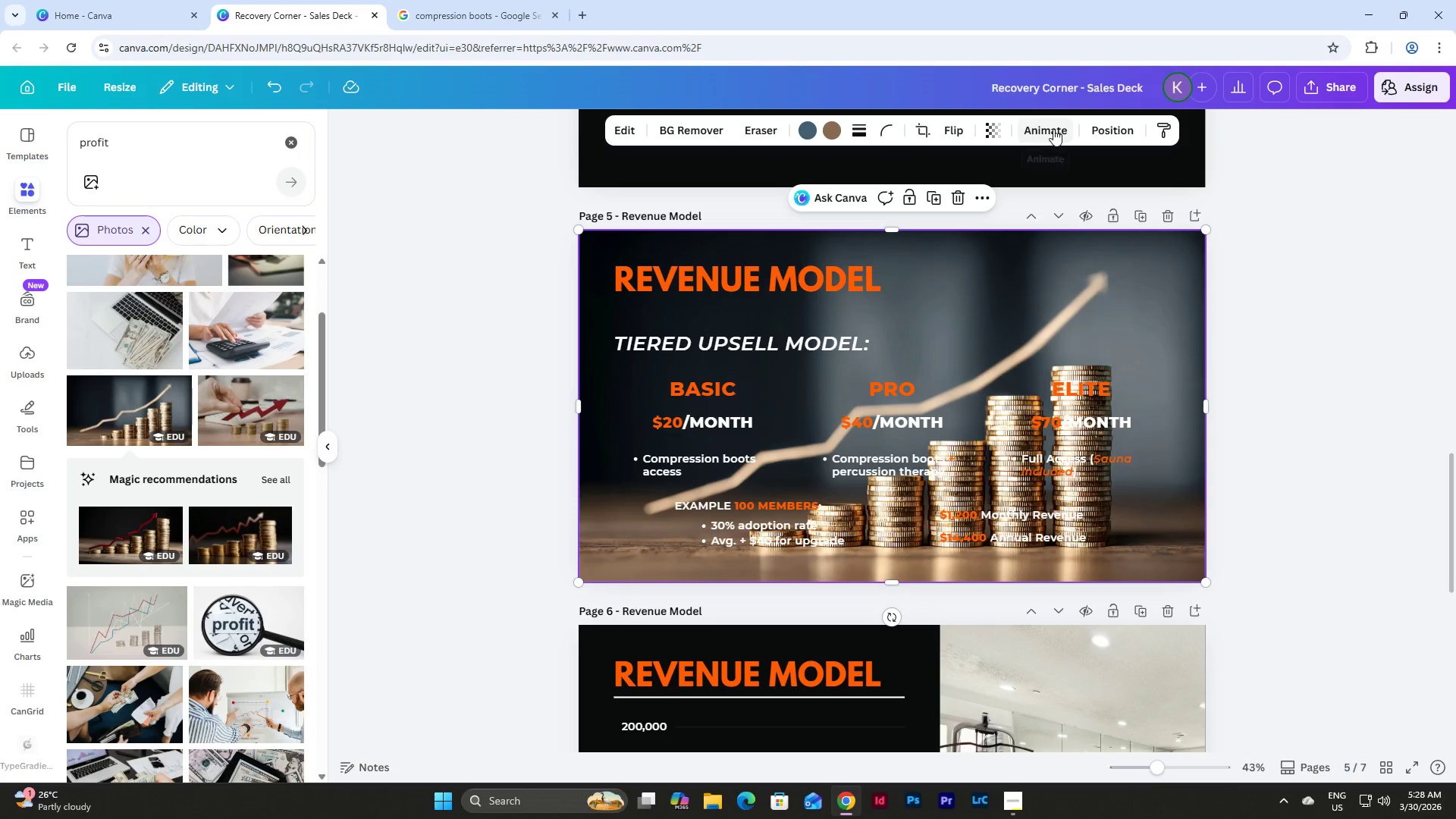 
left_click([992, 131])
 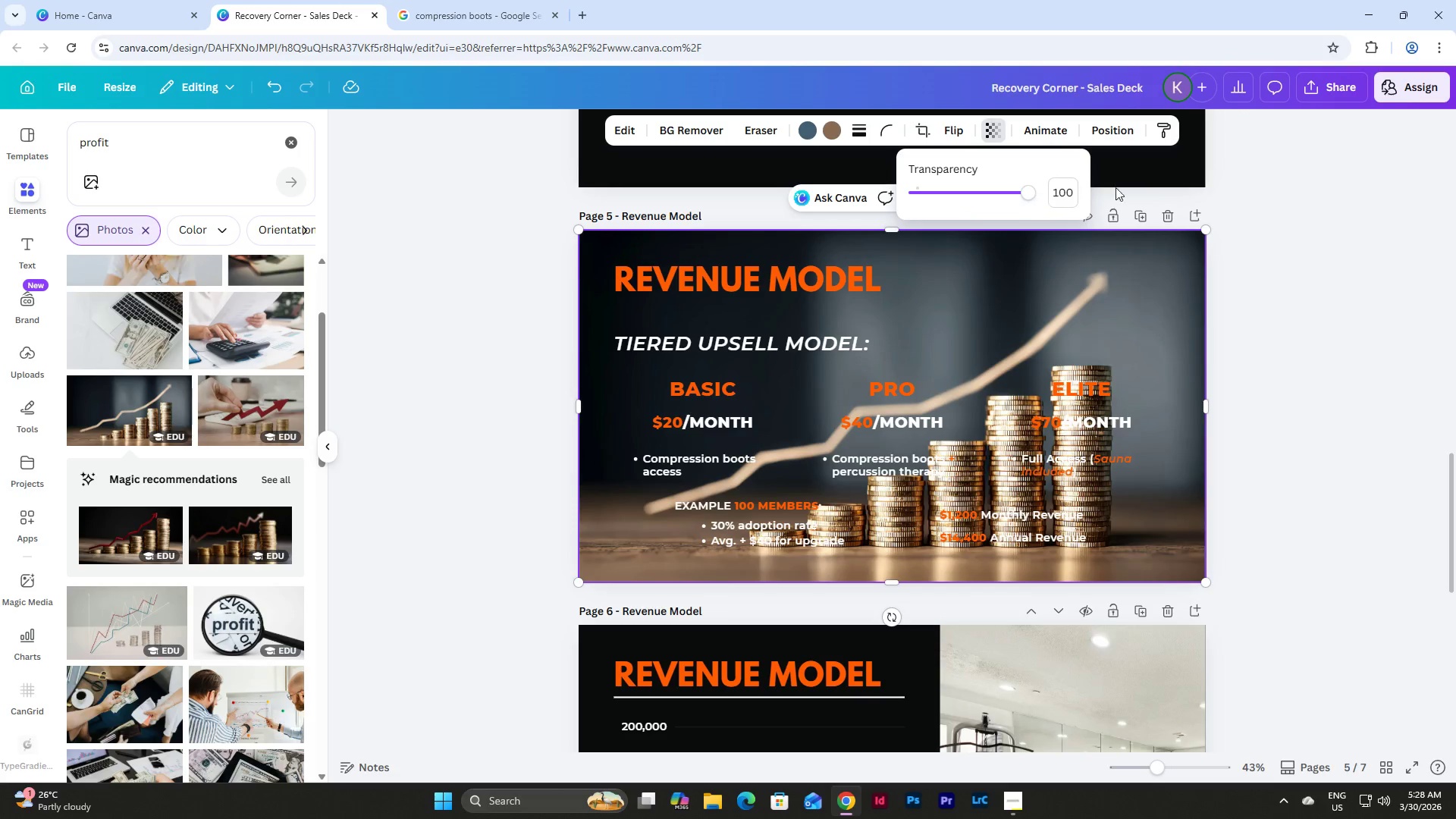 
left_click([1122, 131])
 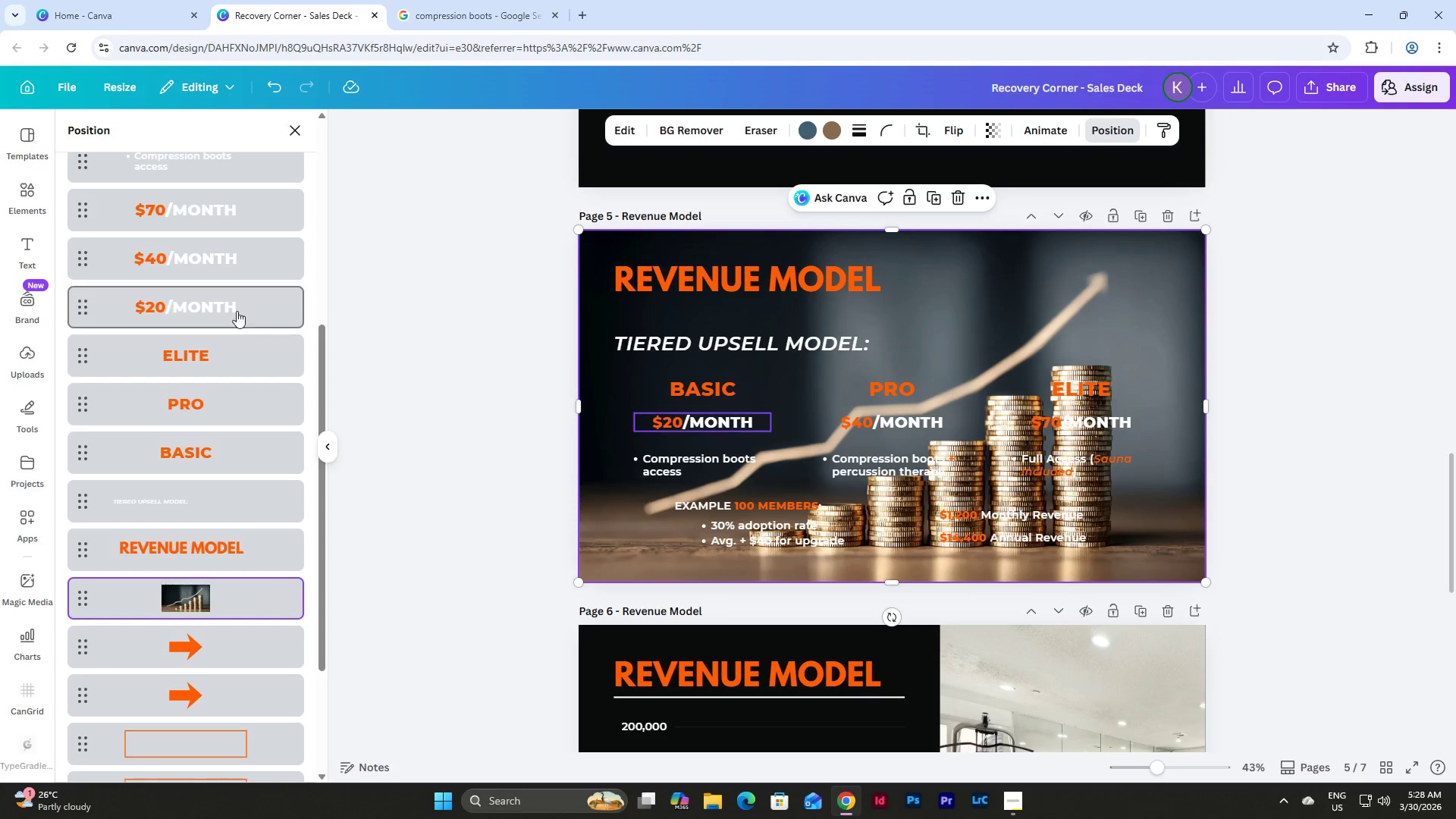 
scroll: coordinate [240, 334], scroll_direction: up, amount: 14.0
 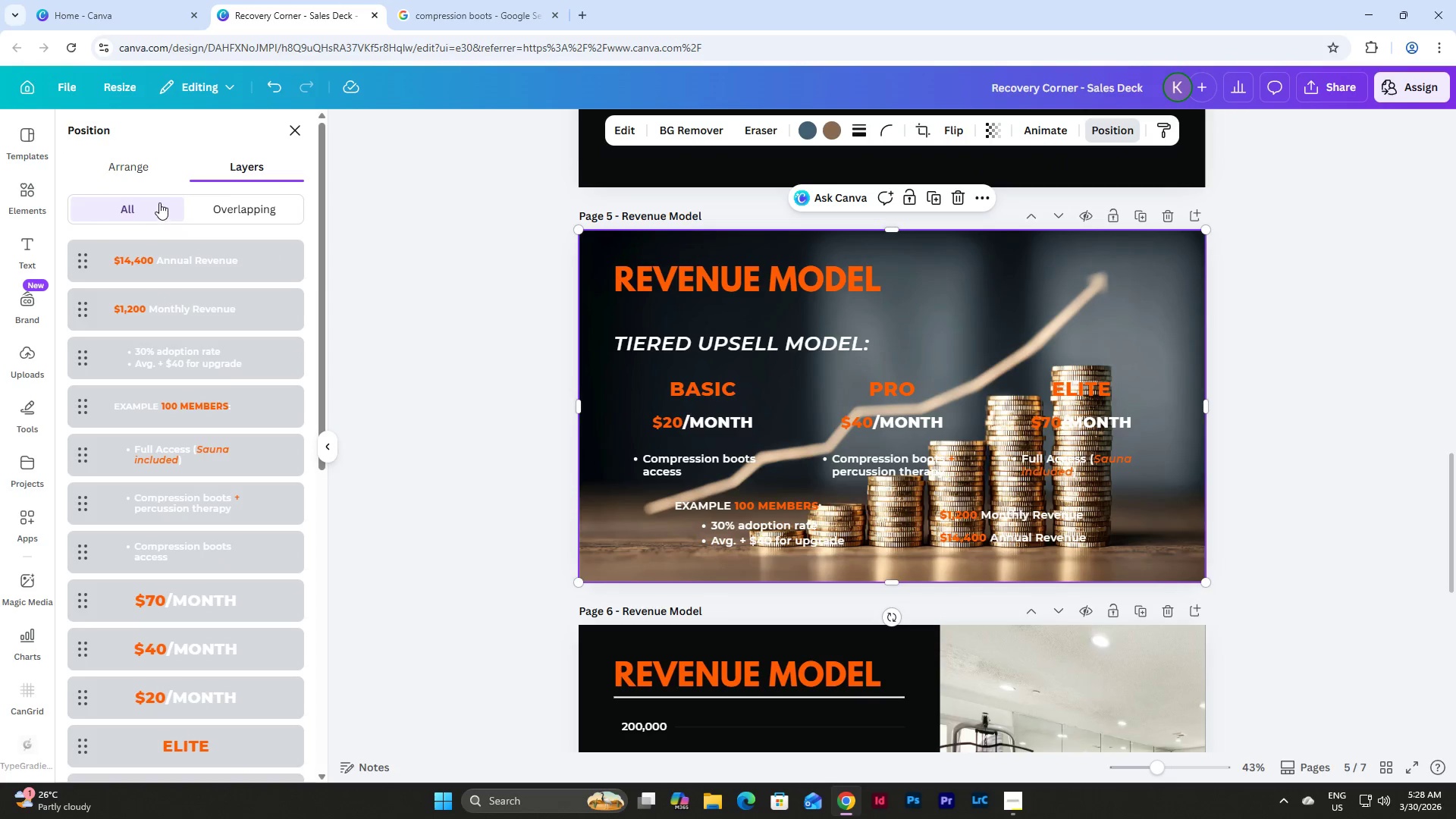 
left_click([144, 165])
 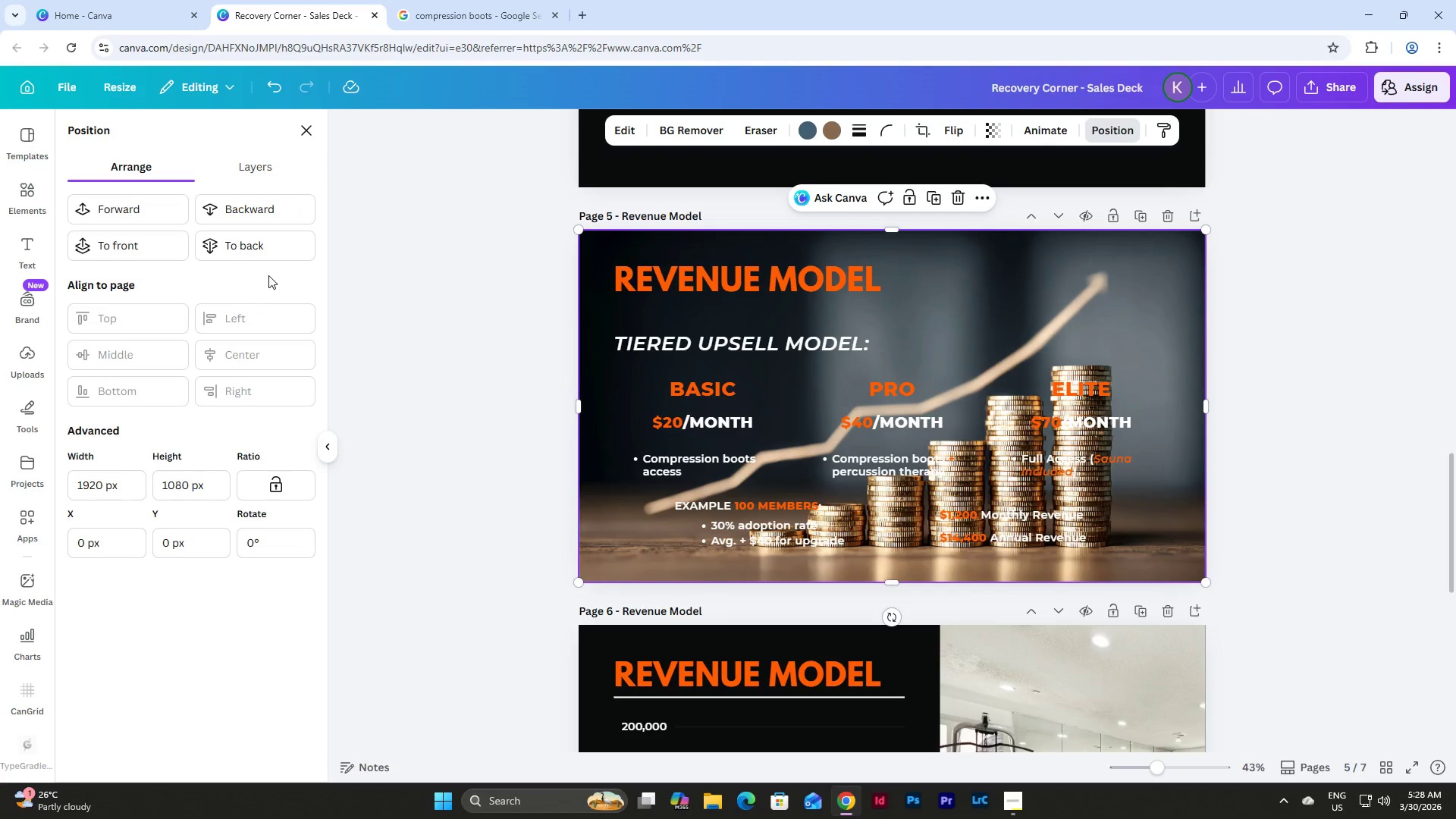 
left_click([270, 252])
 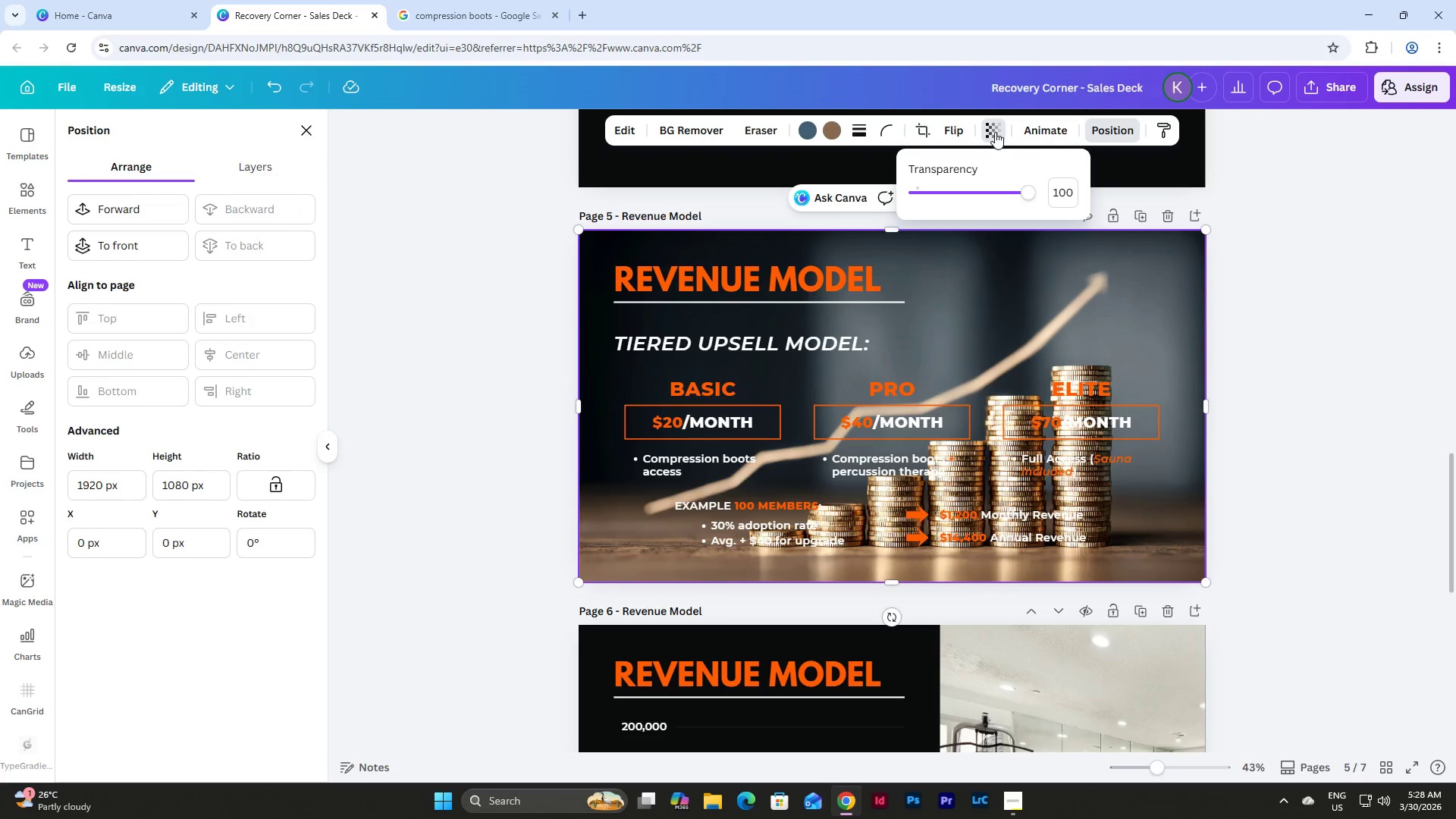 
left_click_drag(start_coordinate=[1018, 192], to_coordinate=[934, 193])
 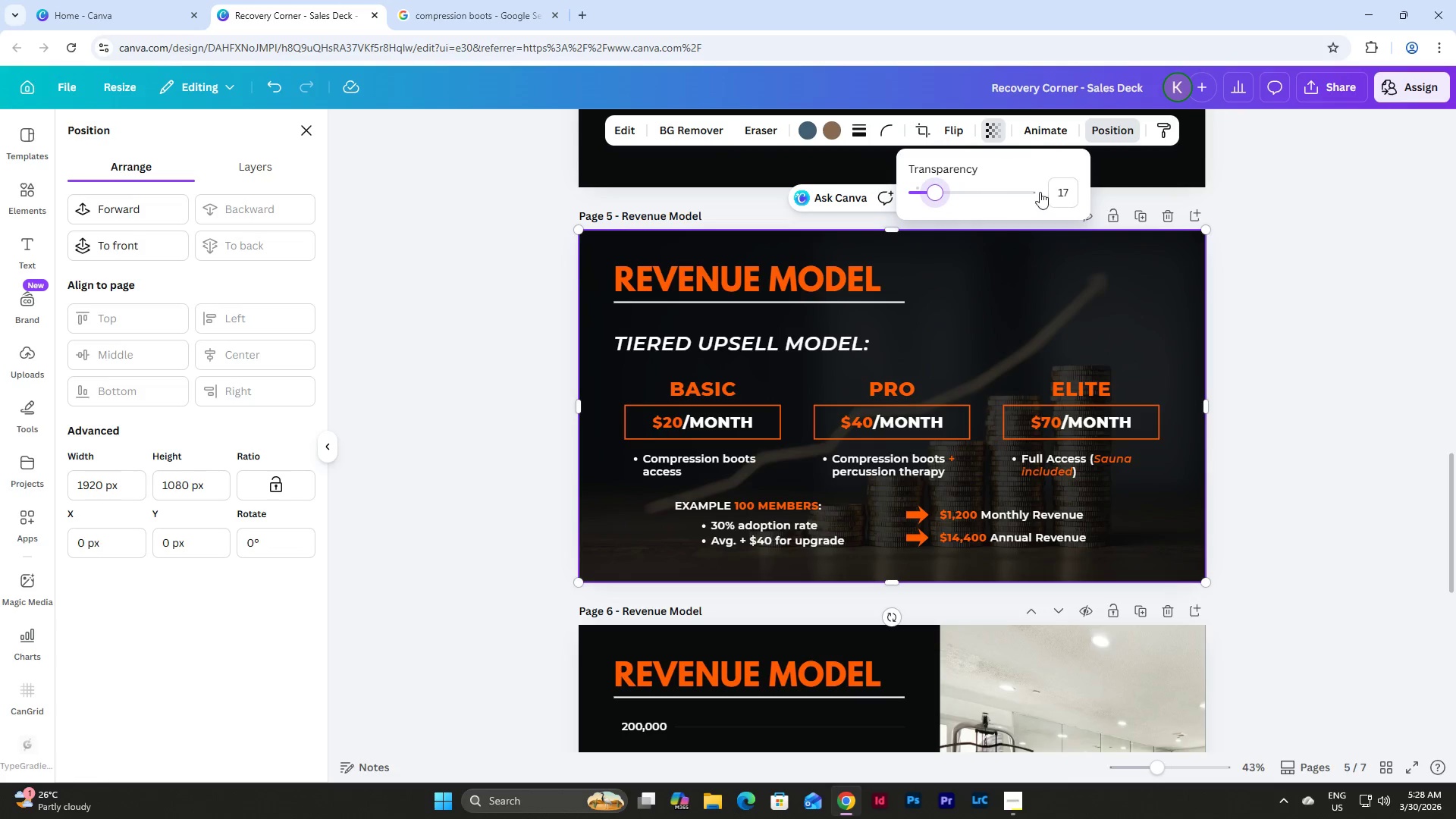 
left_click([1071, 192])
 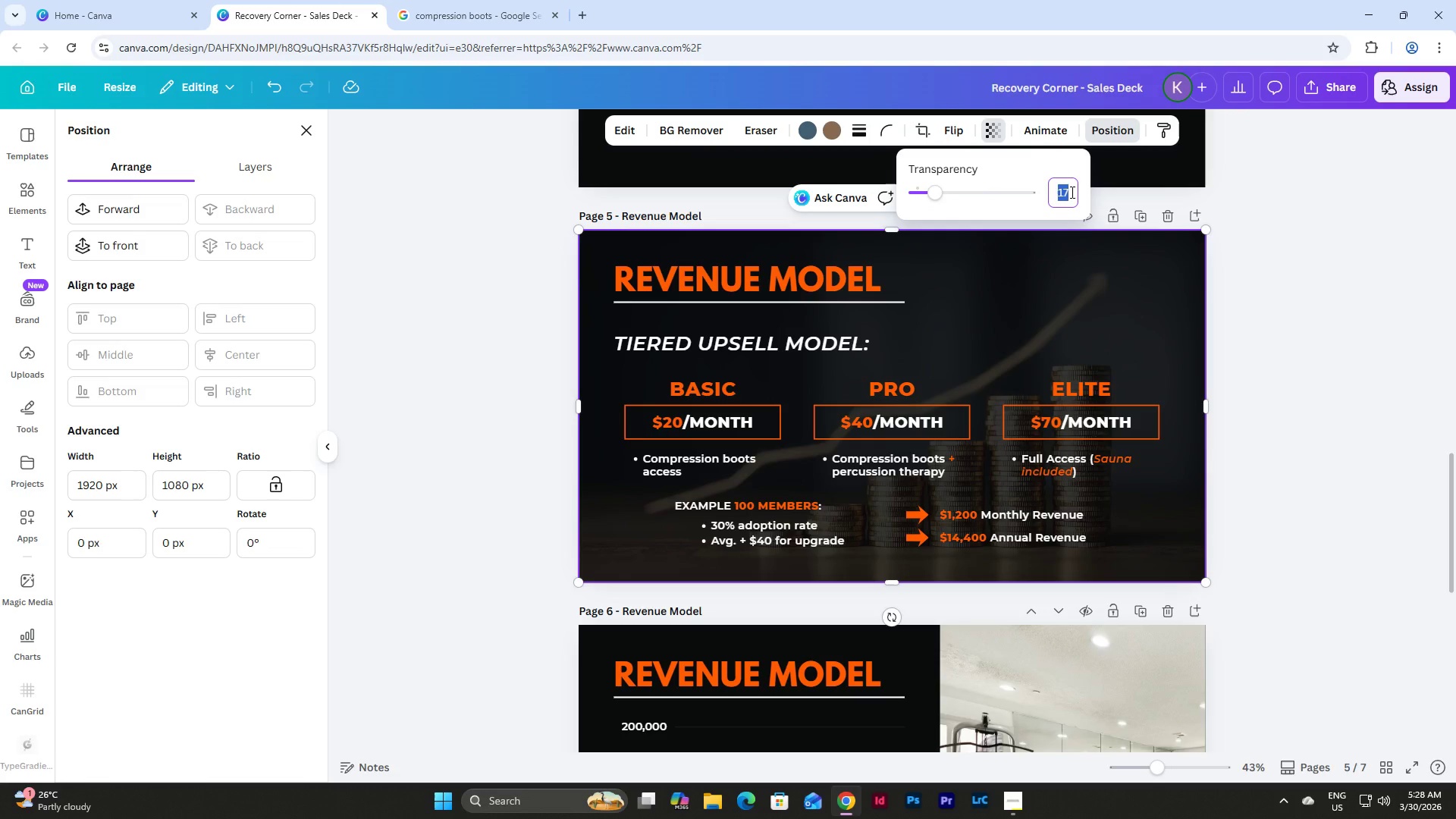 
key(Numpad2)
 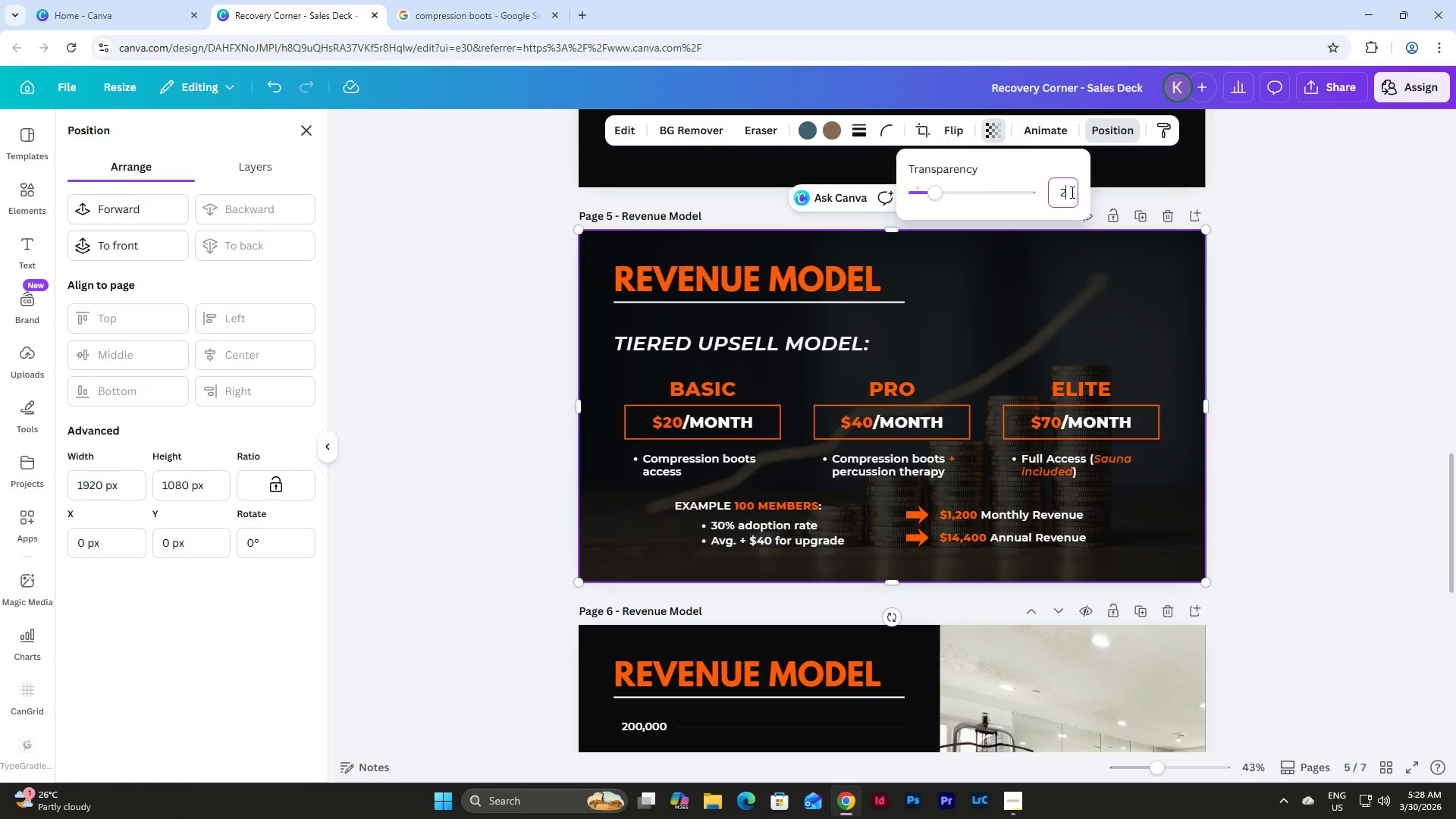 
key(Numpad0)
 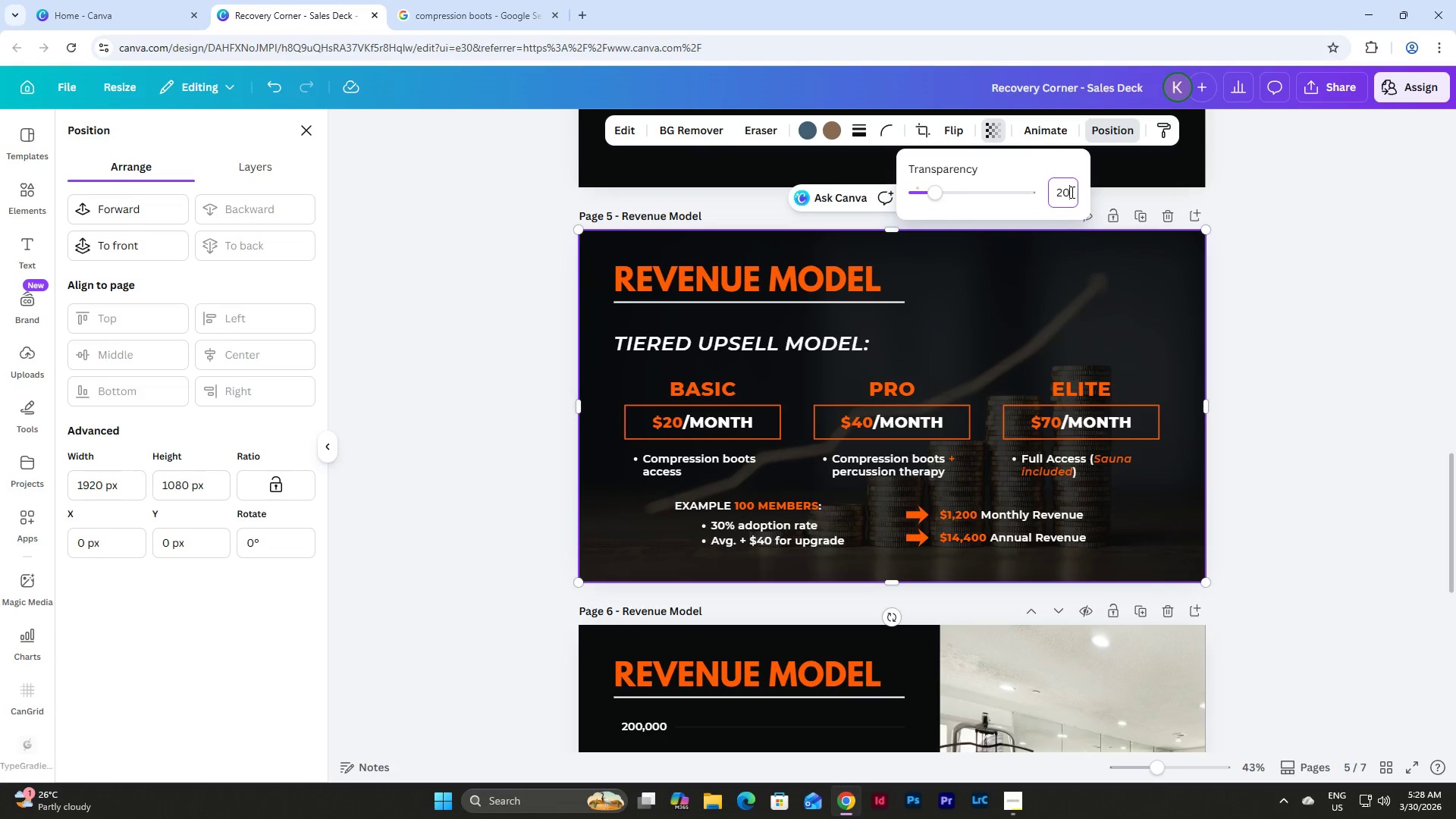 
key(NumpadEnter)
 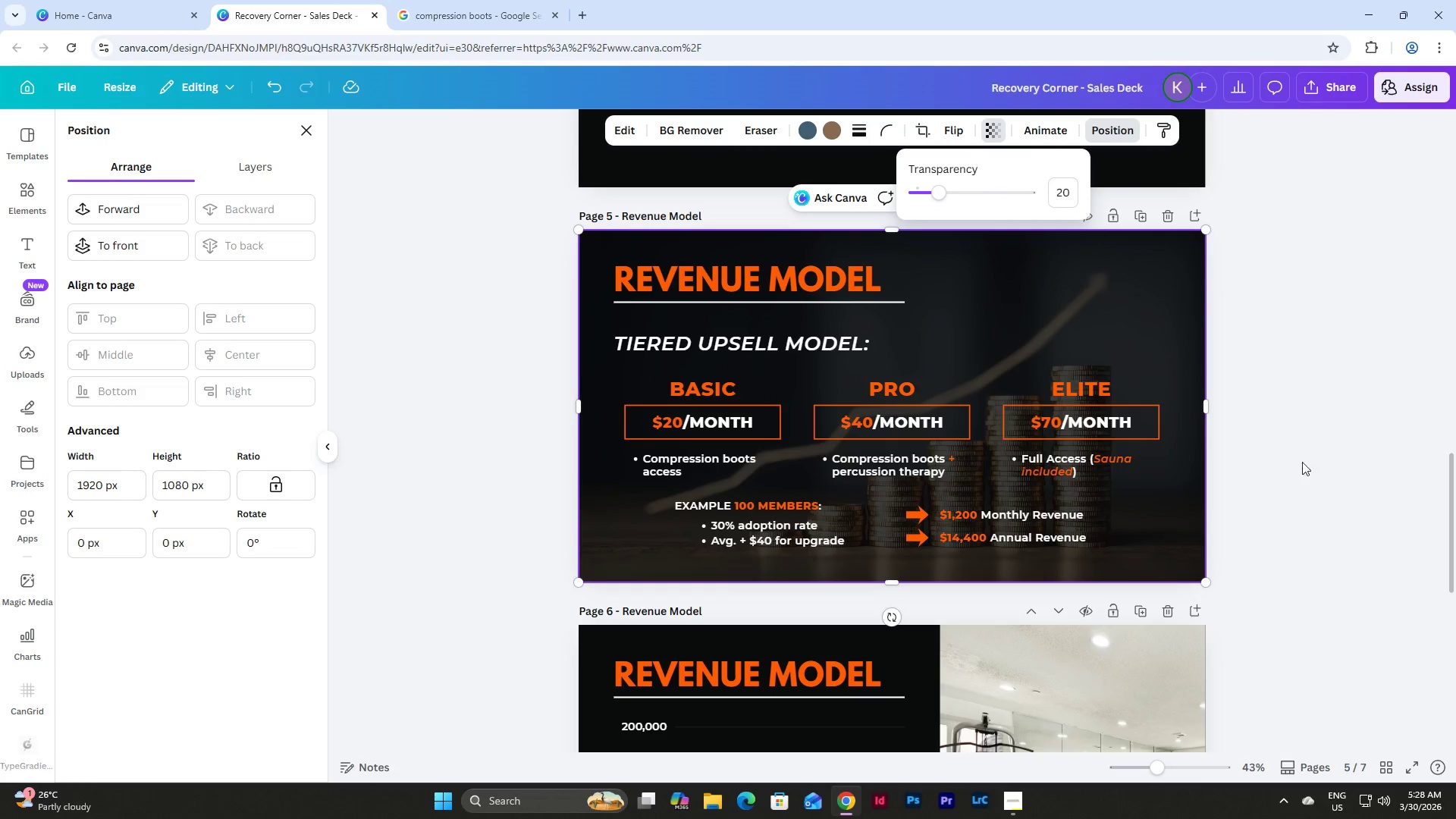 
double_click([1301, 460])
 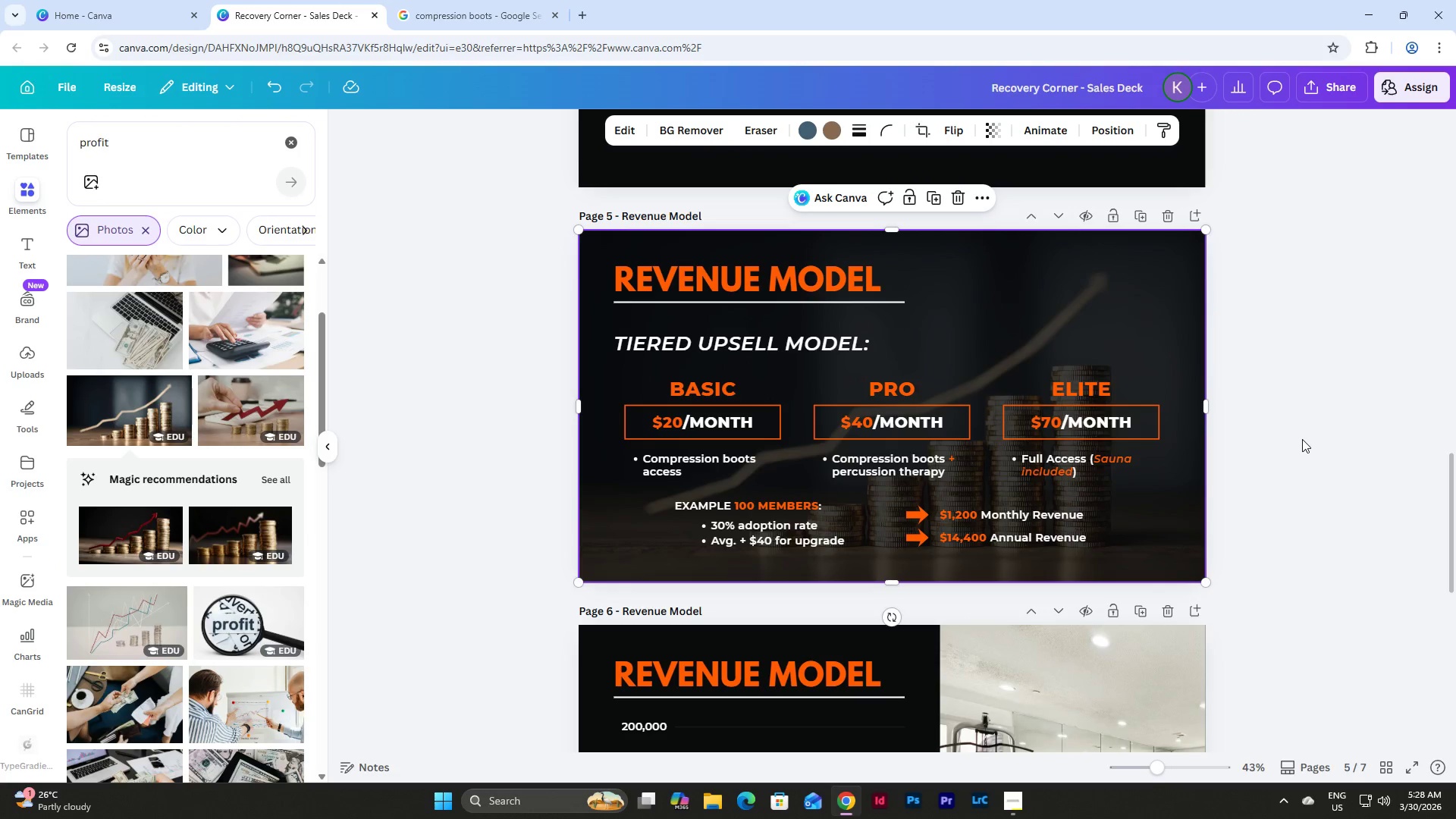 
left_click([1308, 418])
 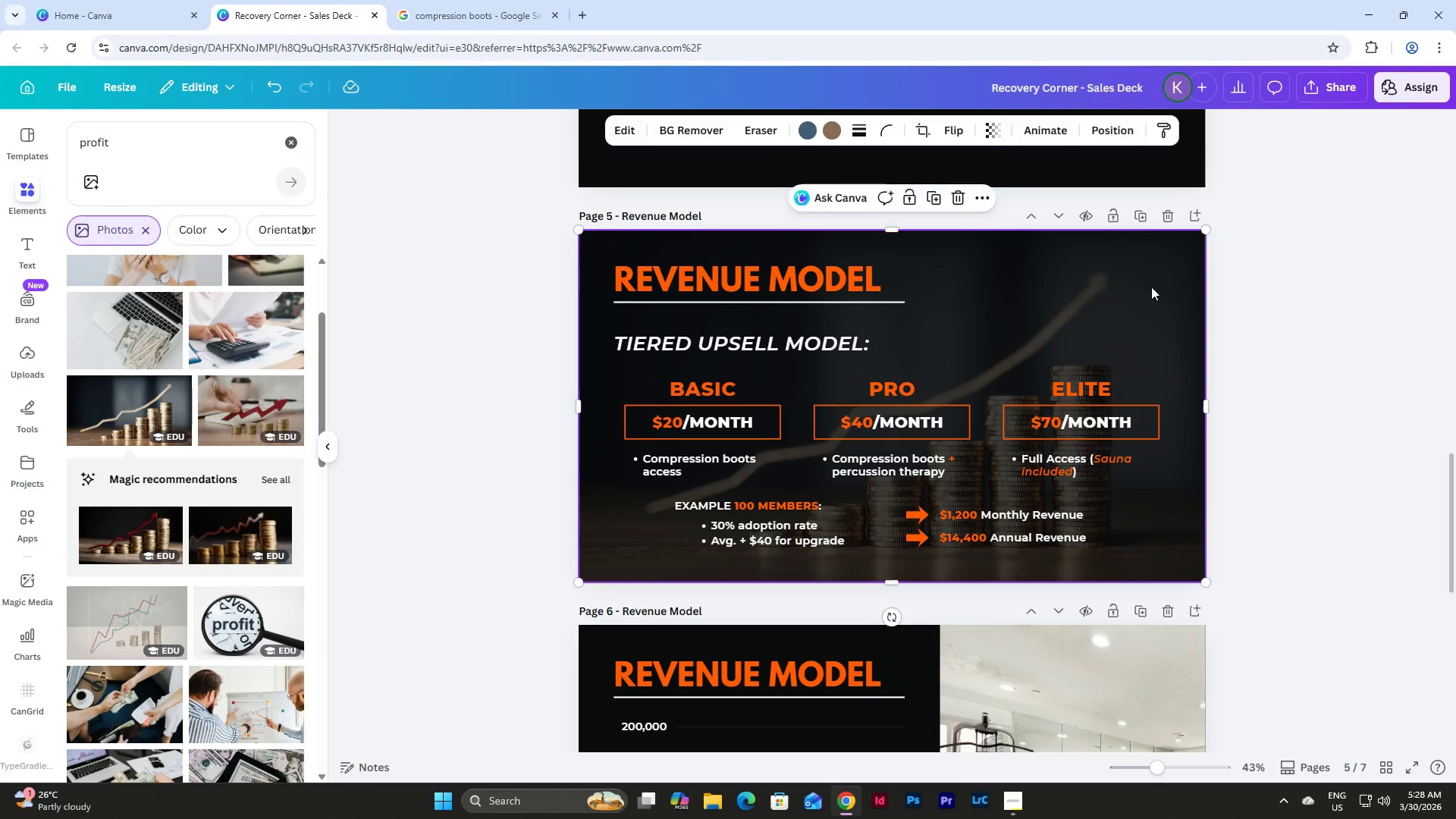 
double_click([1298, 323])
 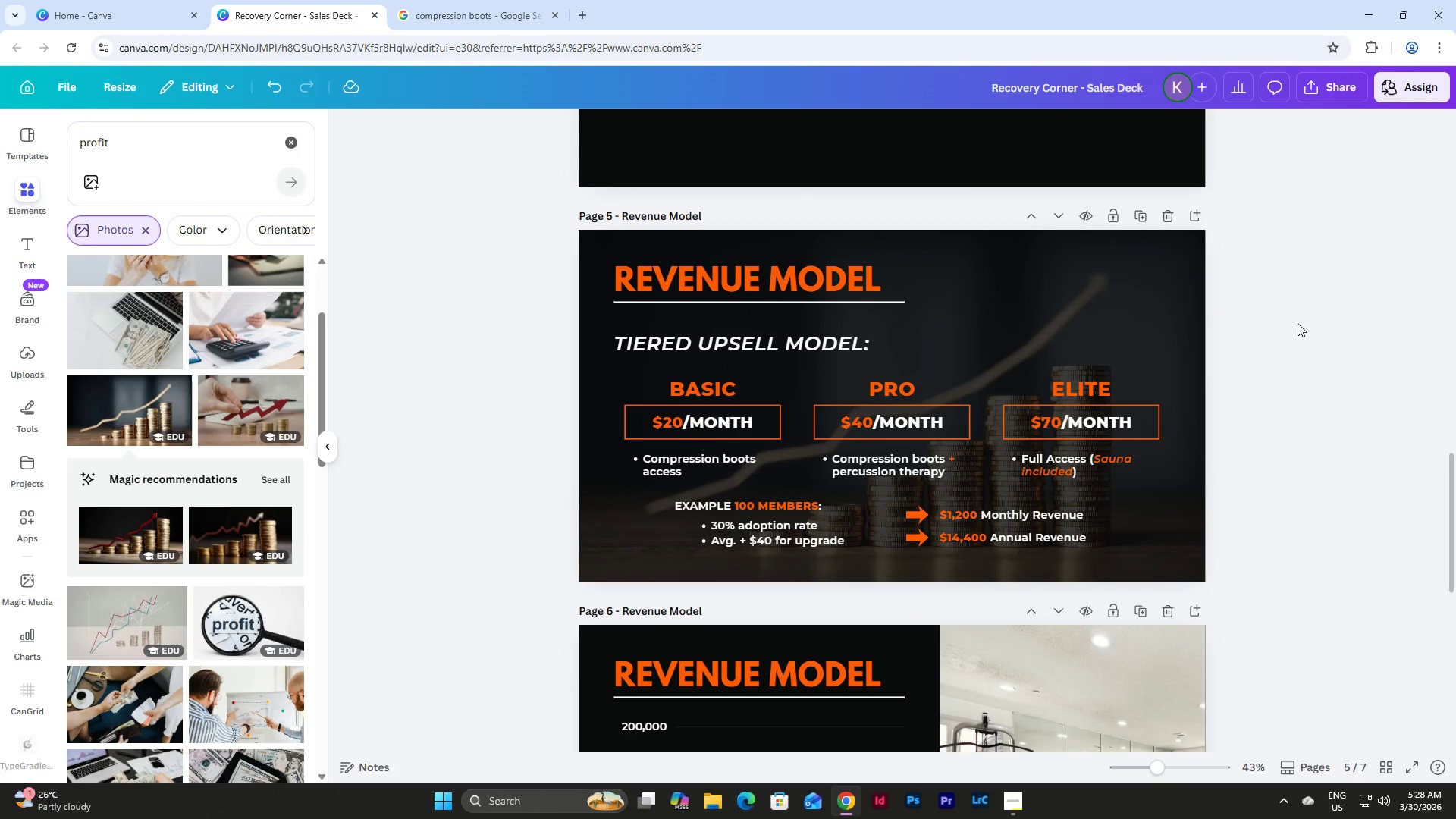 
scroll: coordinate [1298, 325], scroll_direction: down, amount: 7.0